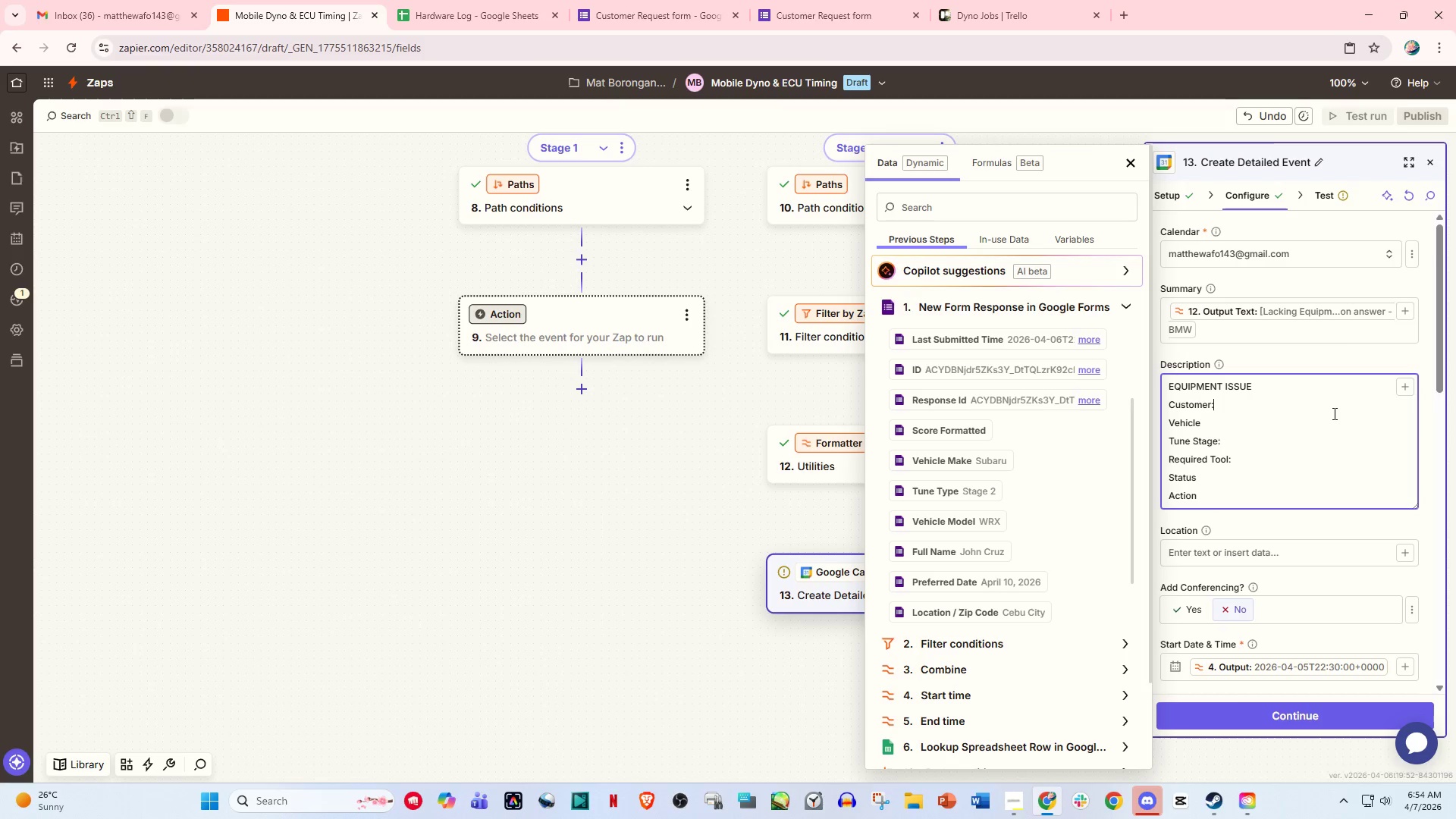 
left_click([1333, 413])
 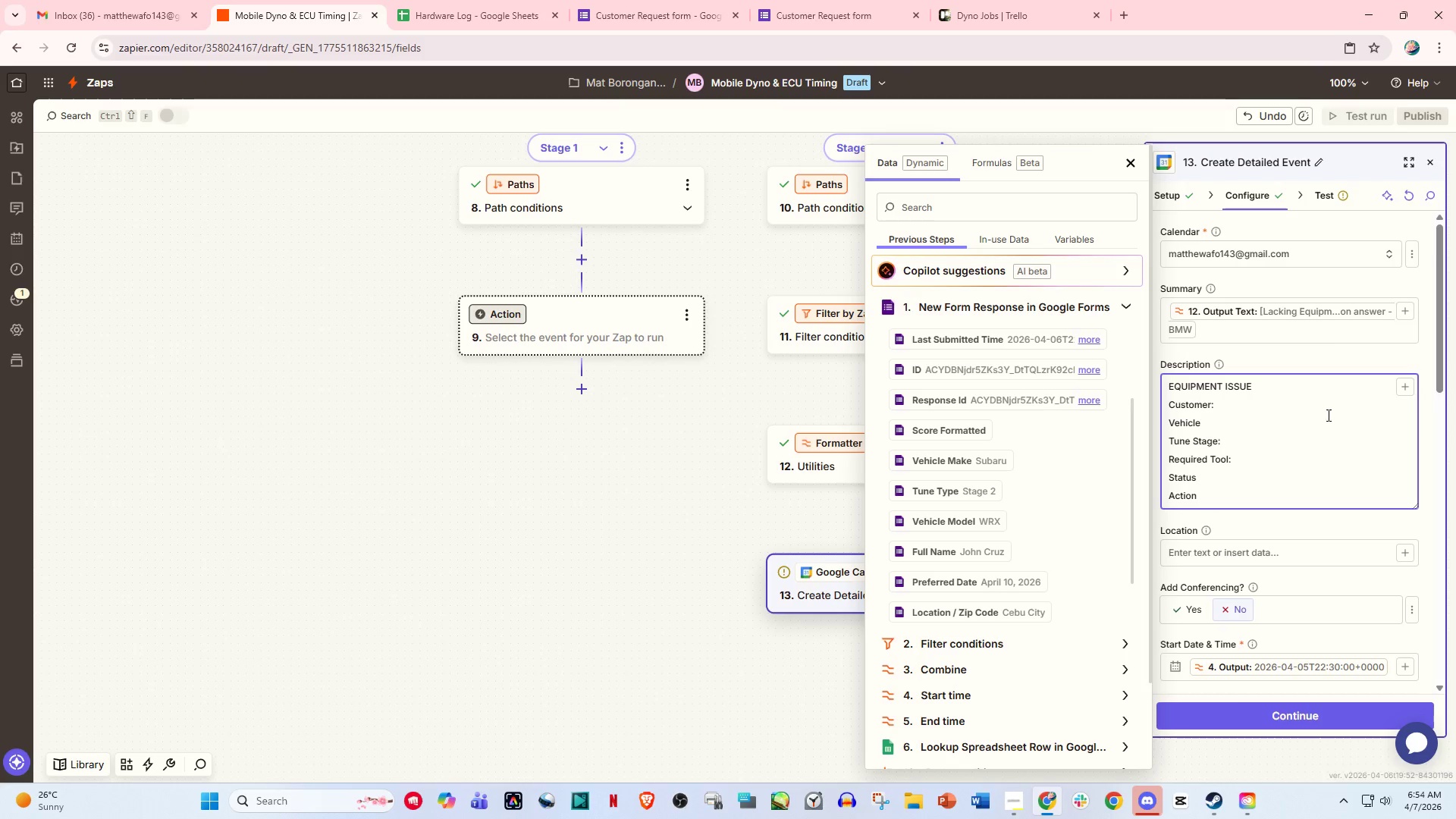 
hold_key(key=Space, duration=0.47)
 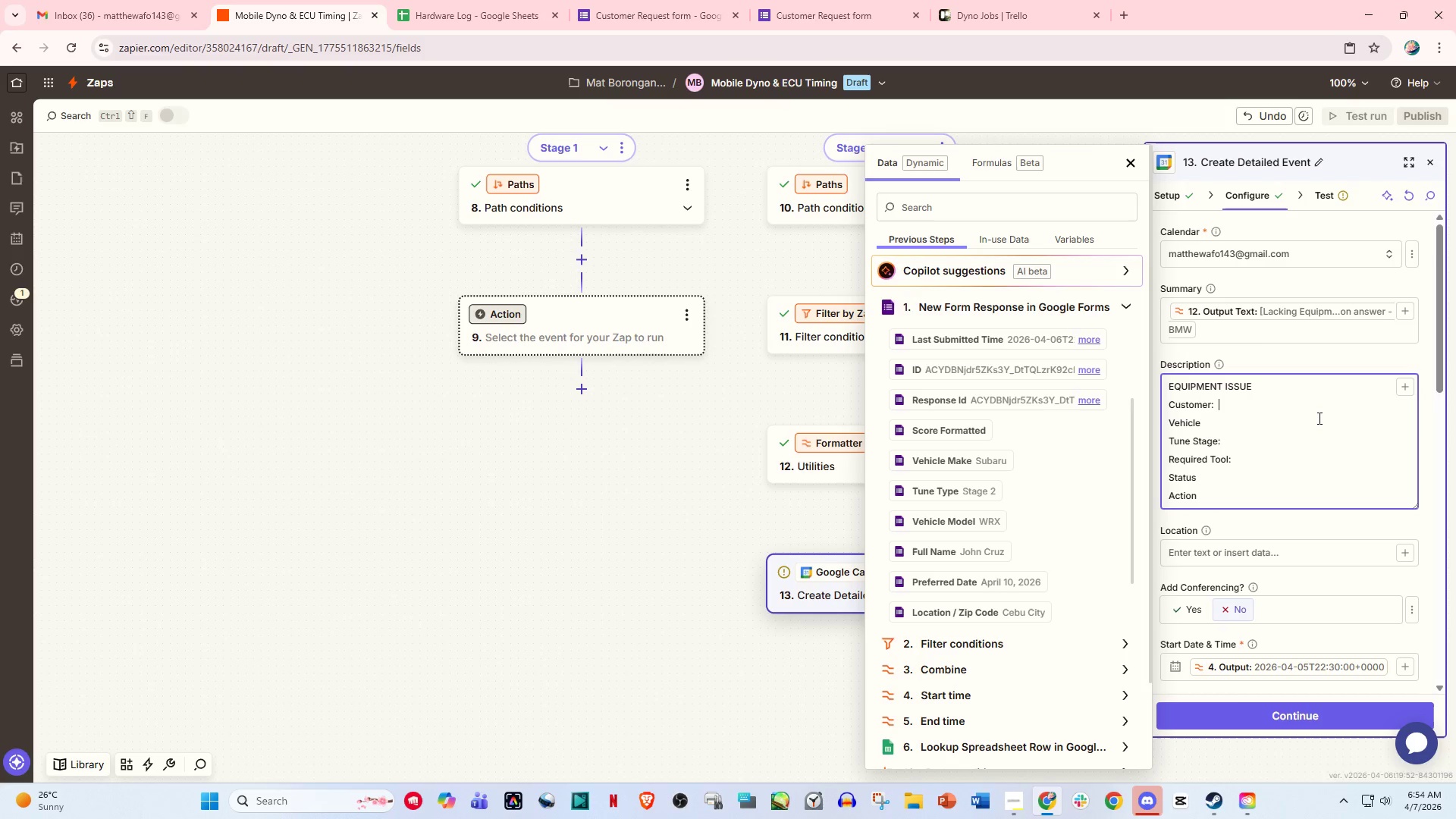 
key(Space)
 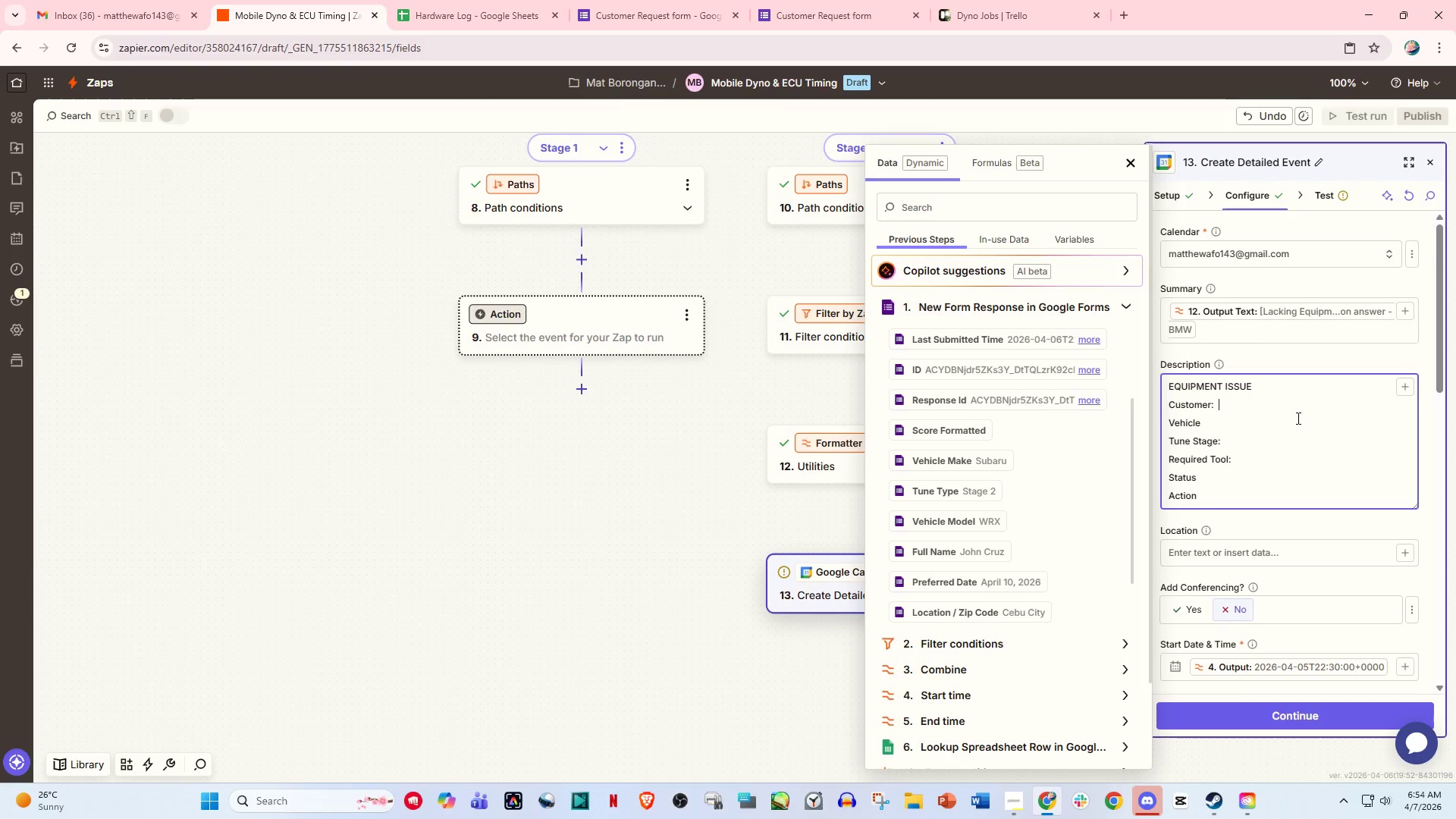 
key(Backspace)
 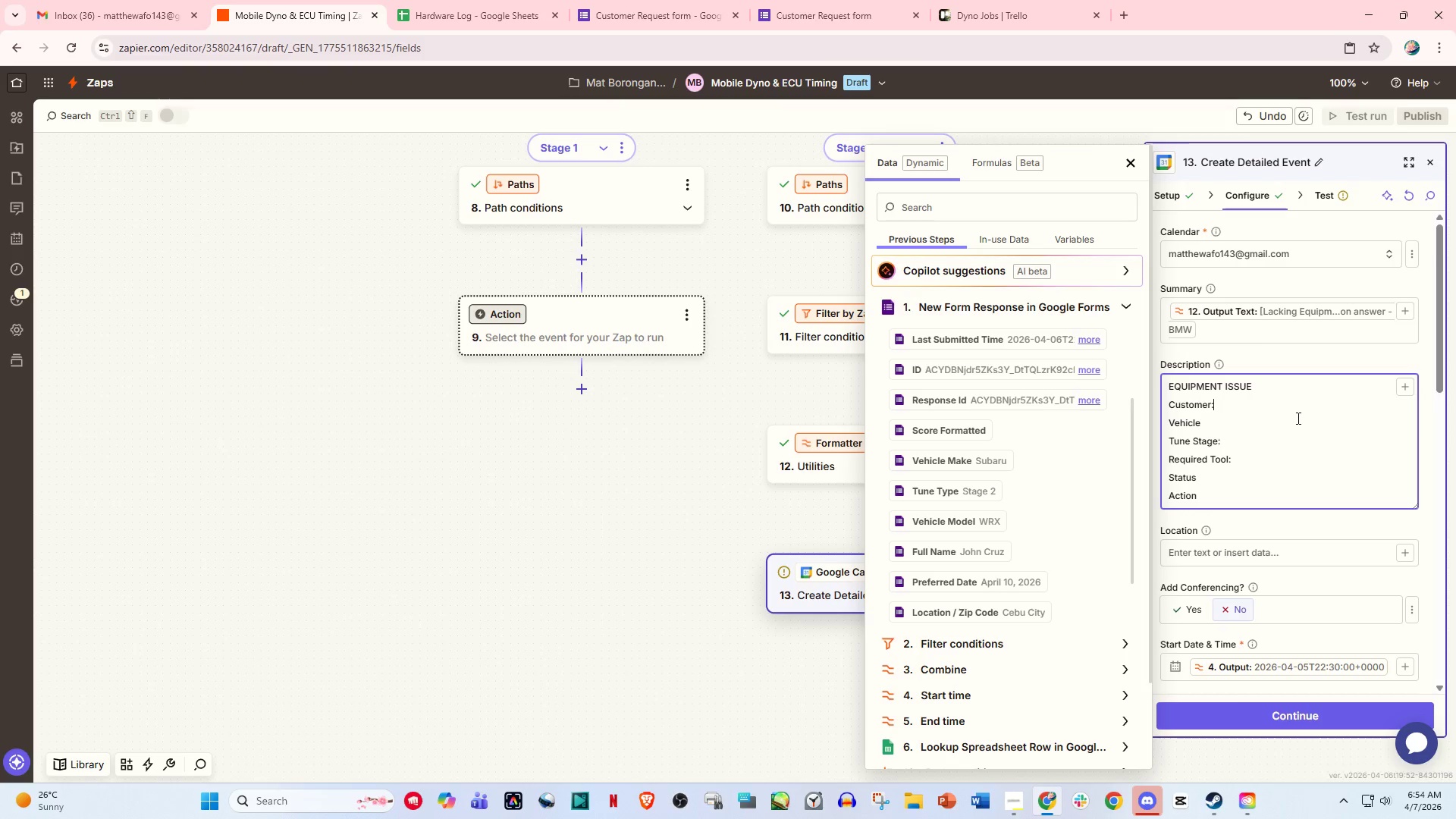 
key(Backspace)
 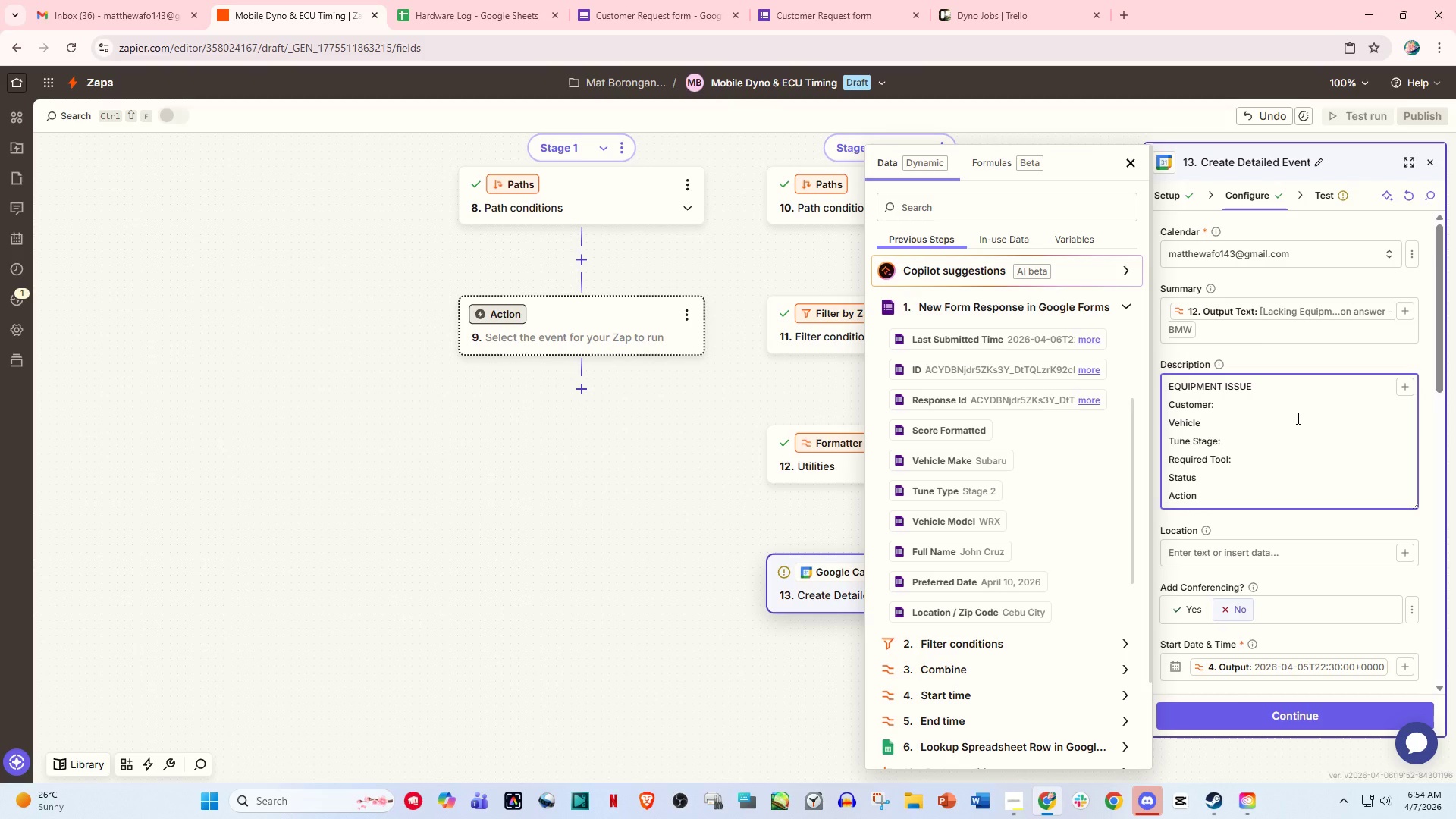 
key(Space)
 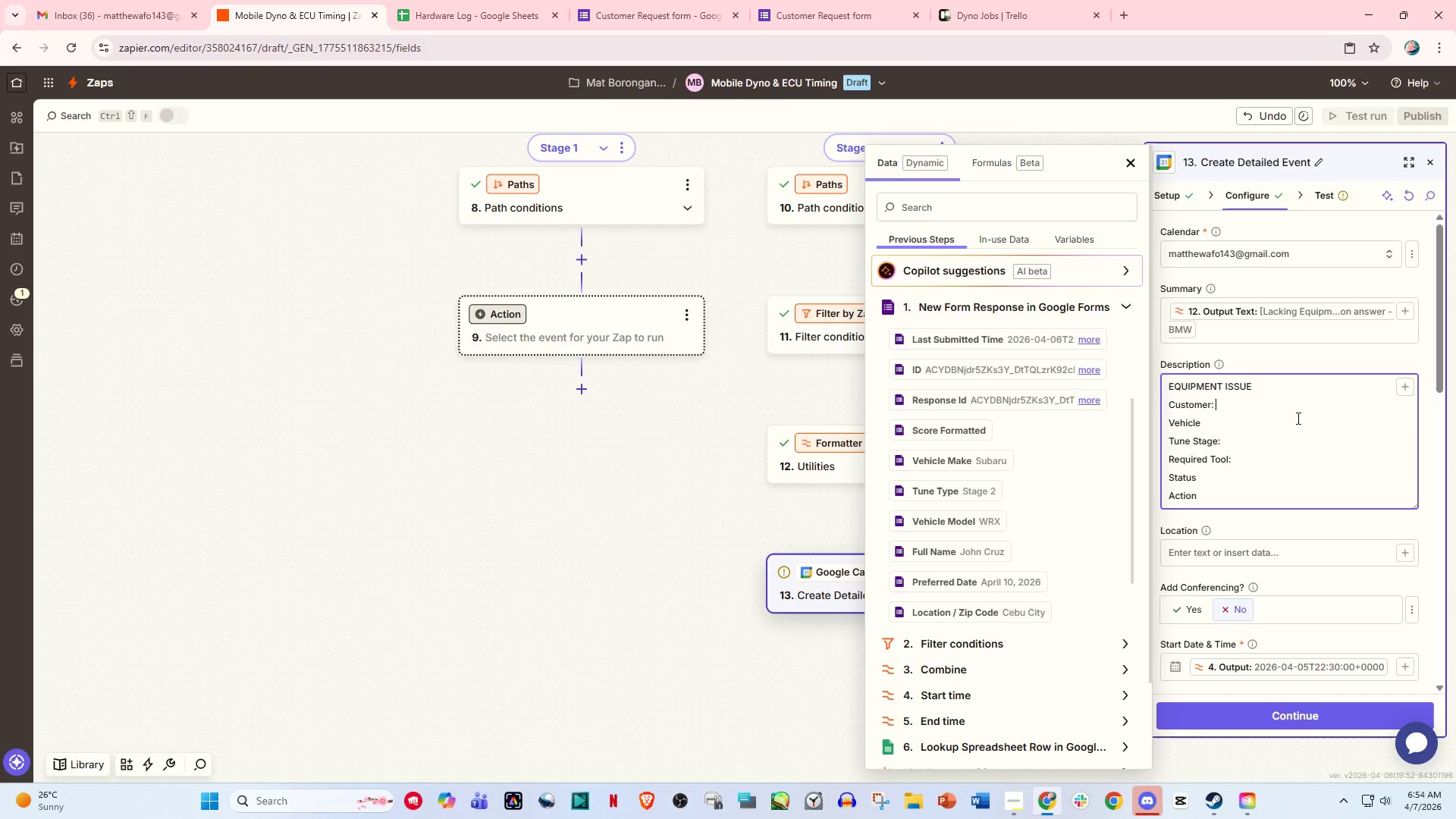 
key(Space)
 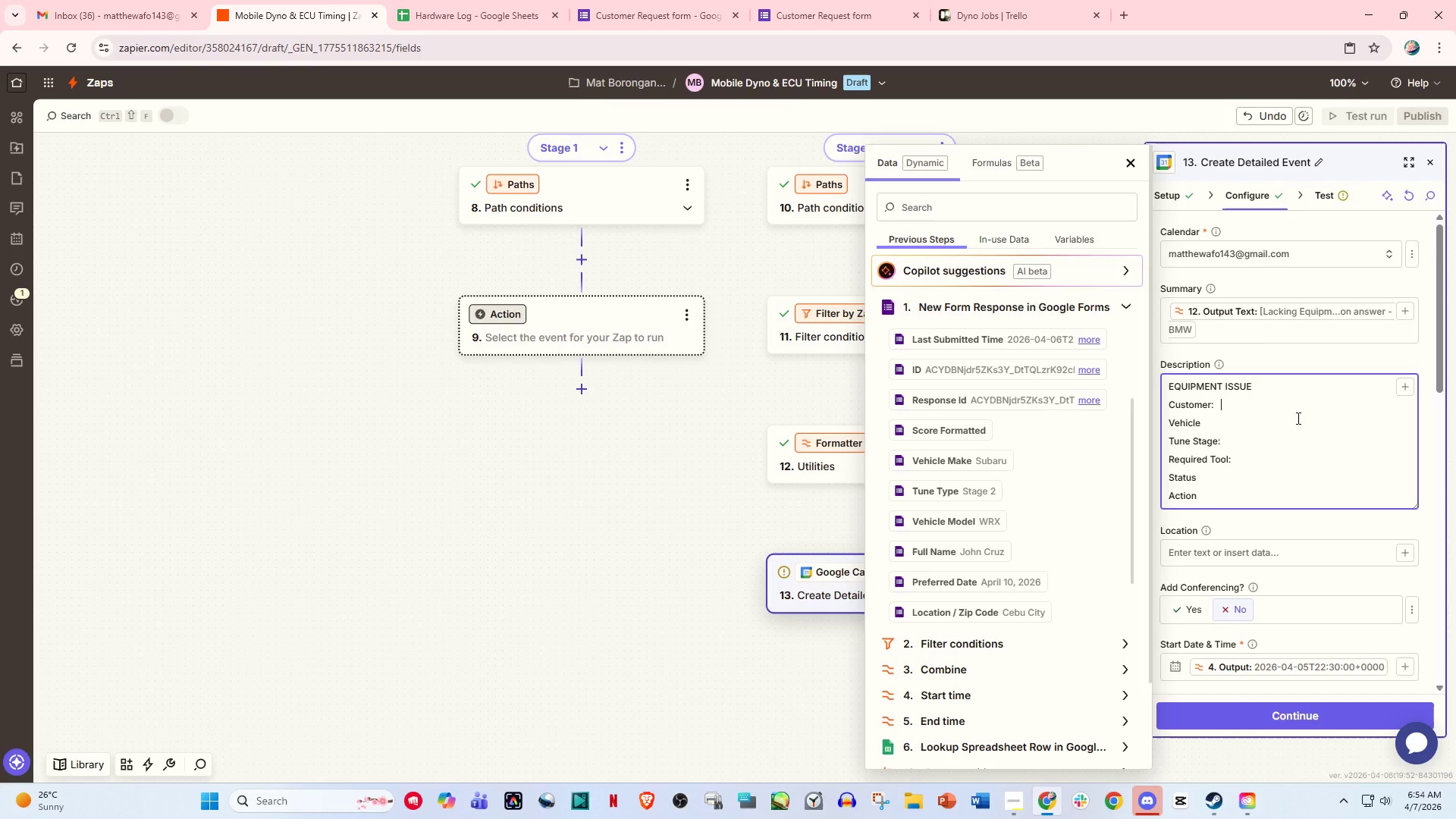 
key(Space)
 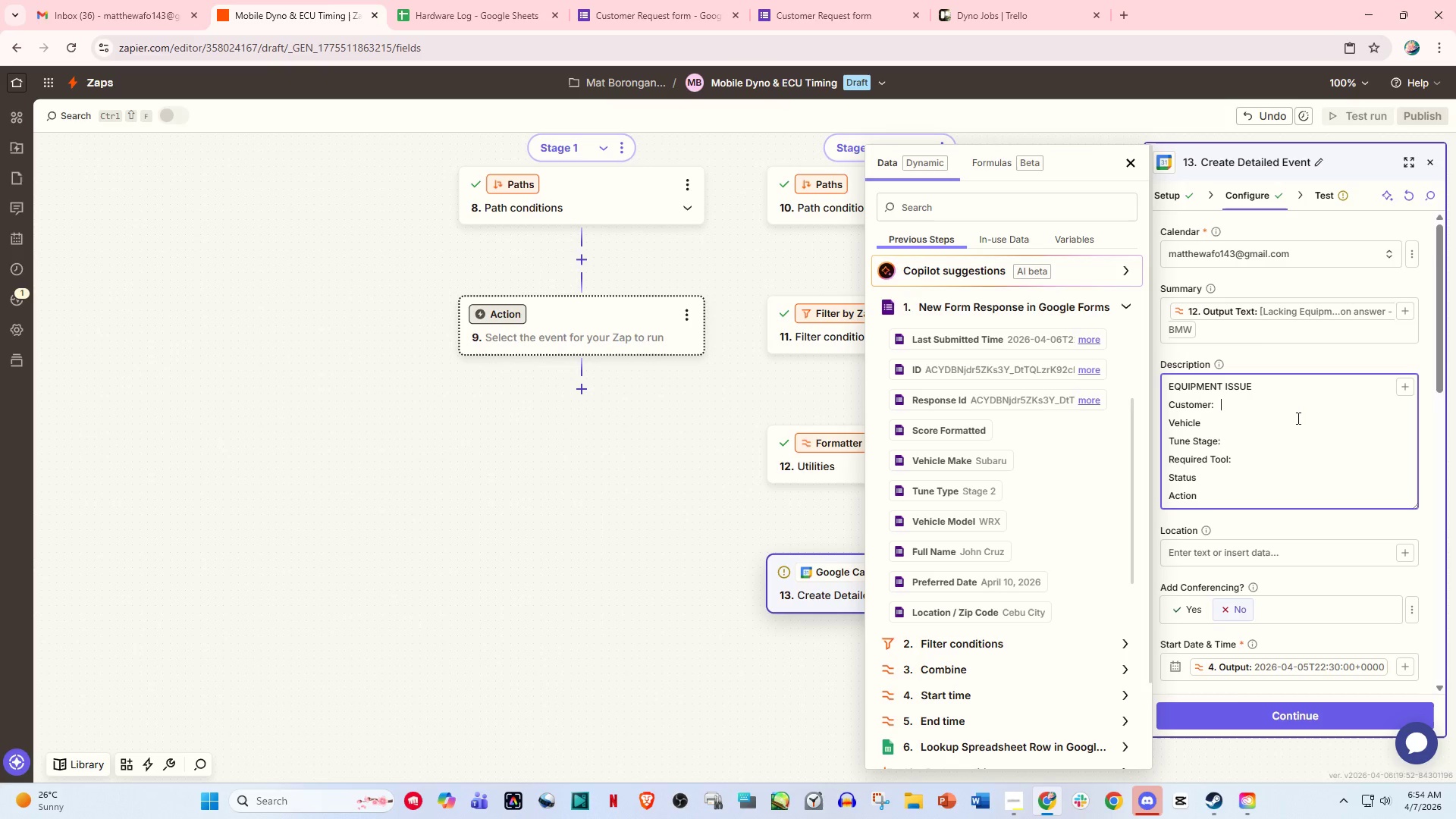 
key(Space)
 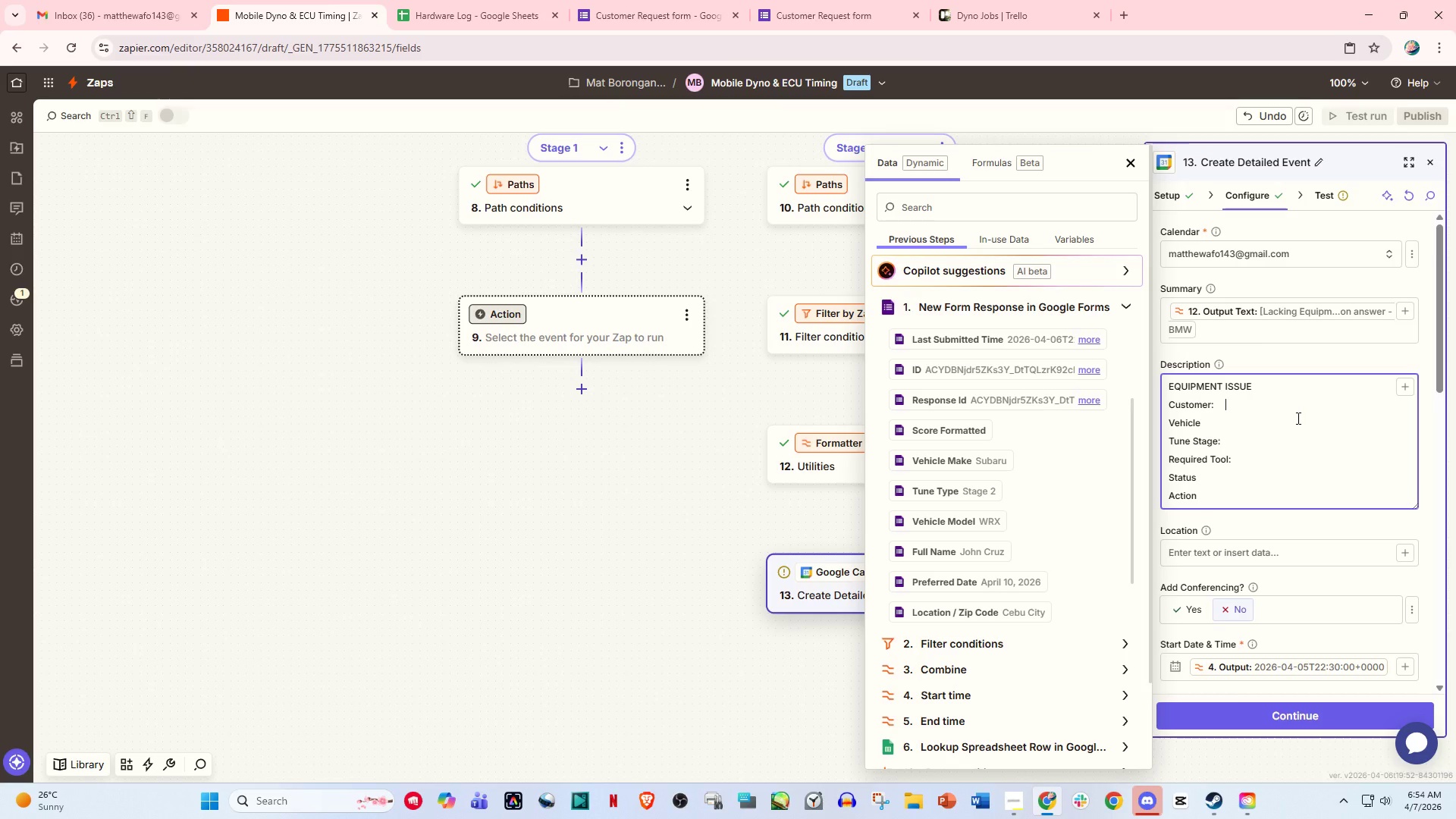 
key(Space)
 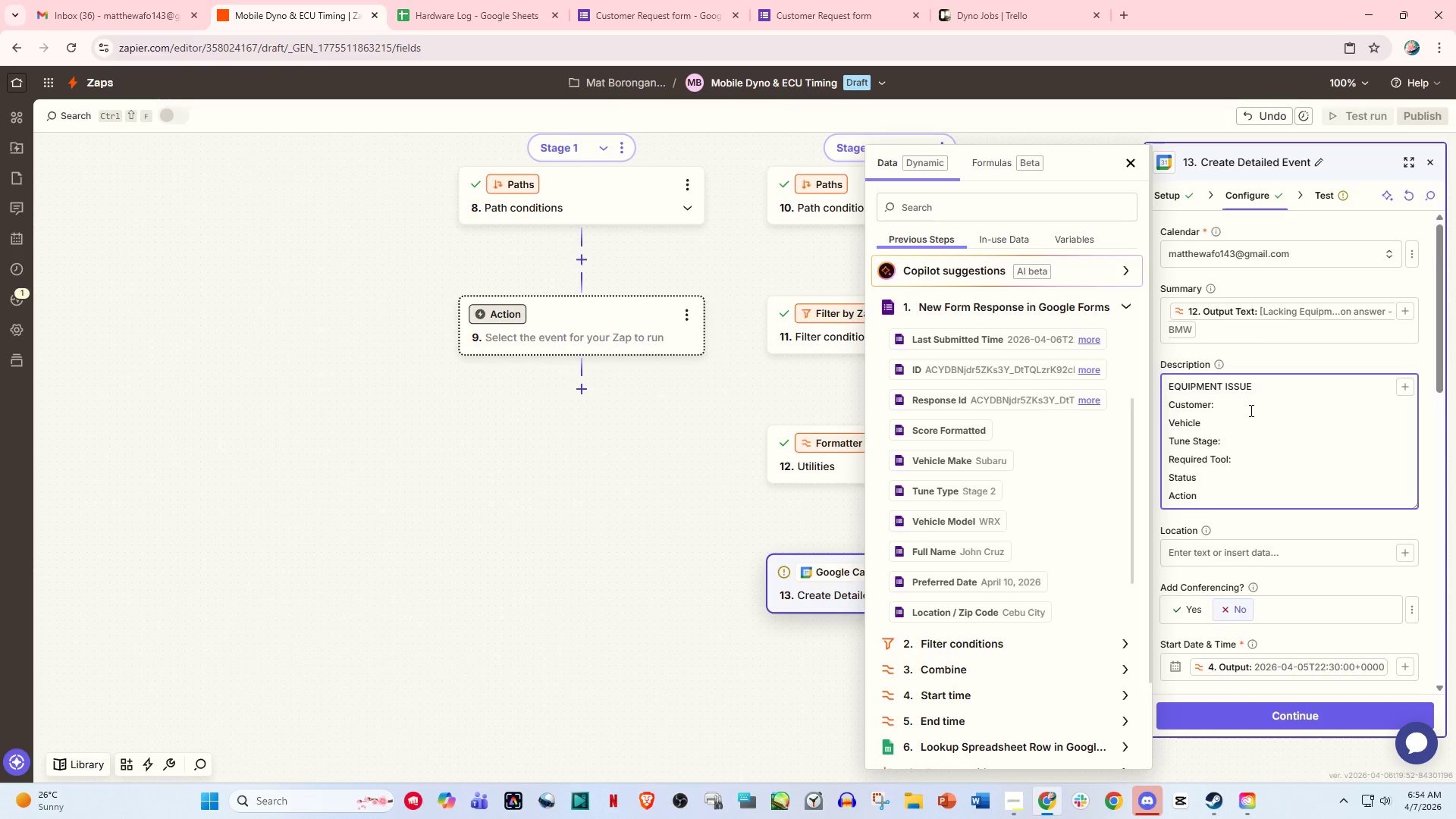 
left_click_drag(start_coordinate=[1245, 410], to_coordinate=[1227, 408])
 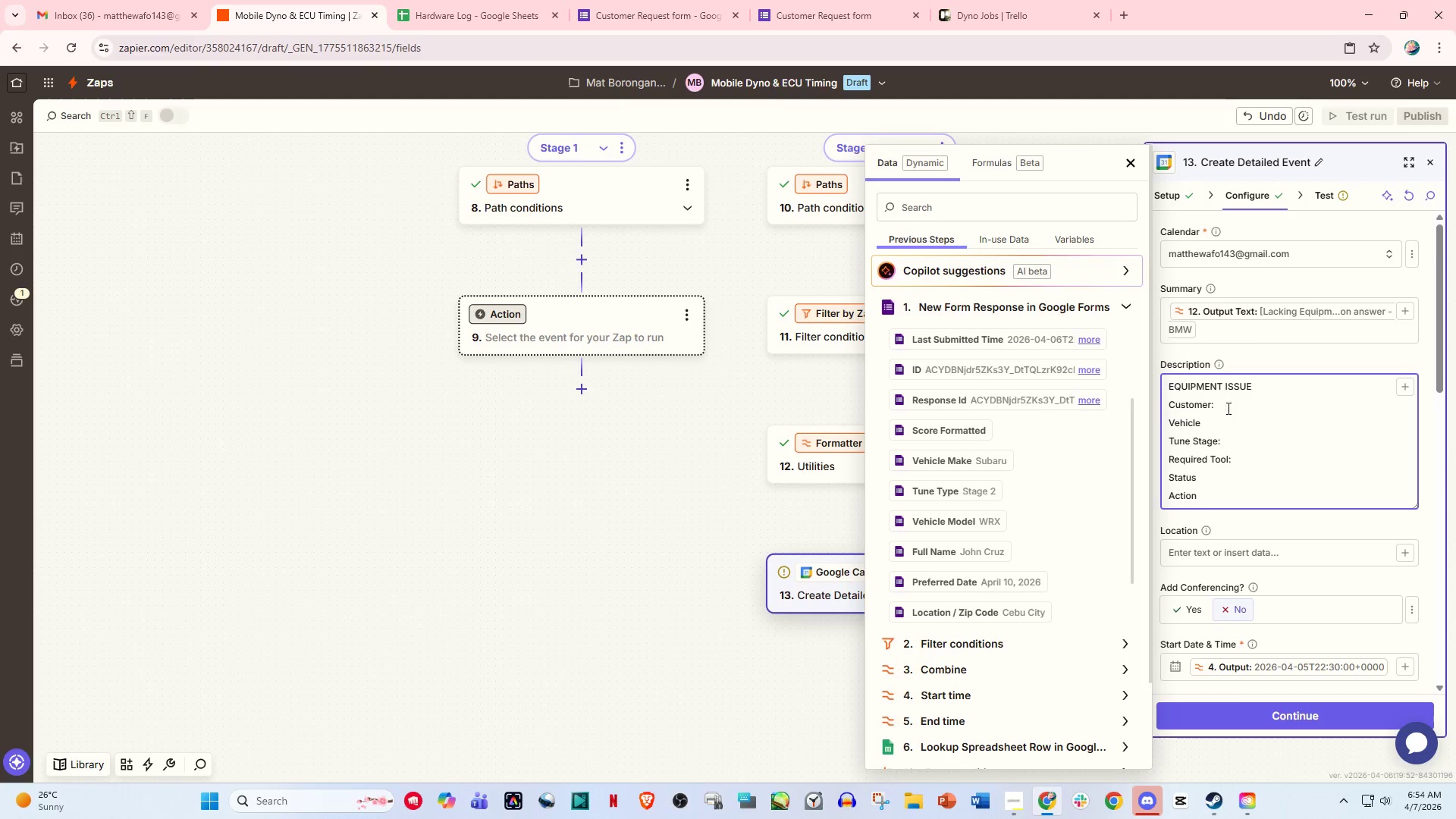 
left_click_drag(start_coordinate=[1227, 408], to_coordinate=[1213, 409])
 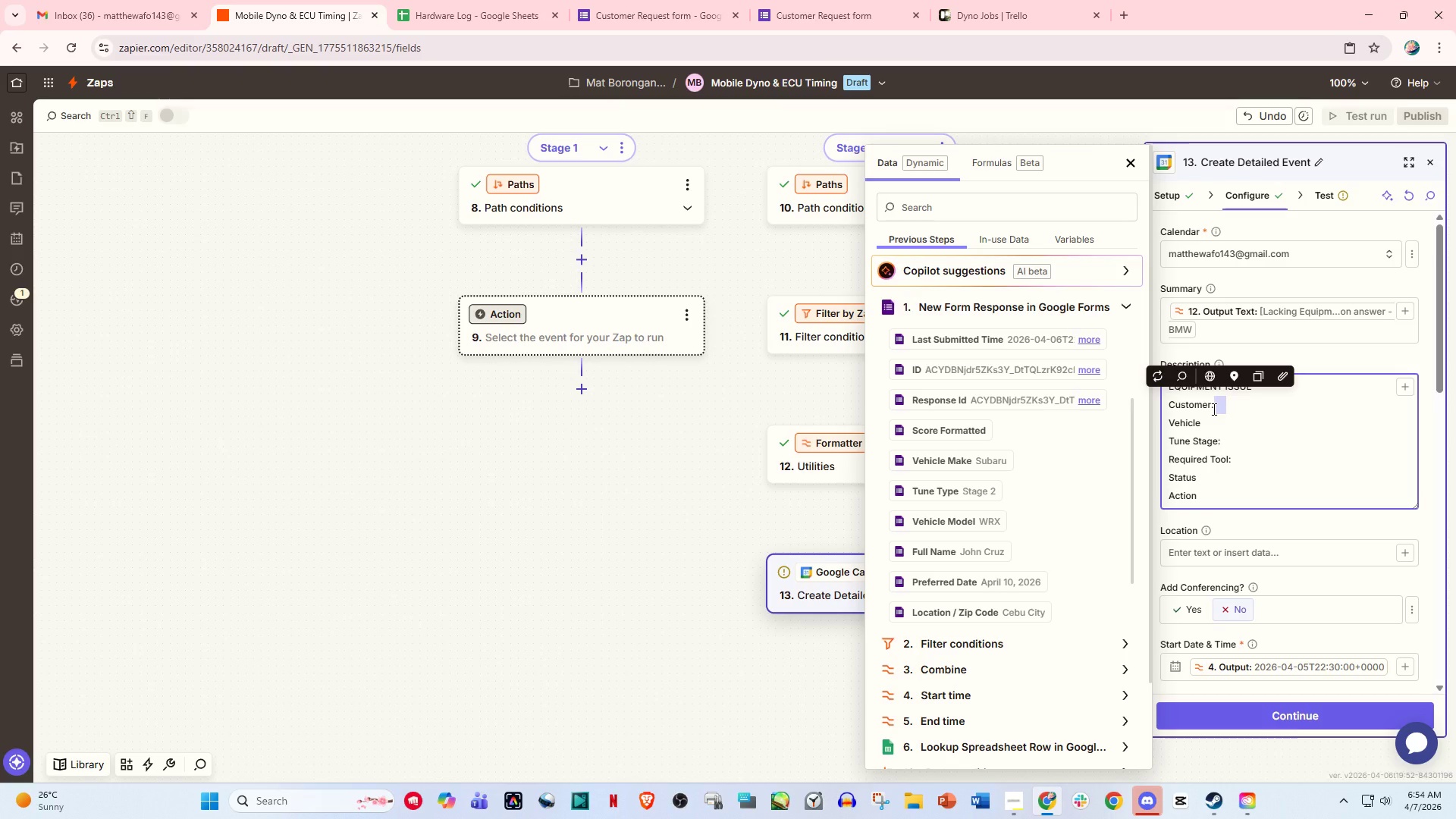 
key(Control+C)
 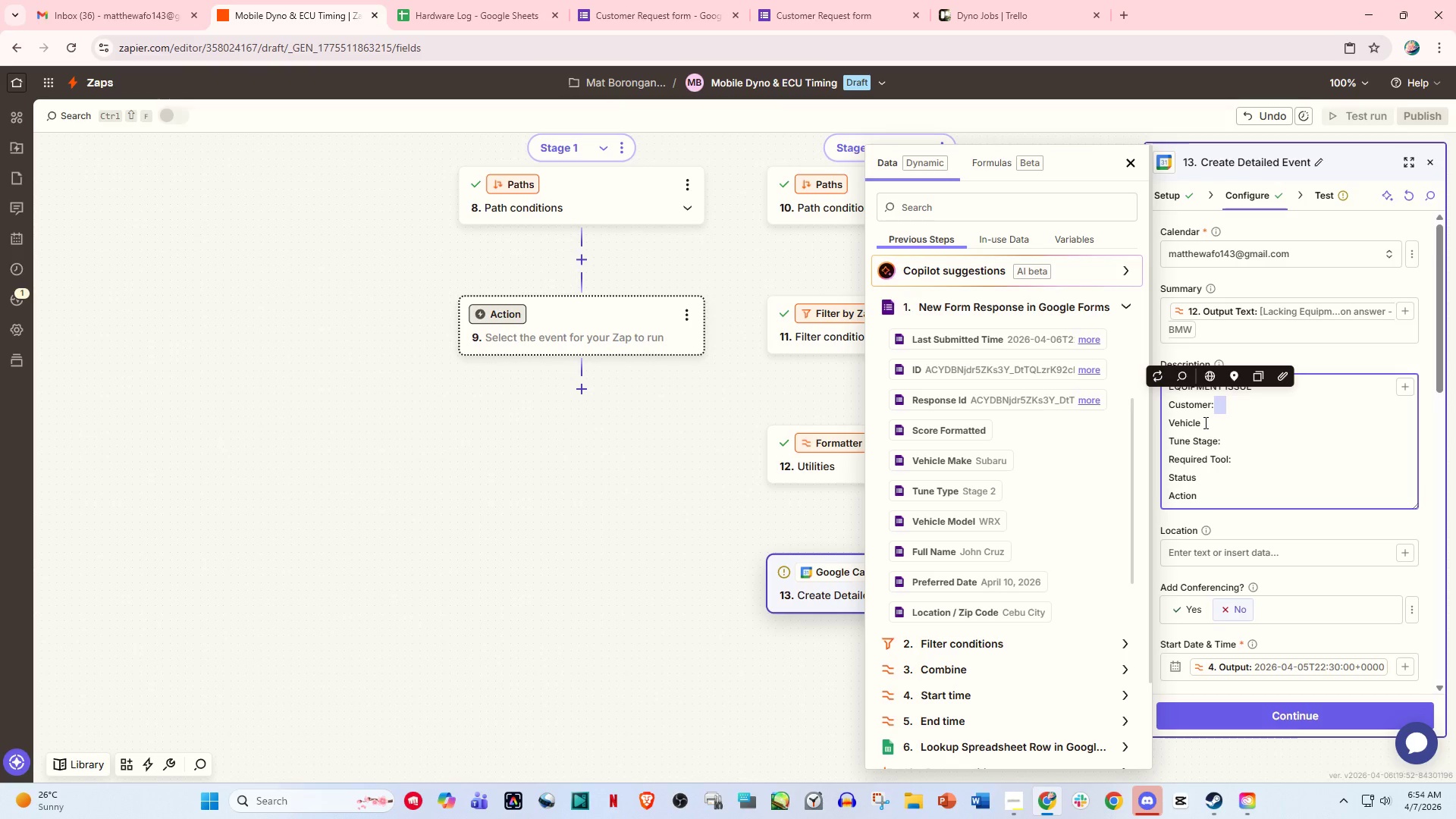 
left_click([1204, 422])
 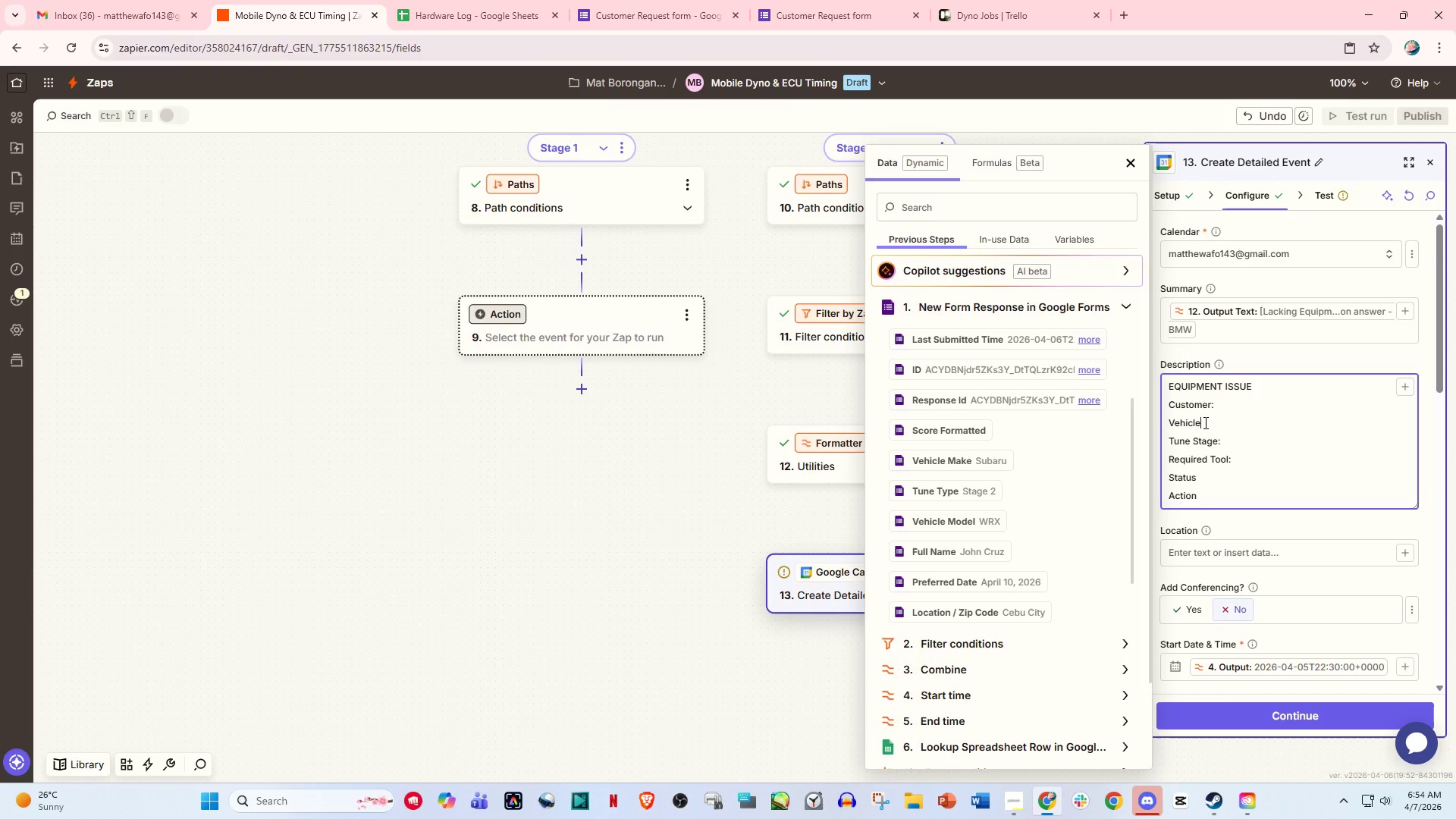 
key(Control+V)
 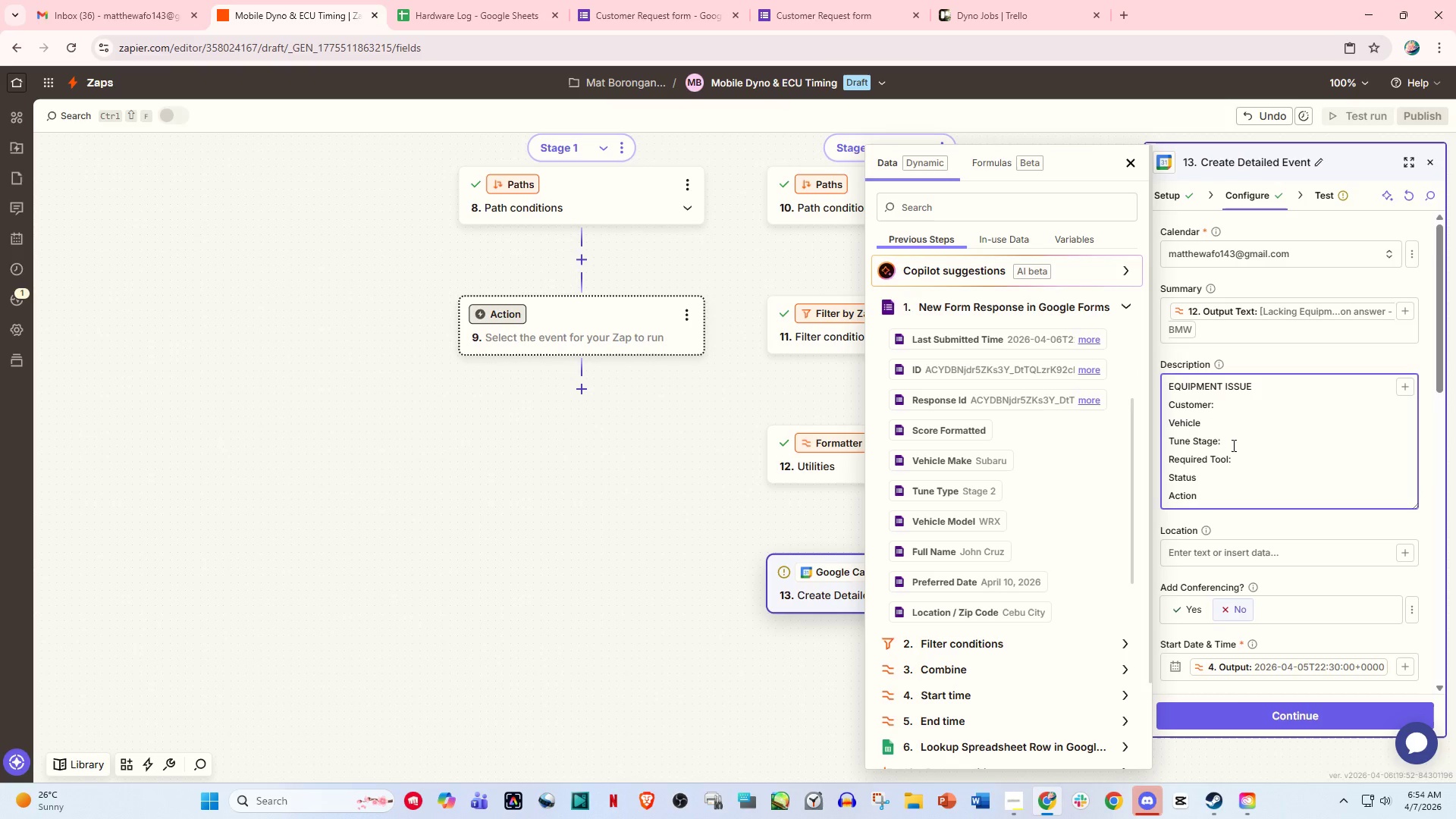 
left_click([1232, 445])
 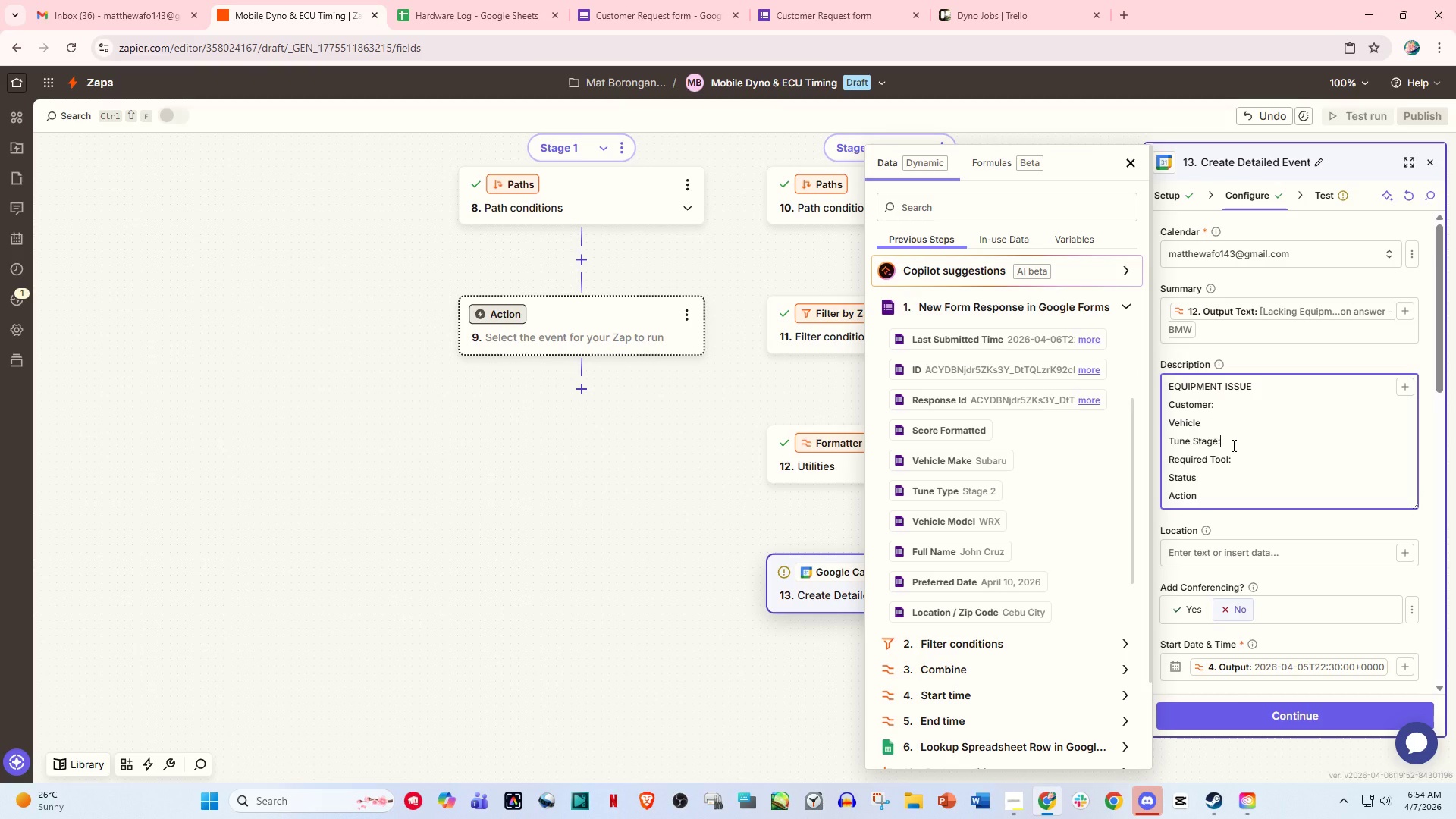 
key(Control+V)
 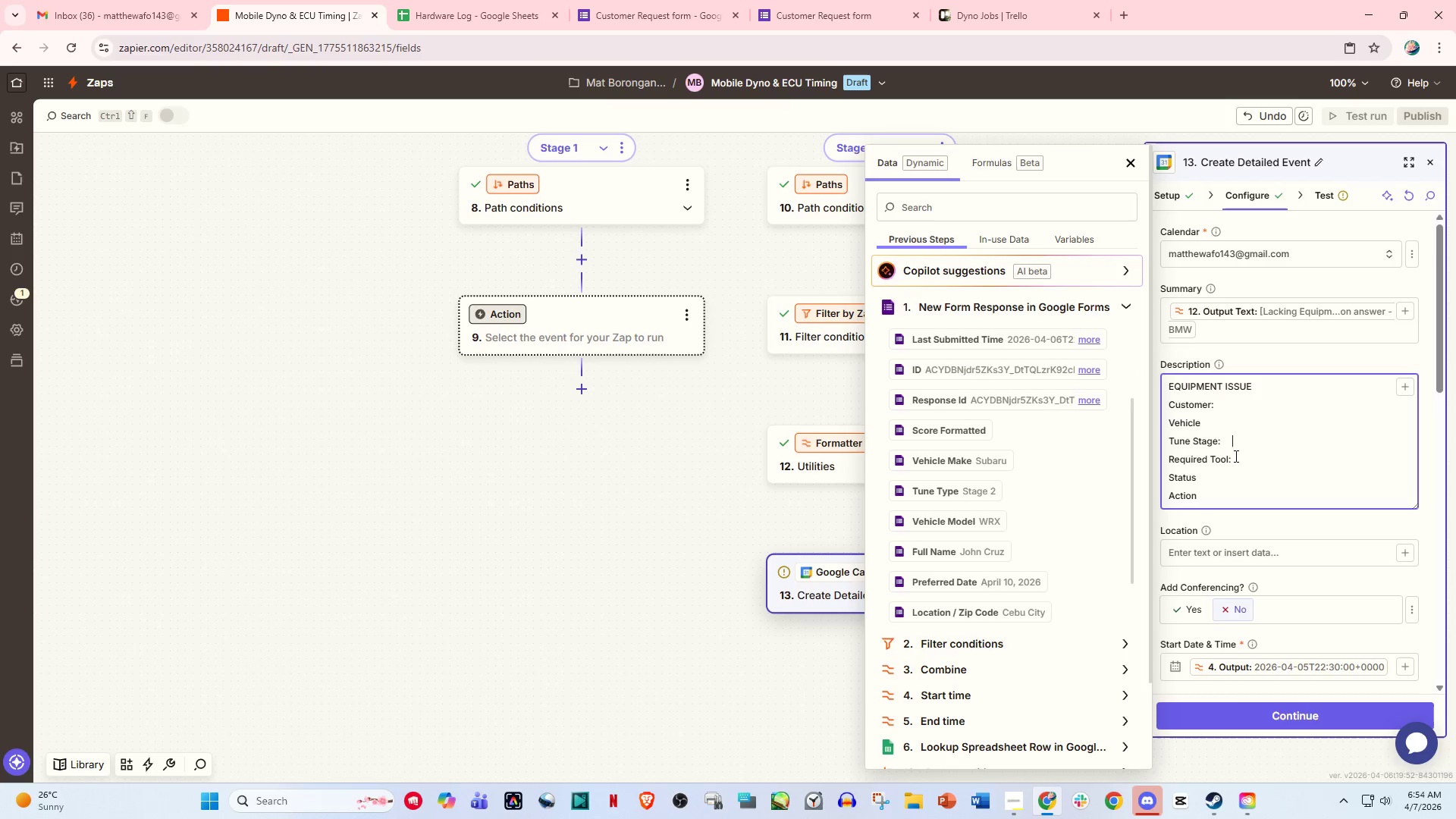 
left_click([1235, 456])
 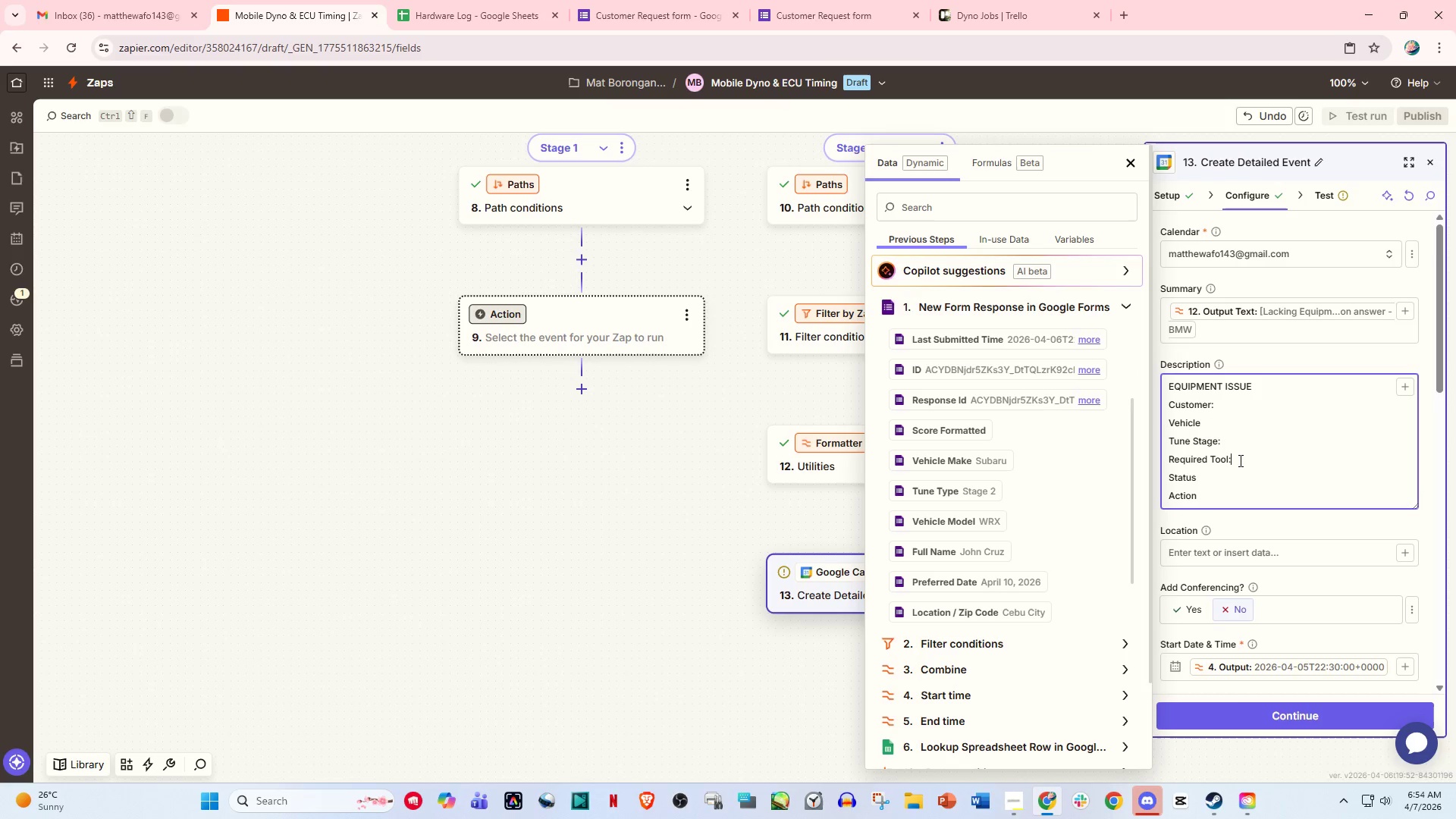 
key(Control+V)
 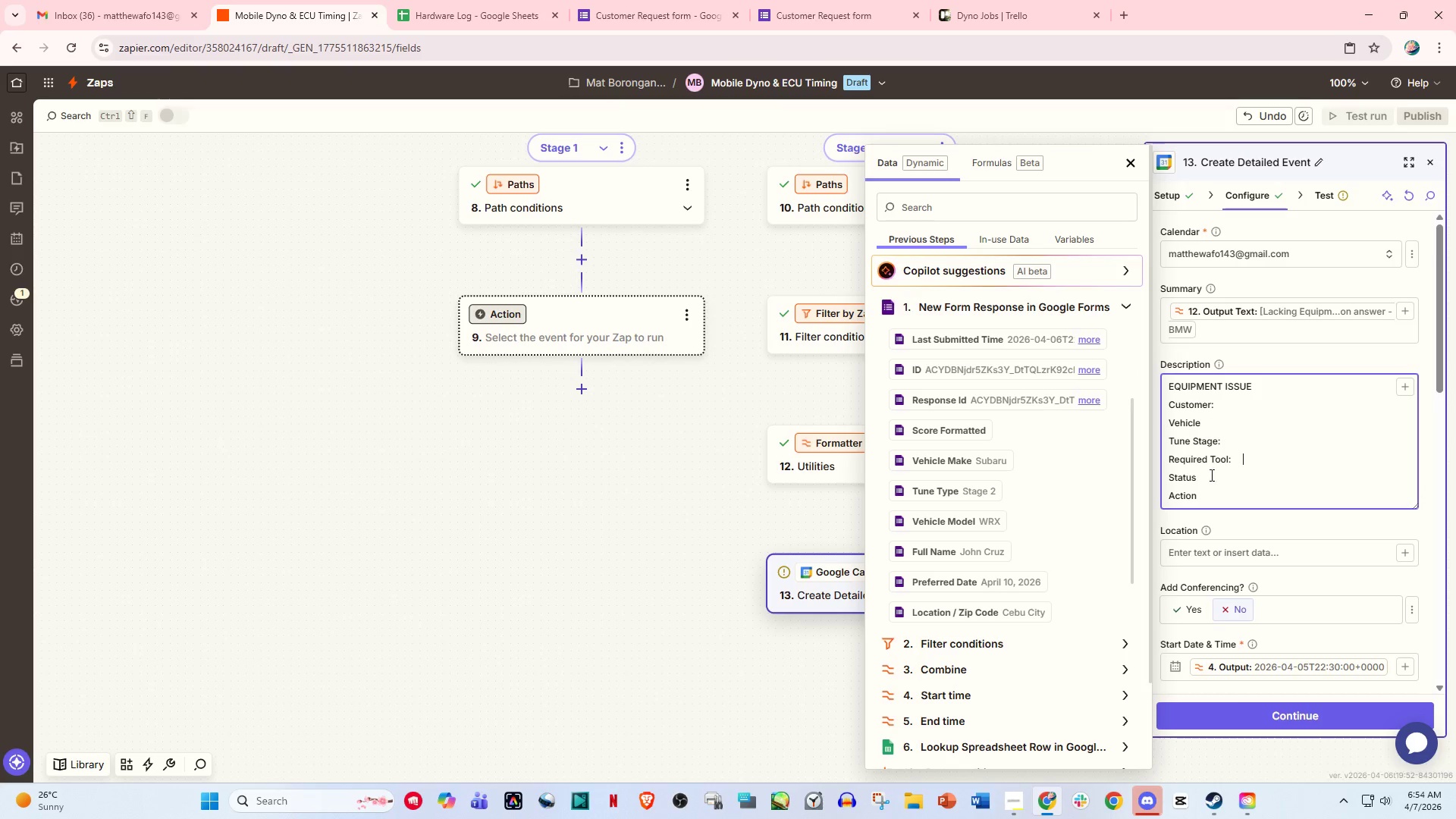 
left_click([1208, 475])
 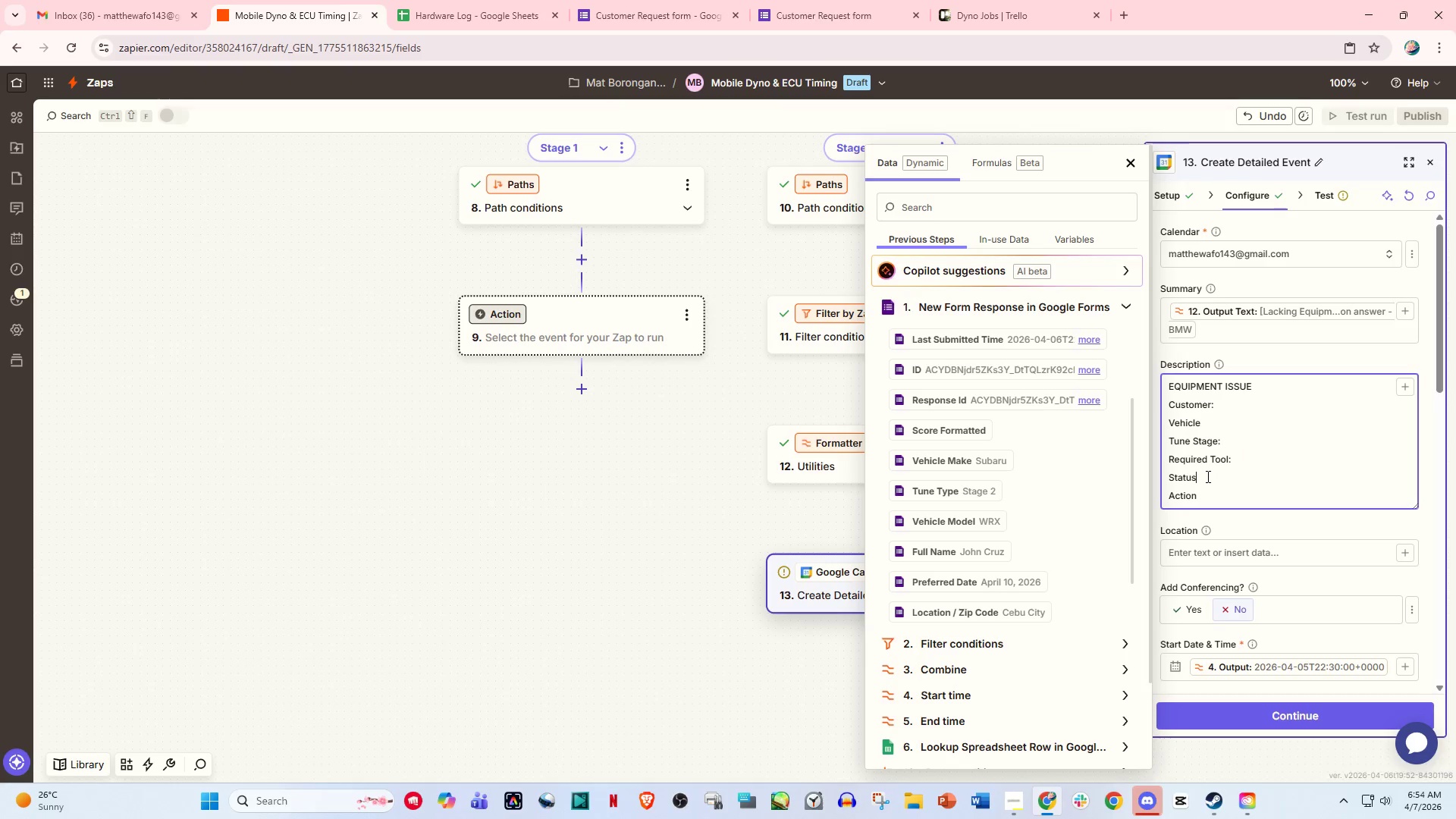 
key(Control+V)
 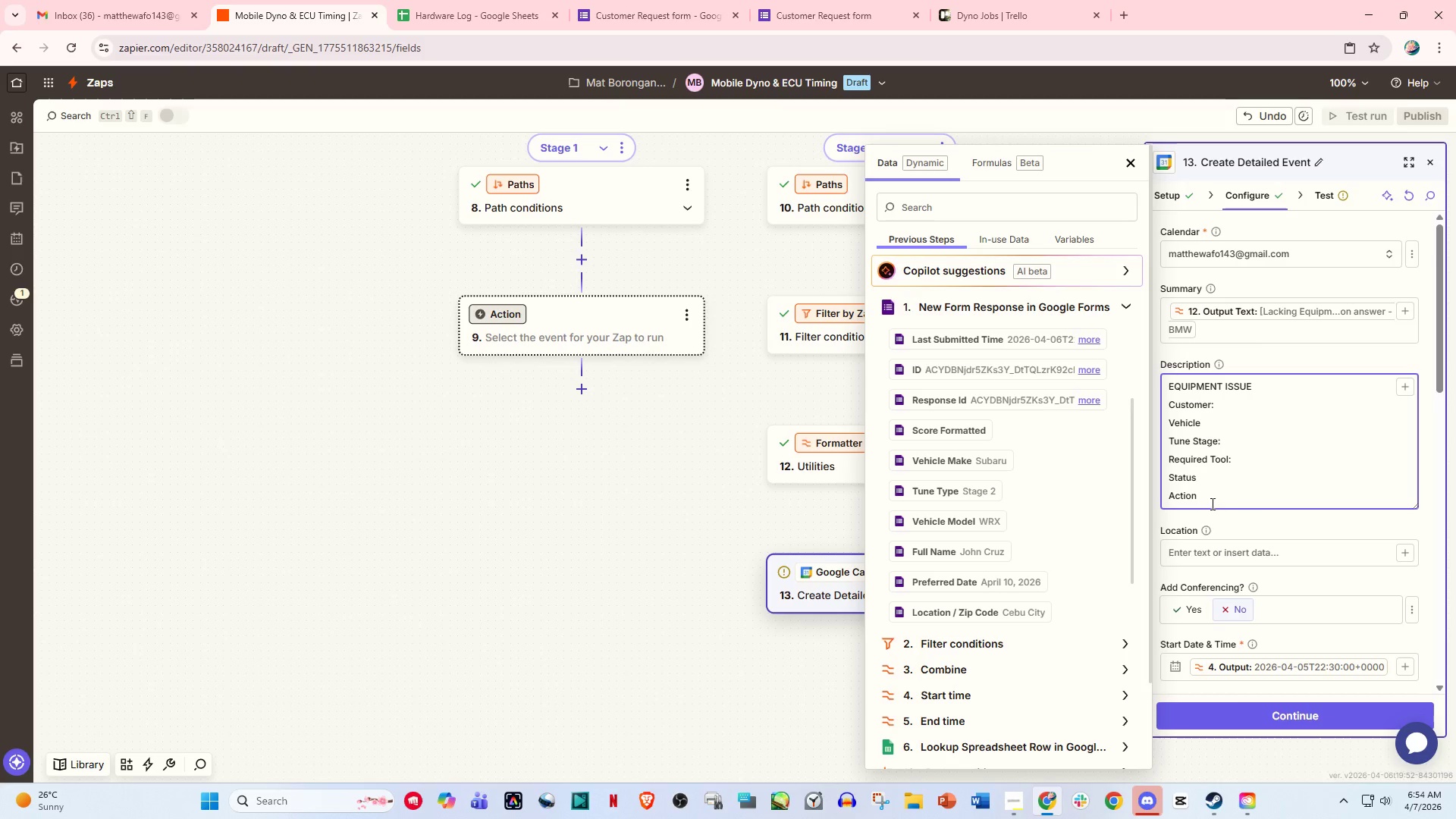 
left_click([1212, 499])
 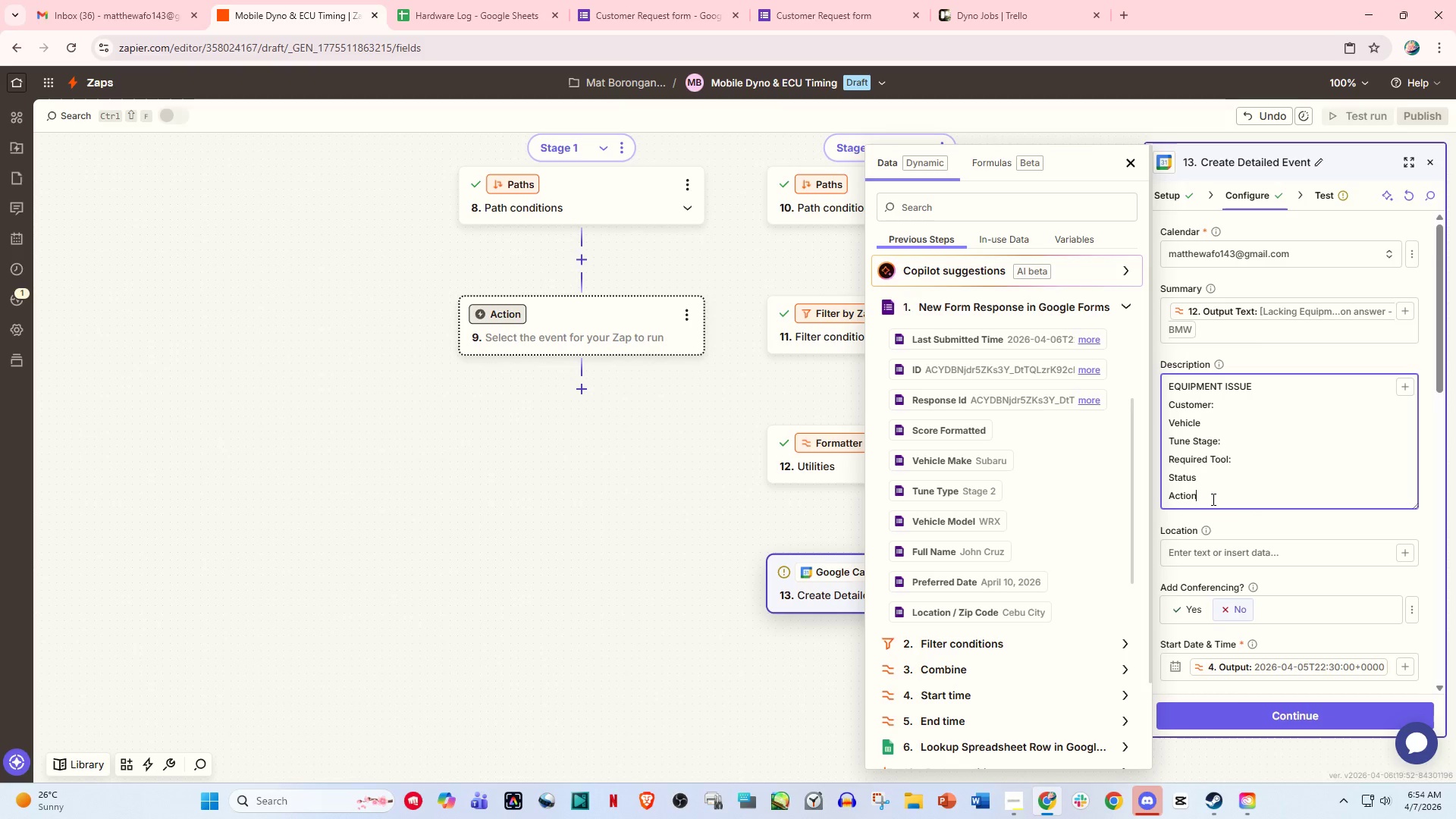 
key(Control+V)
 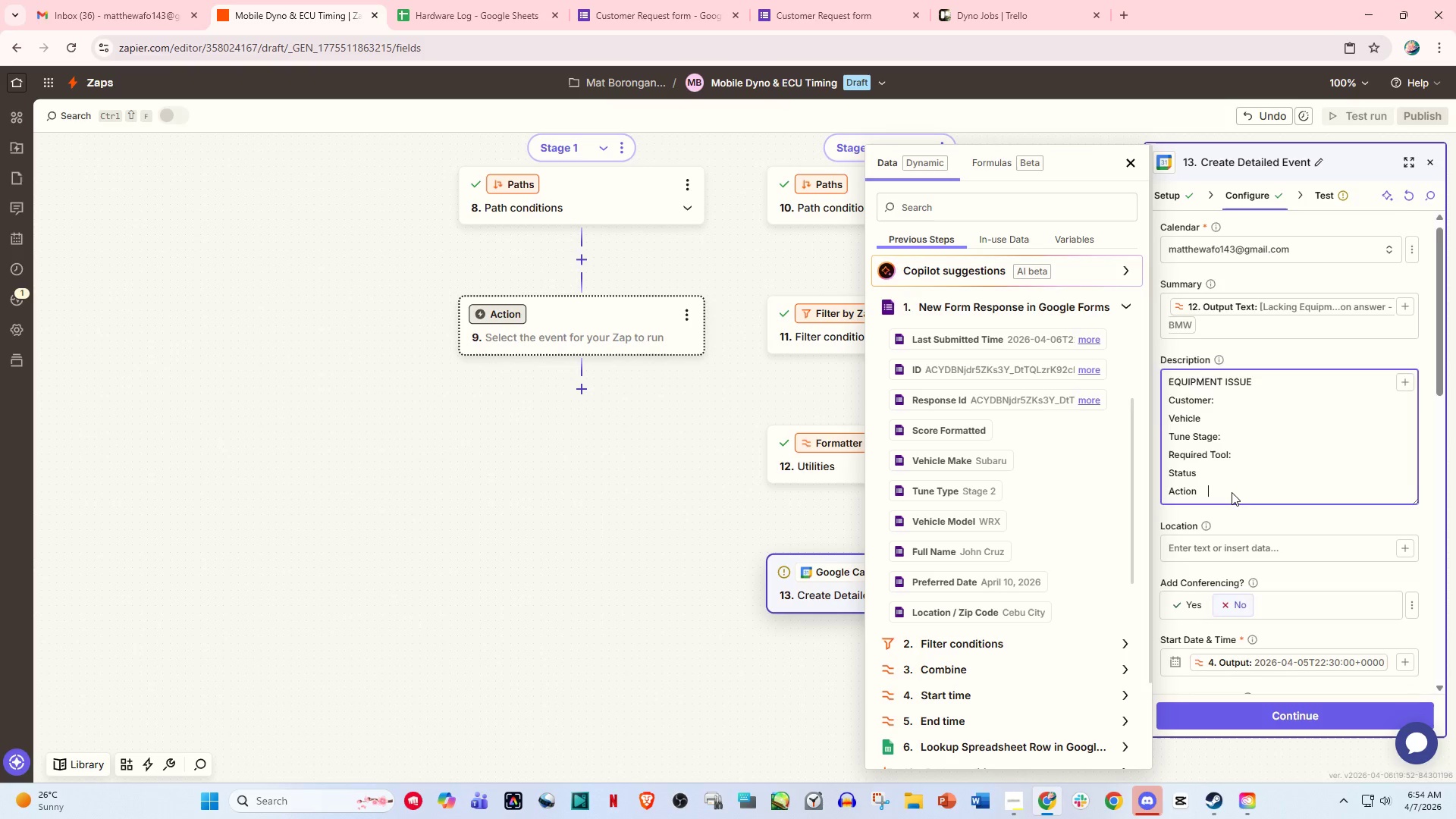 
scroll: coordinate [1232, 492], scroll_direction: down, amount: 3.0
 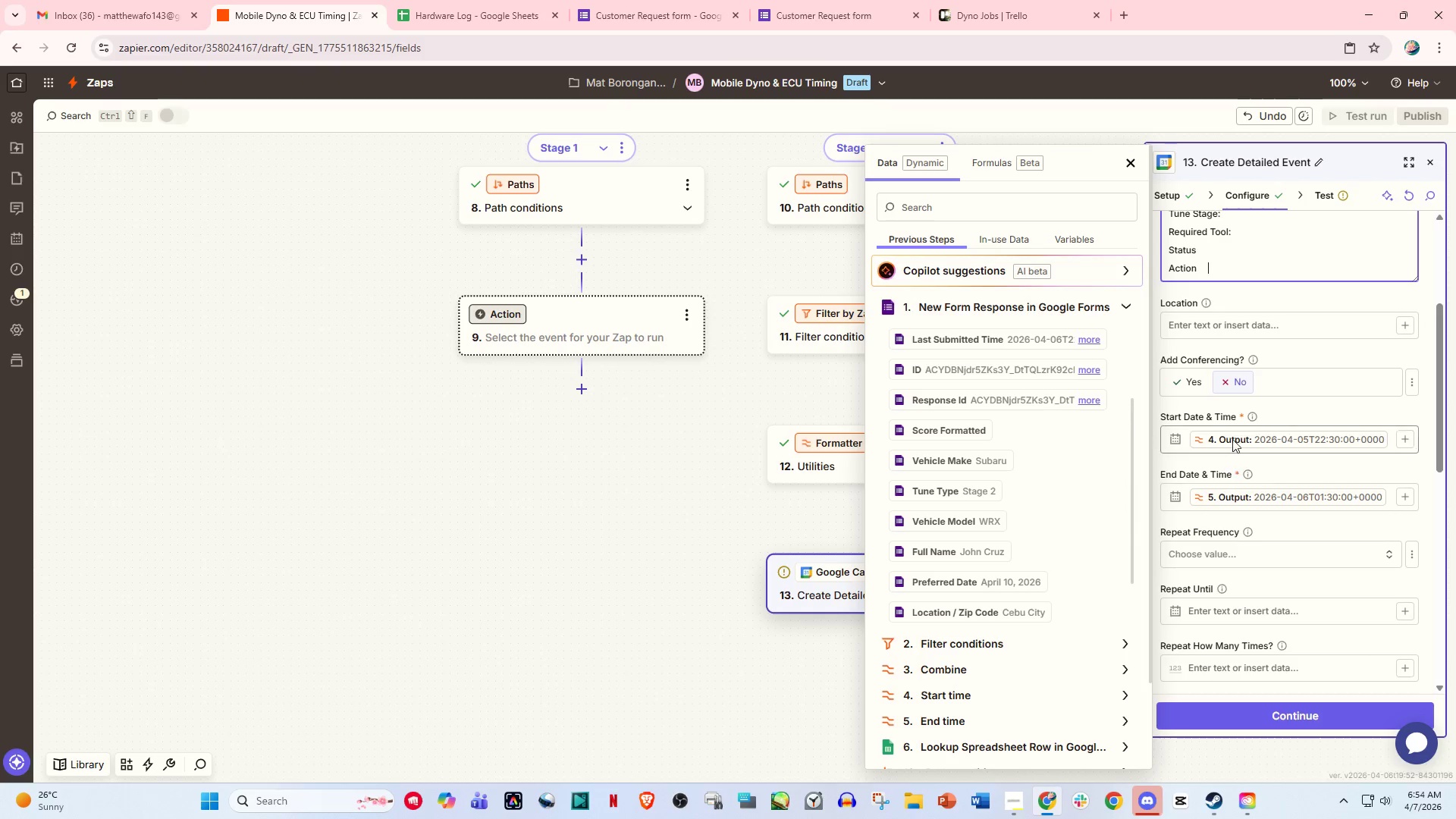 
scroll: coordinate [1232, 405], scroll_direction: up, amount: 2.0
 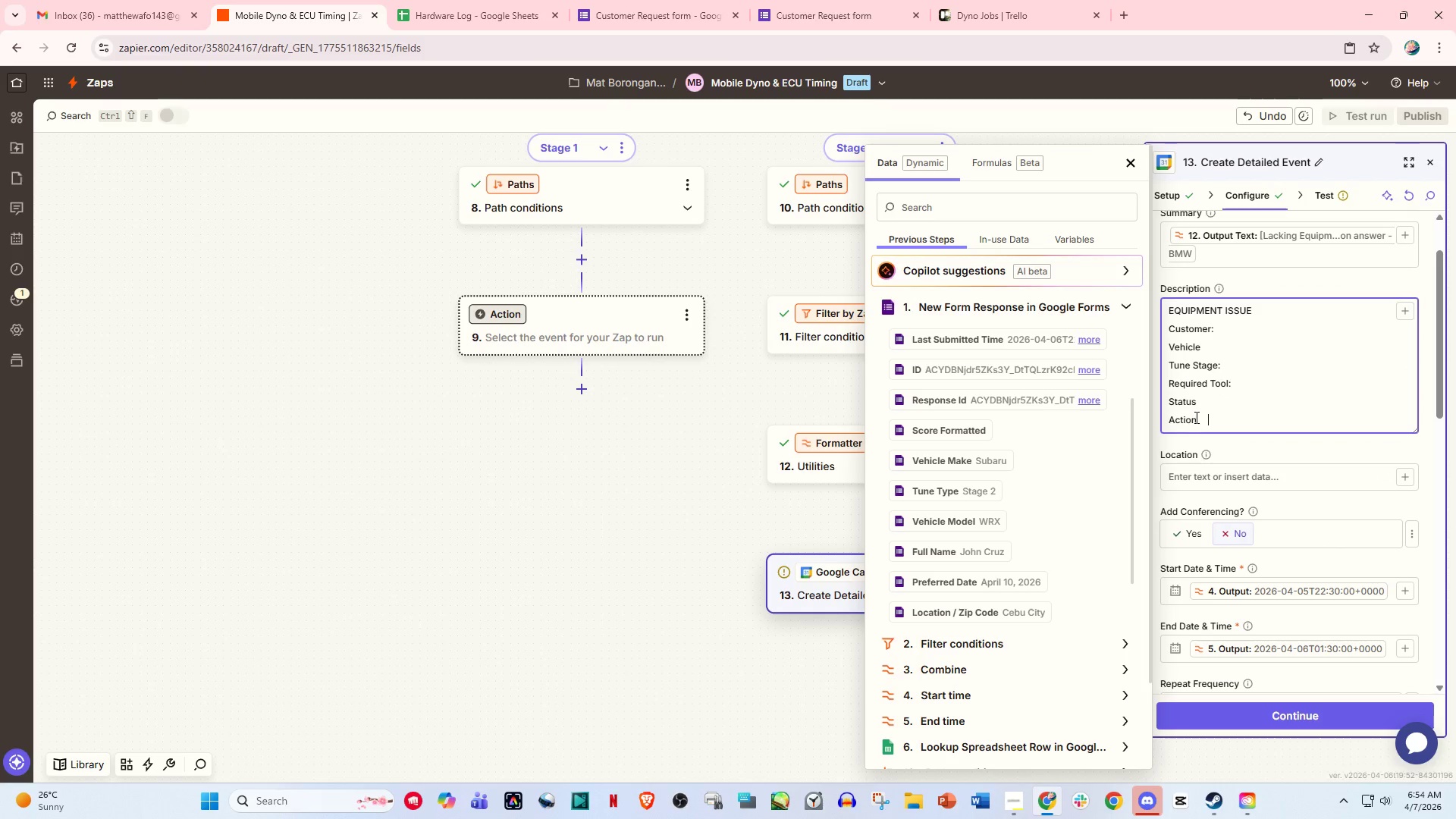 
left_click([1197, 422])
 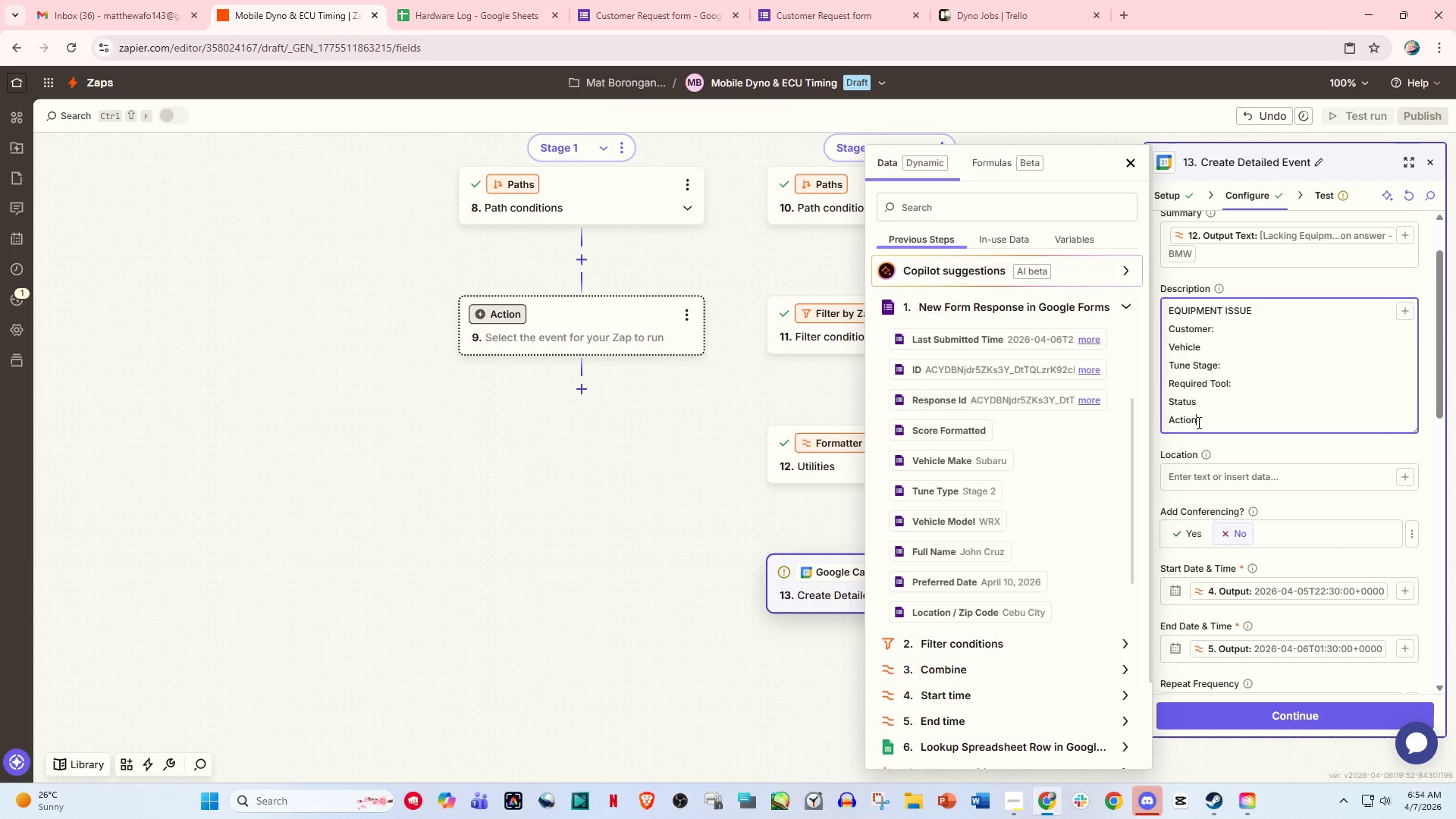 
key(Shift+Semicolon)
 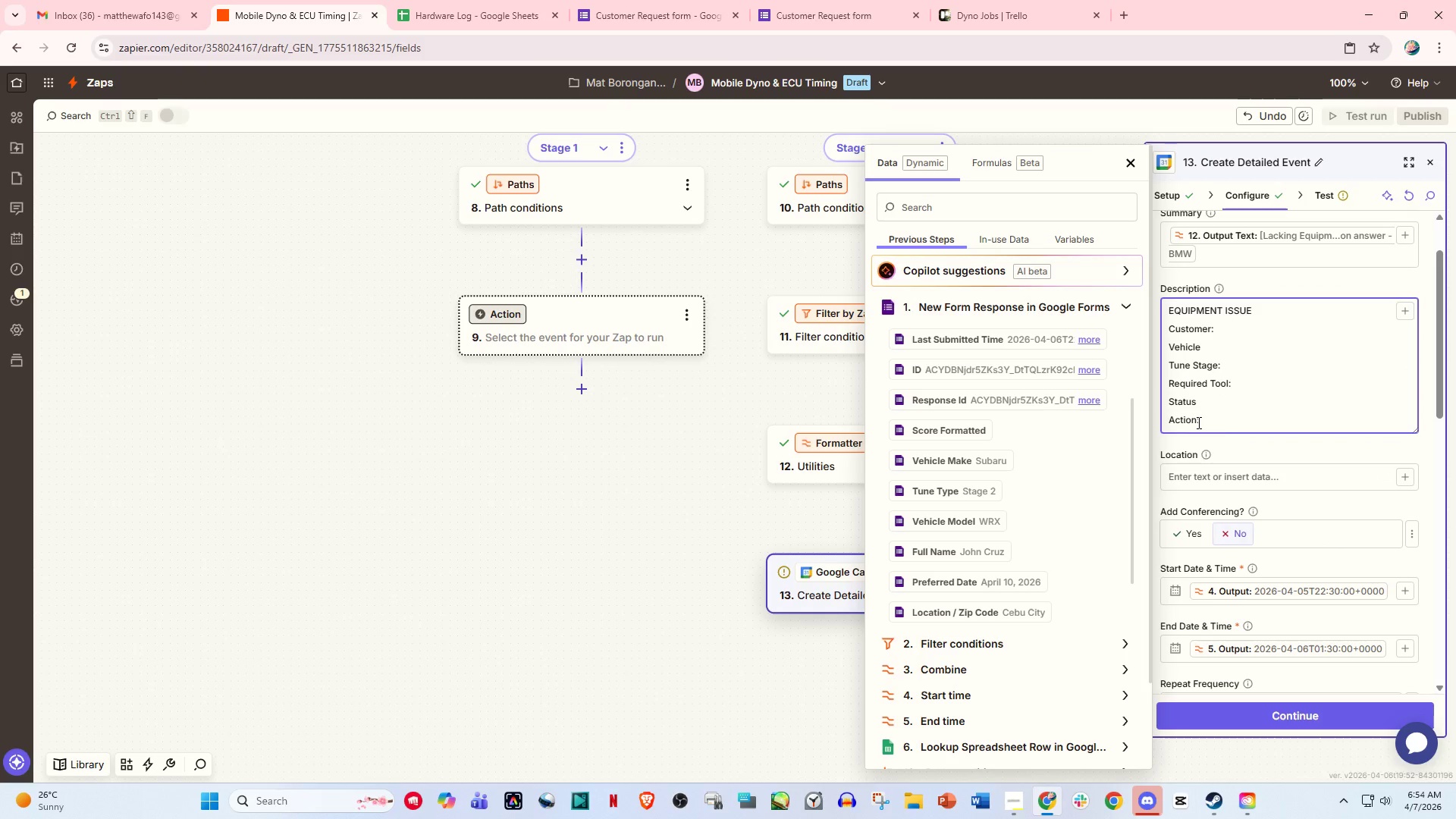 
key(Control+V)
 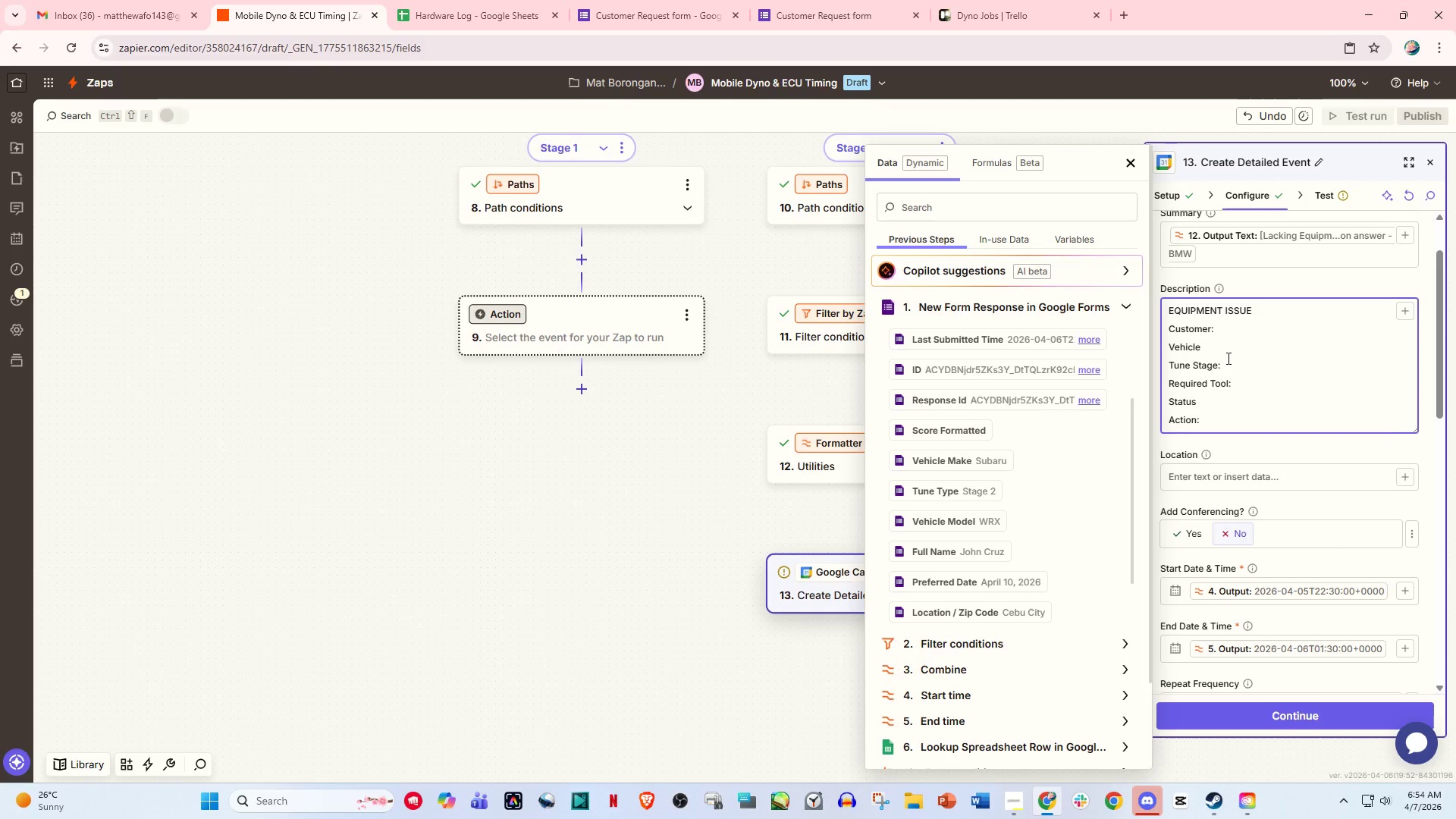 
left_click([1236, 330])
 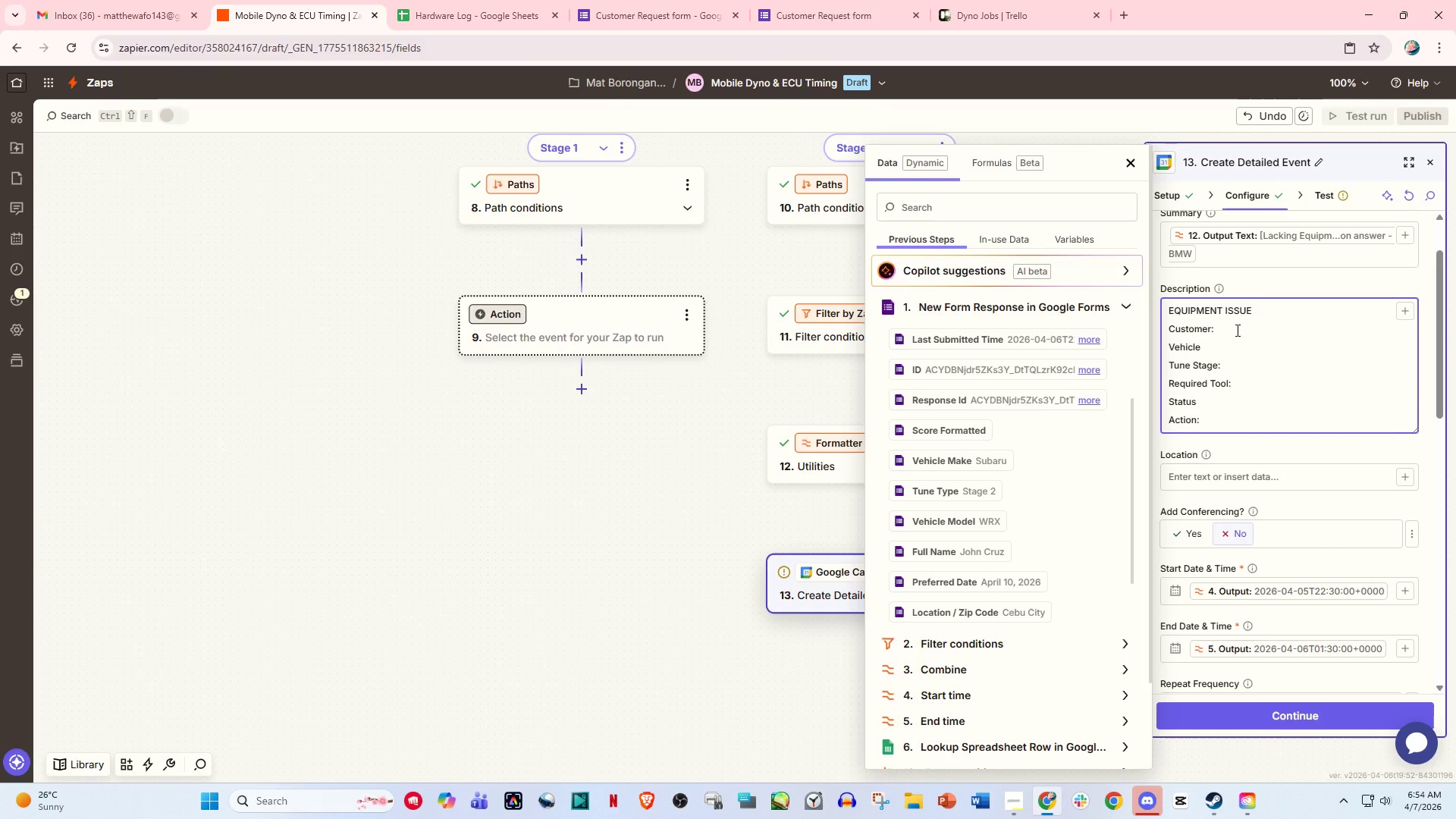 
key(Slash)
 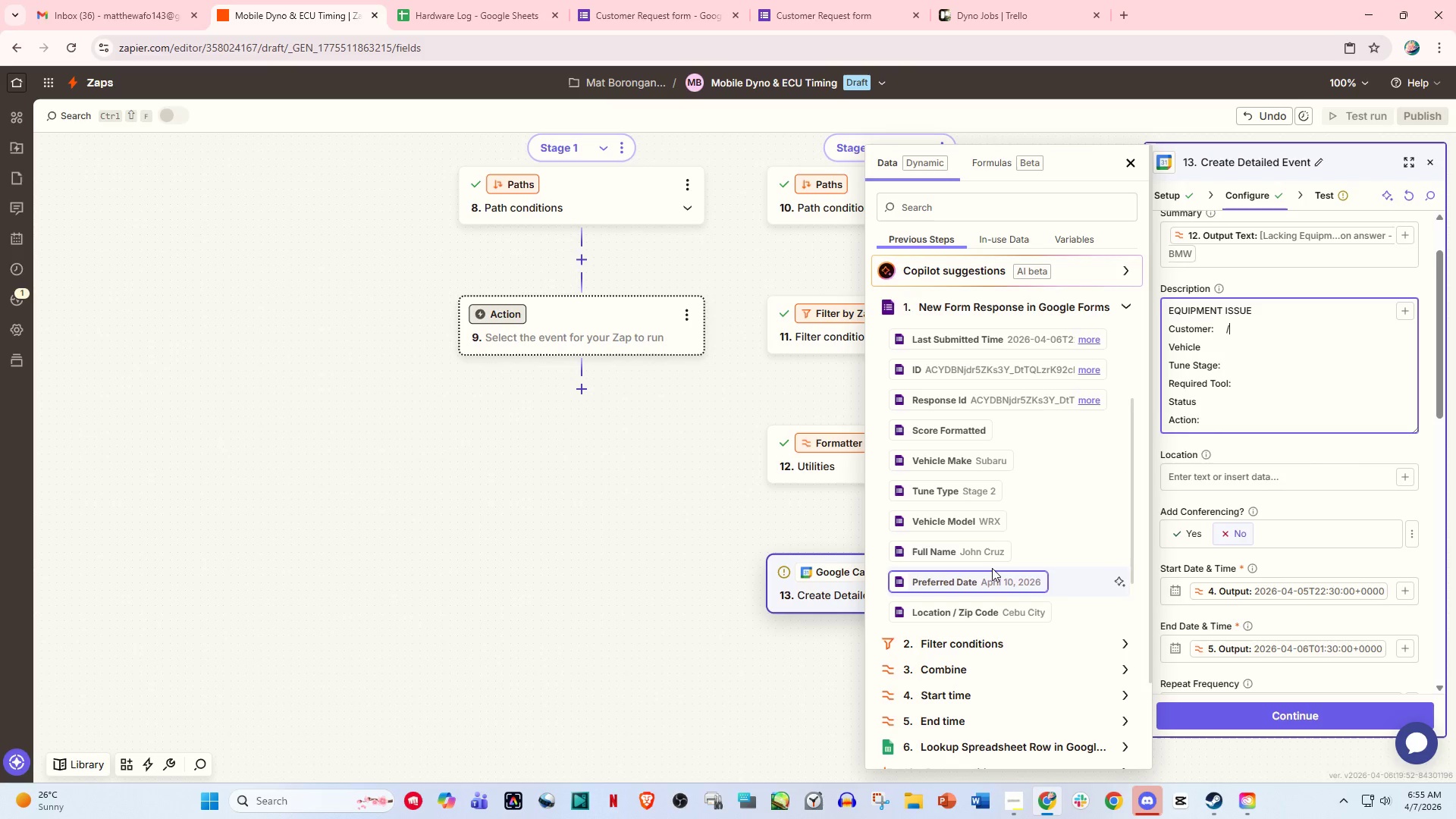 
left_click([987, 555])
 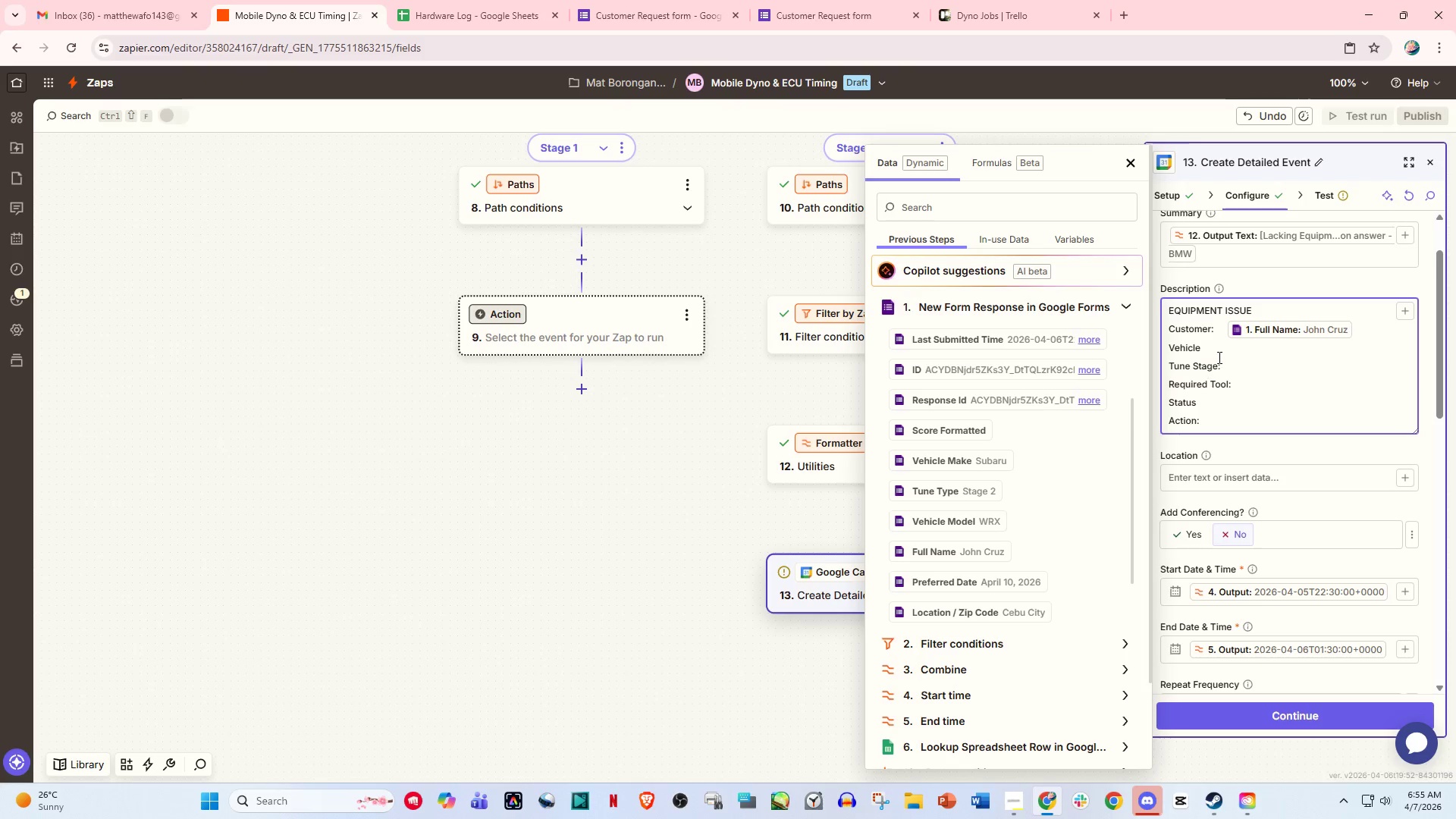 
left_click([1246, 346])
 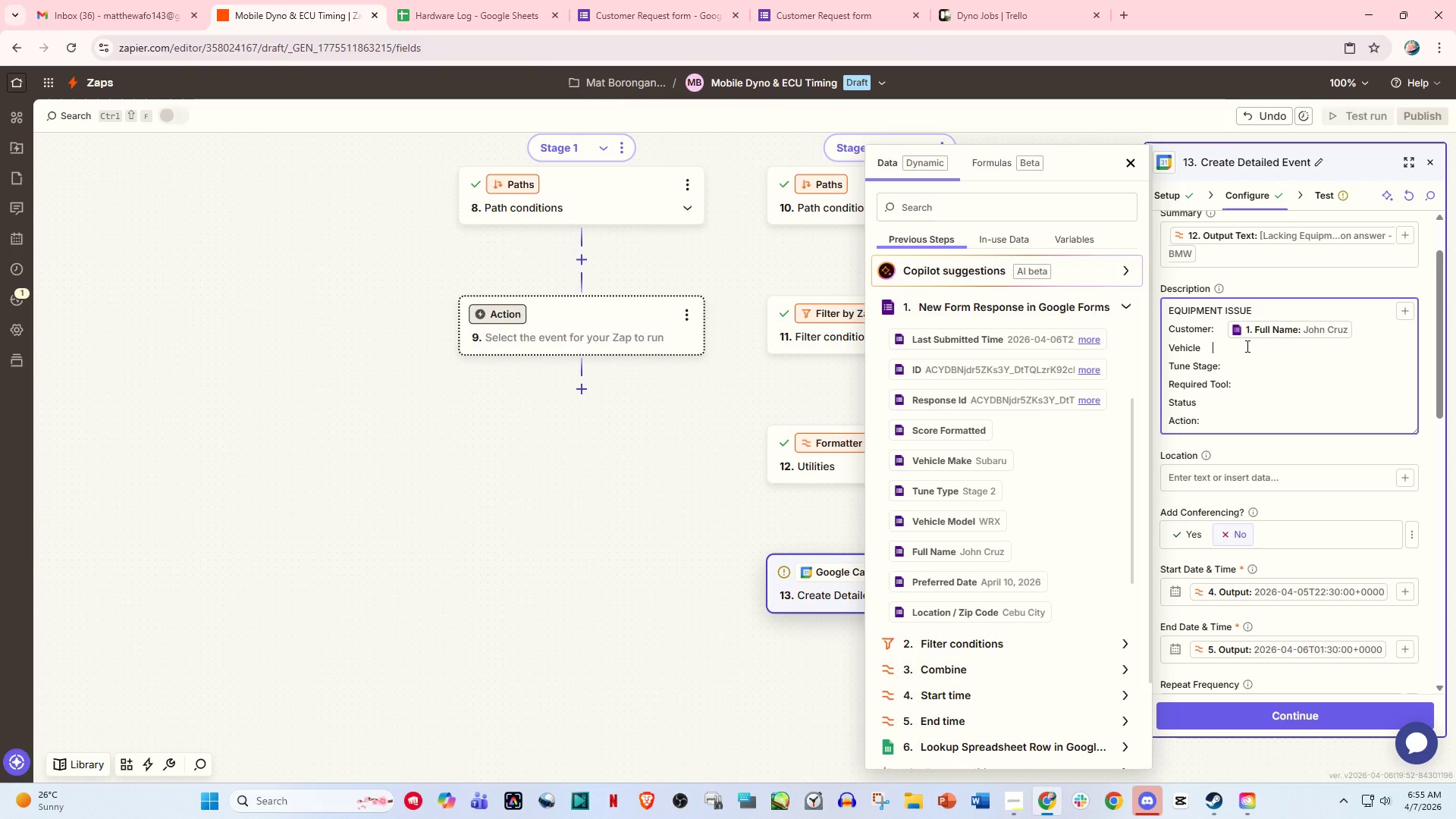 
key(Slash)
 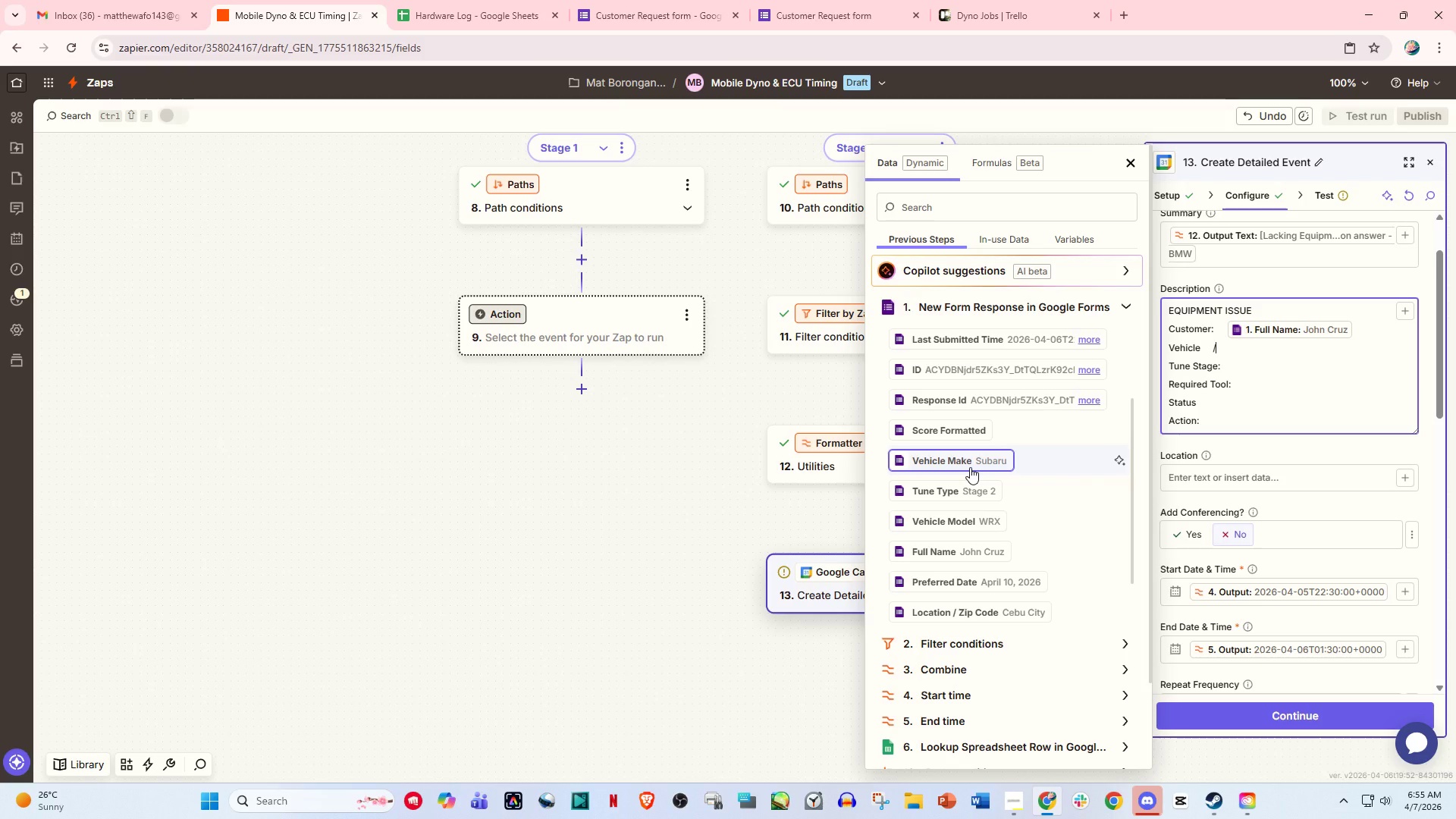 
wait(5.86)
 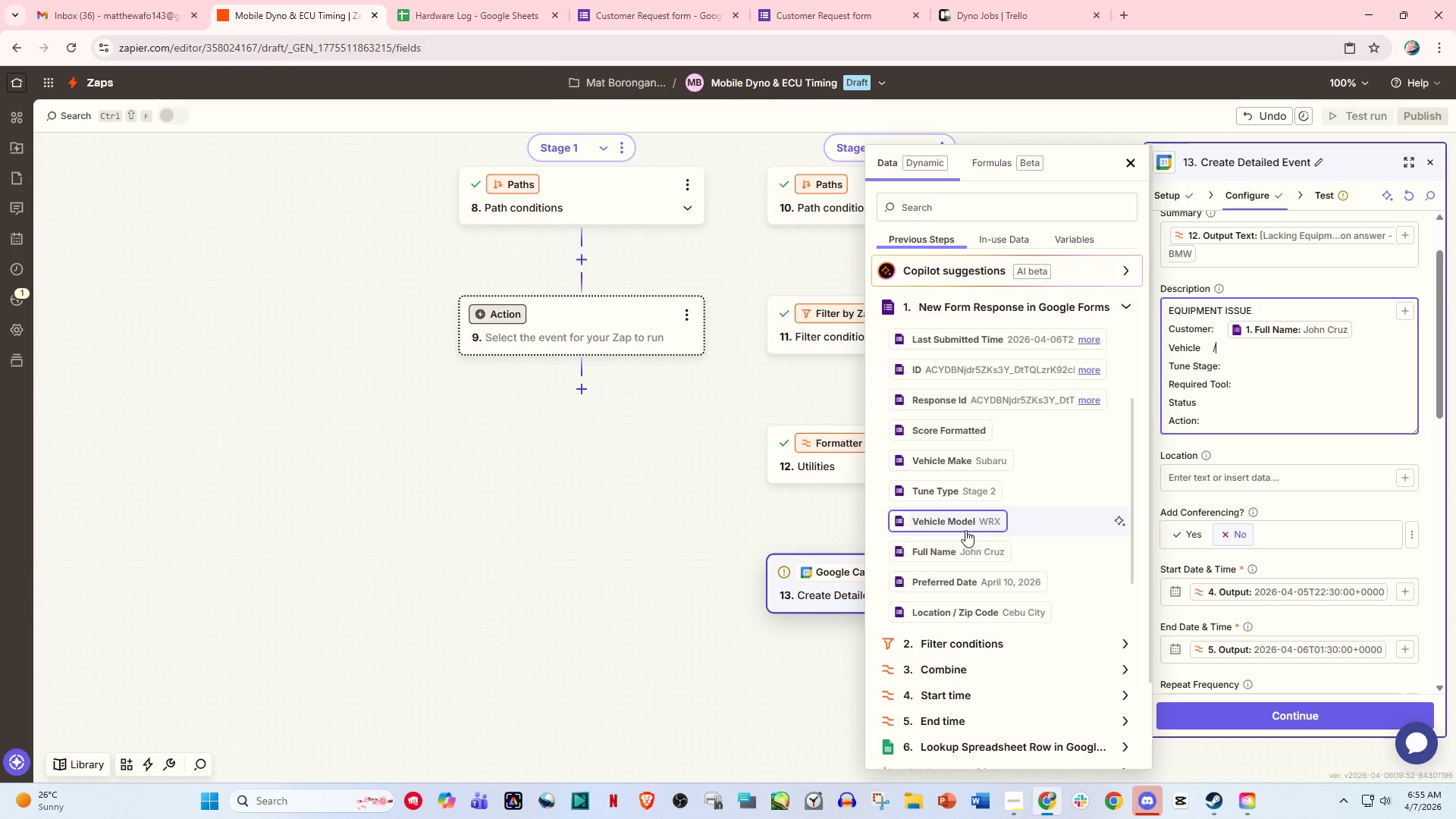 
left_click([970, 467])
 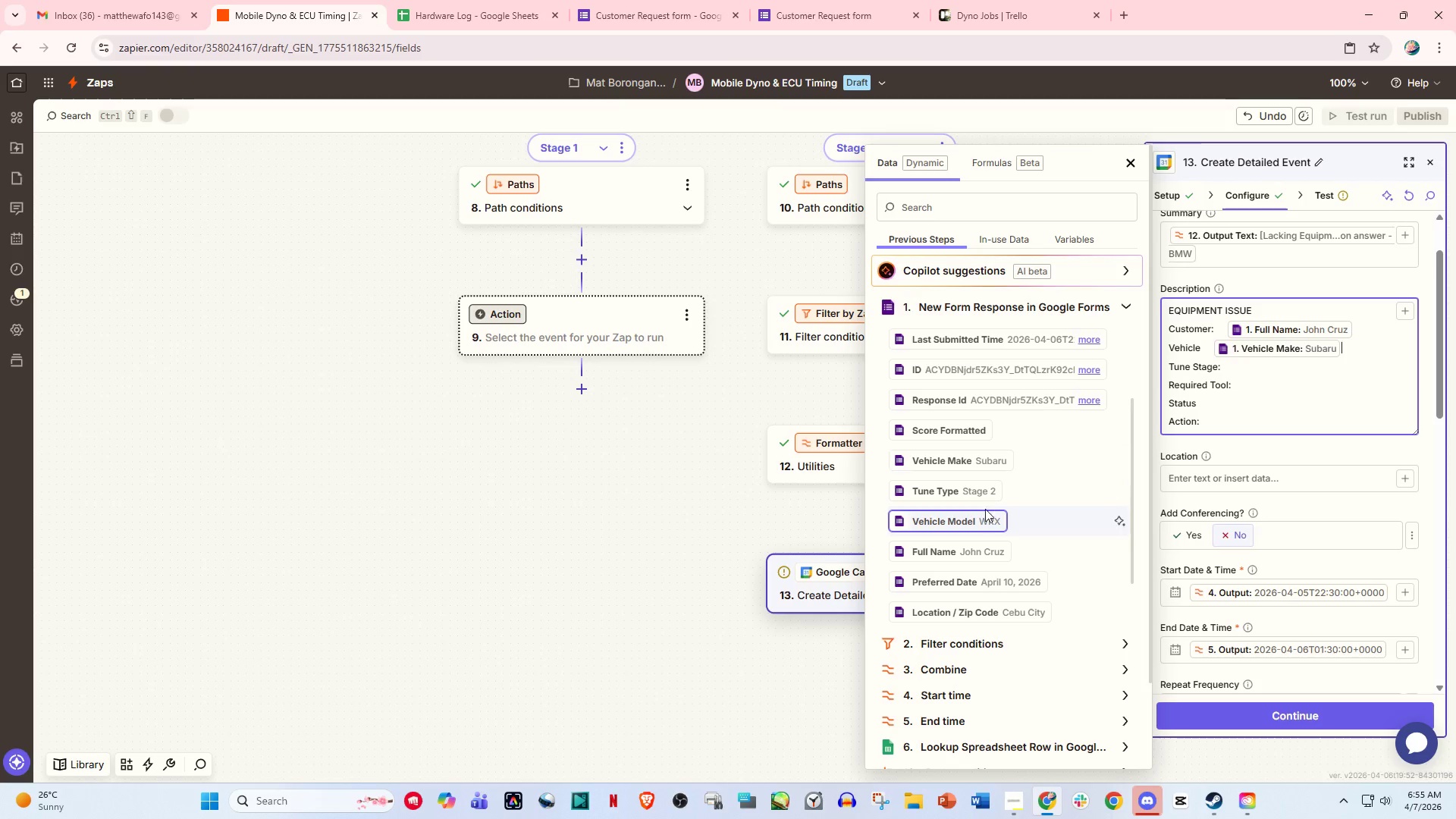 
left_click([984, 513])
 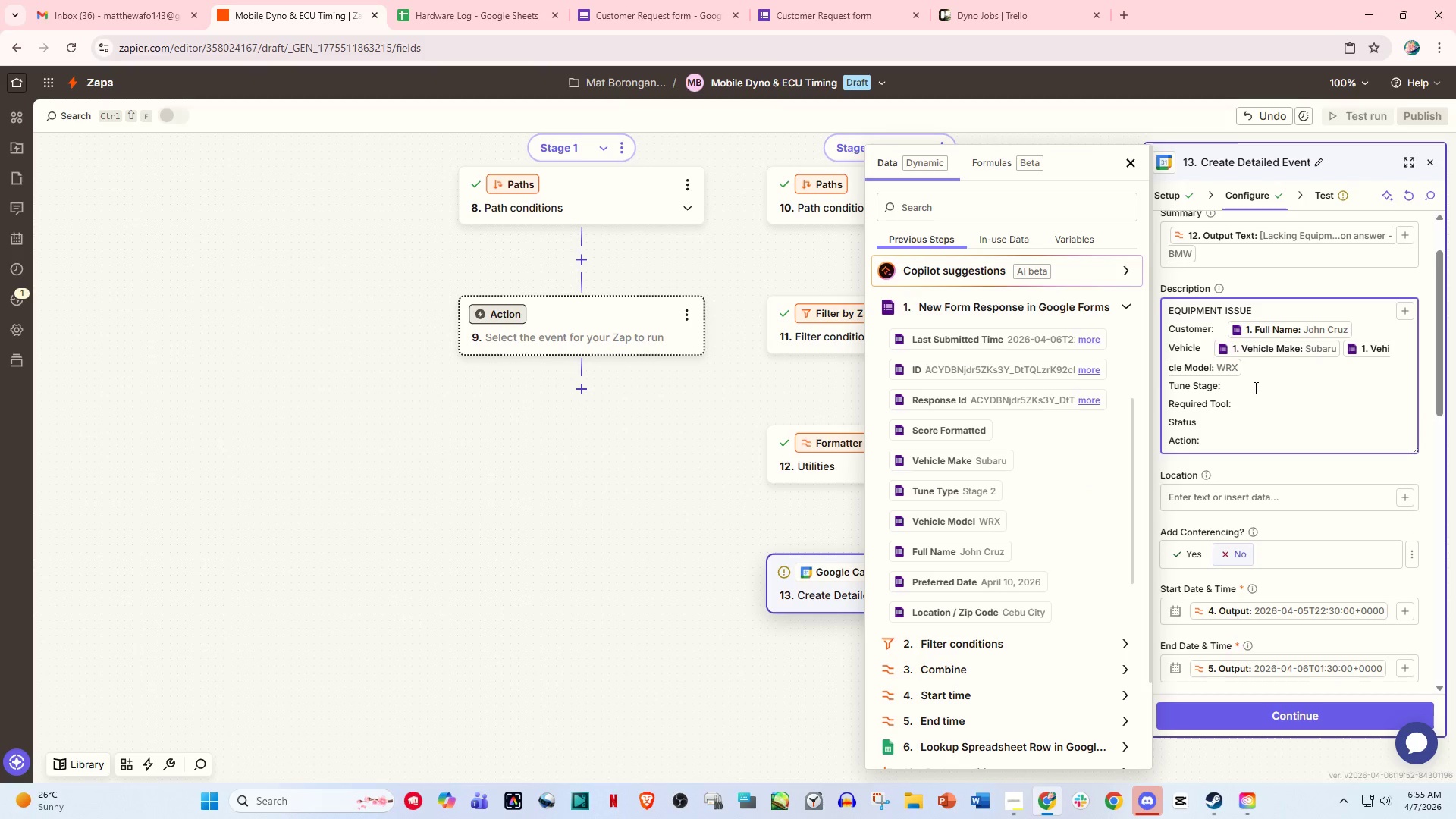 
left_click([1252, 380])
 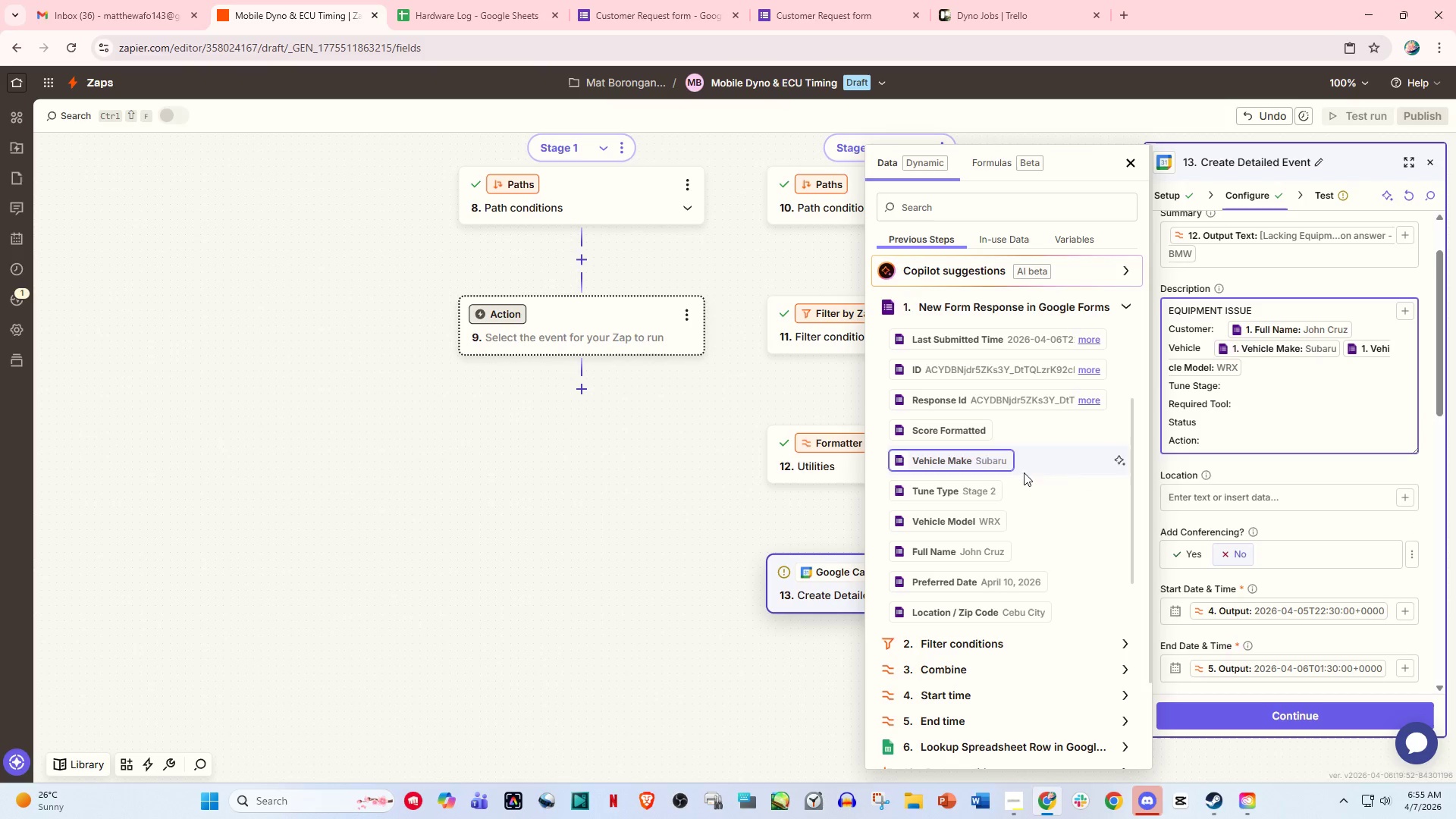 
left_click([988, 488])
 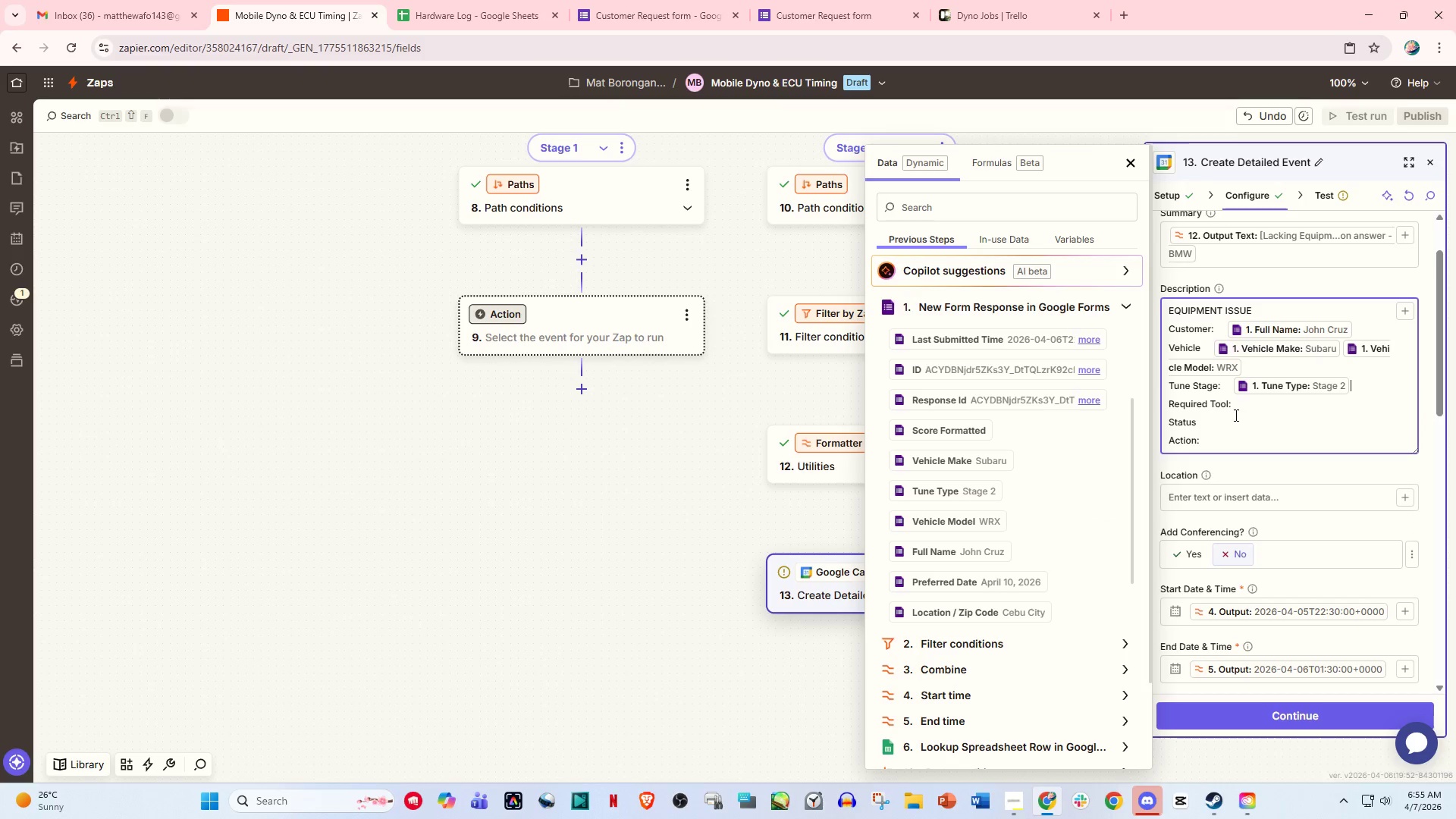 
left_click([1254, 406])
 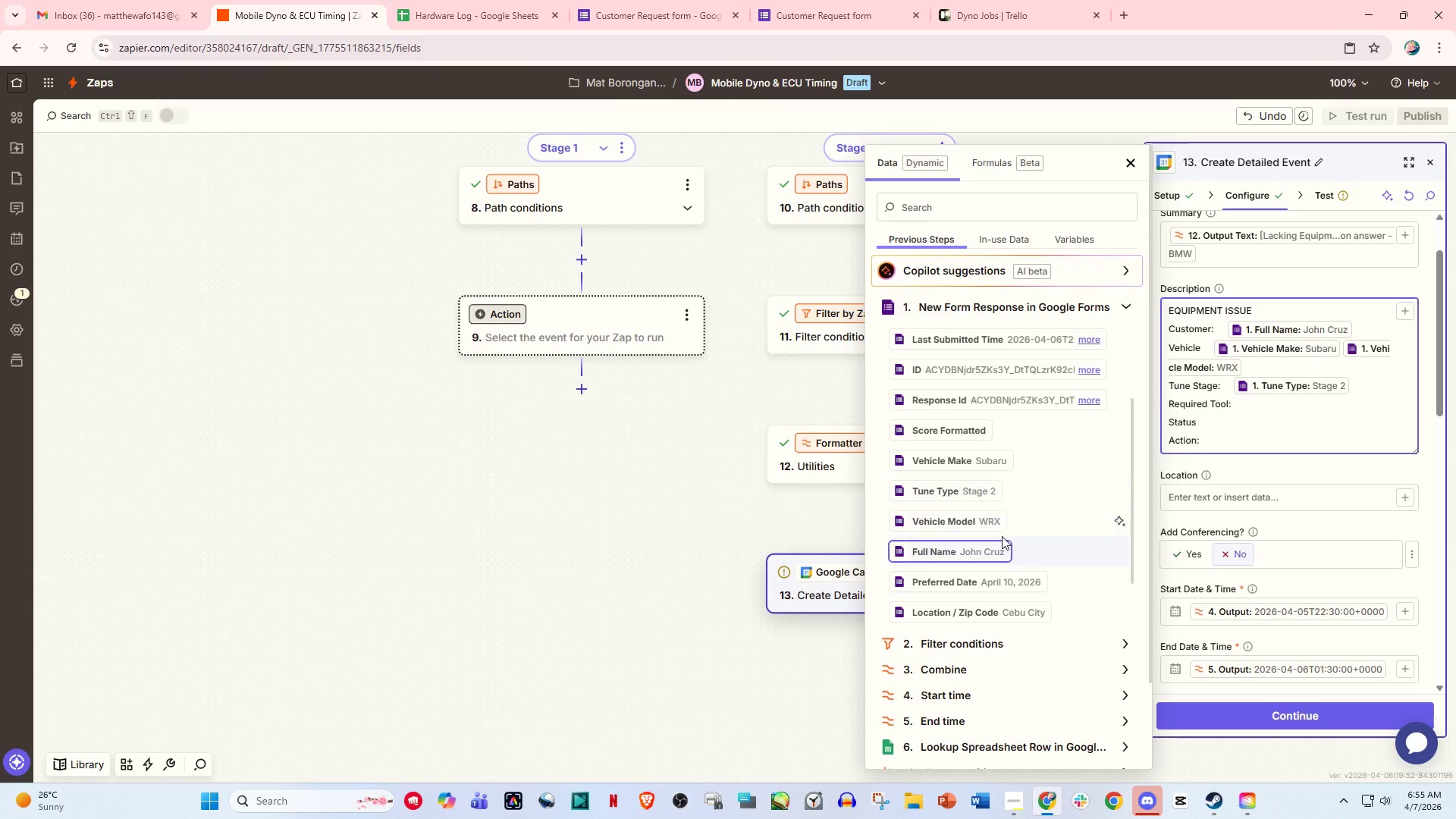 
scroll: coordinate [1002, 536], scroll_direction: down, amount: 1.0
 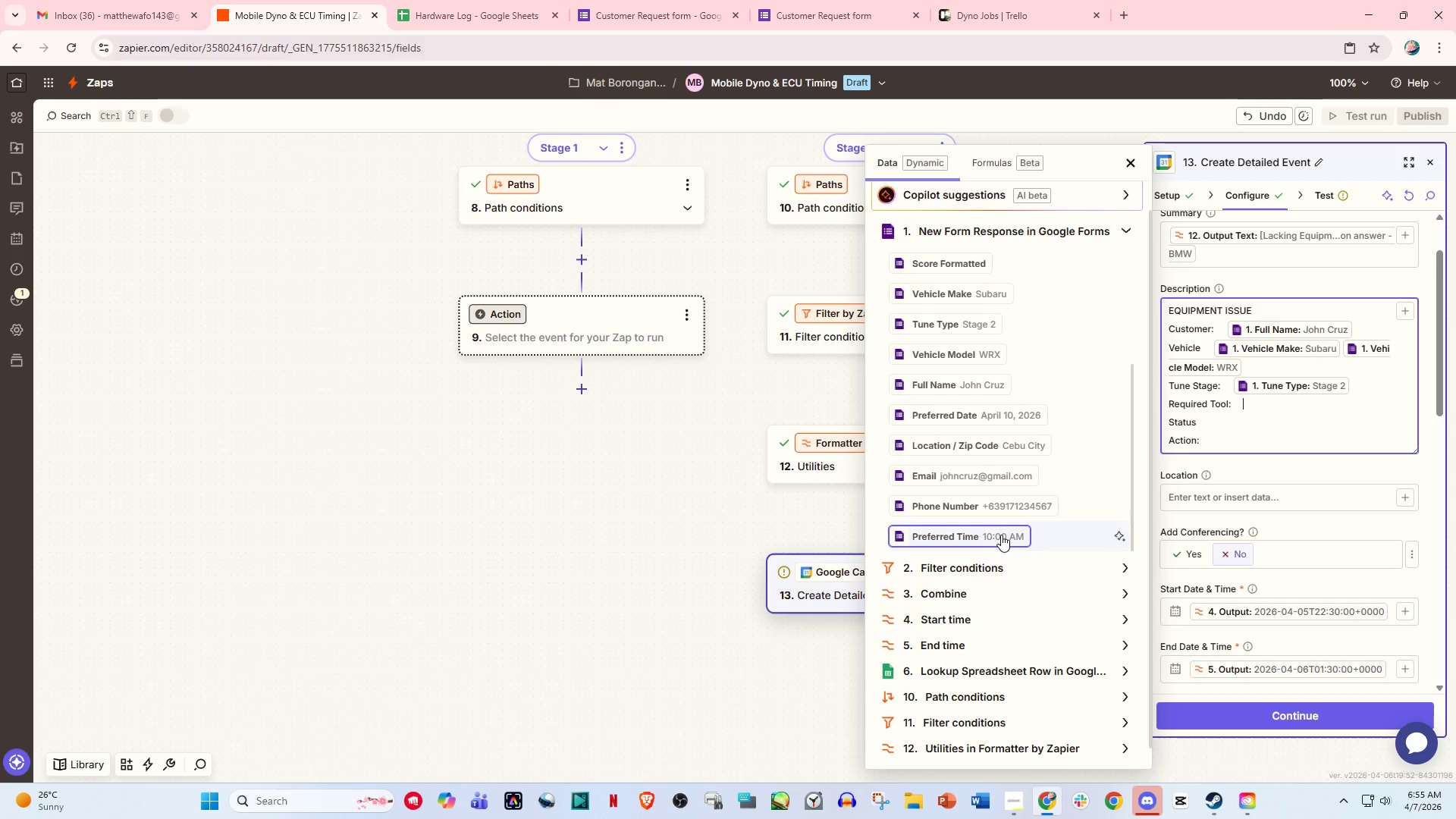 
mouse_move([1015, 556])
 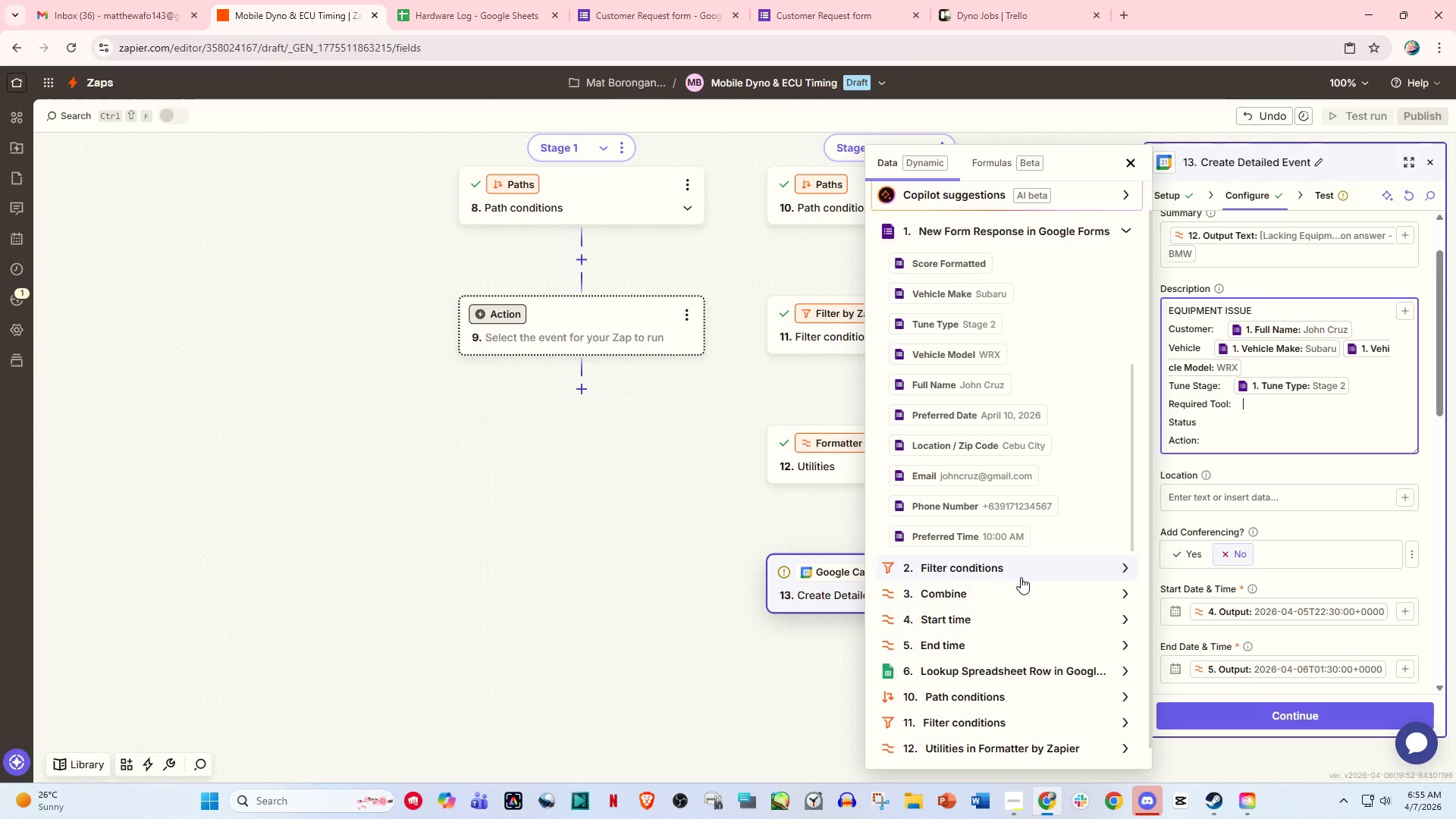 
scroll: coordinate [1023, 577], scroll_direction: down, amount: 2.0
 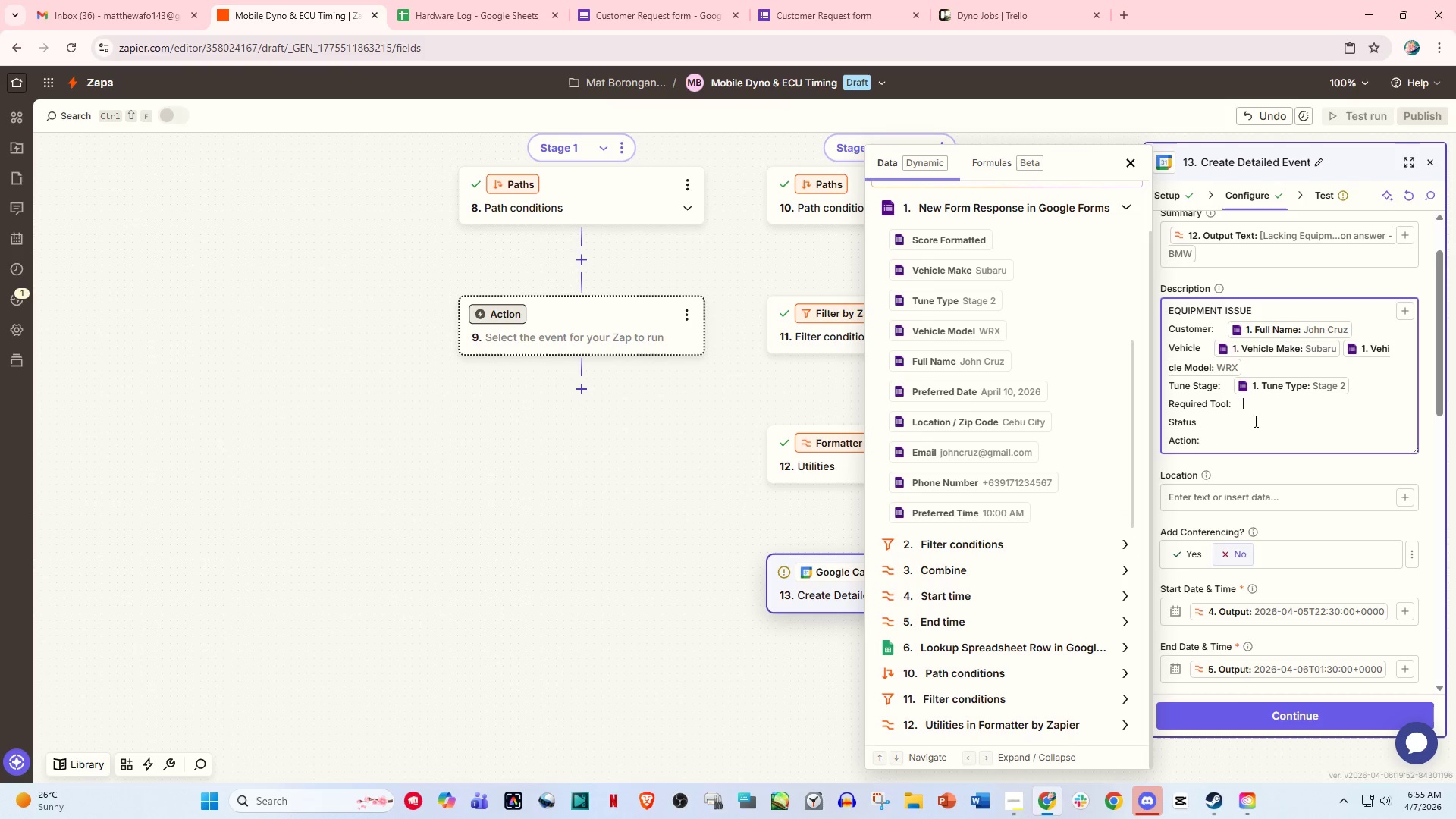 
left_click([1231, 428])
 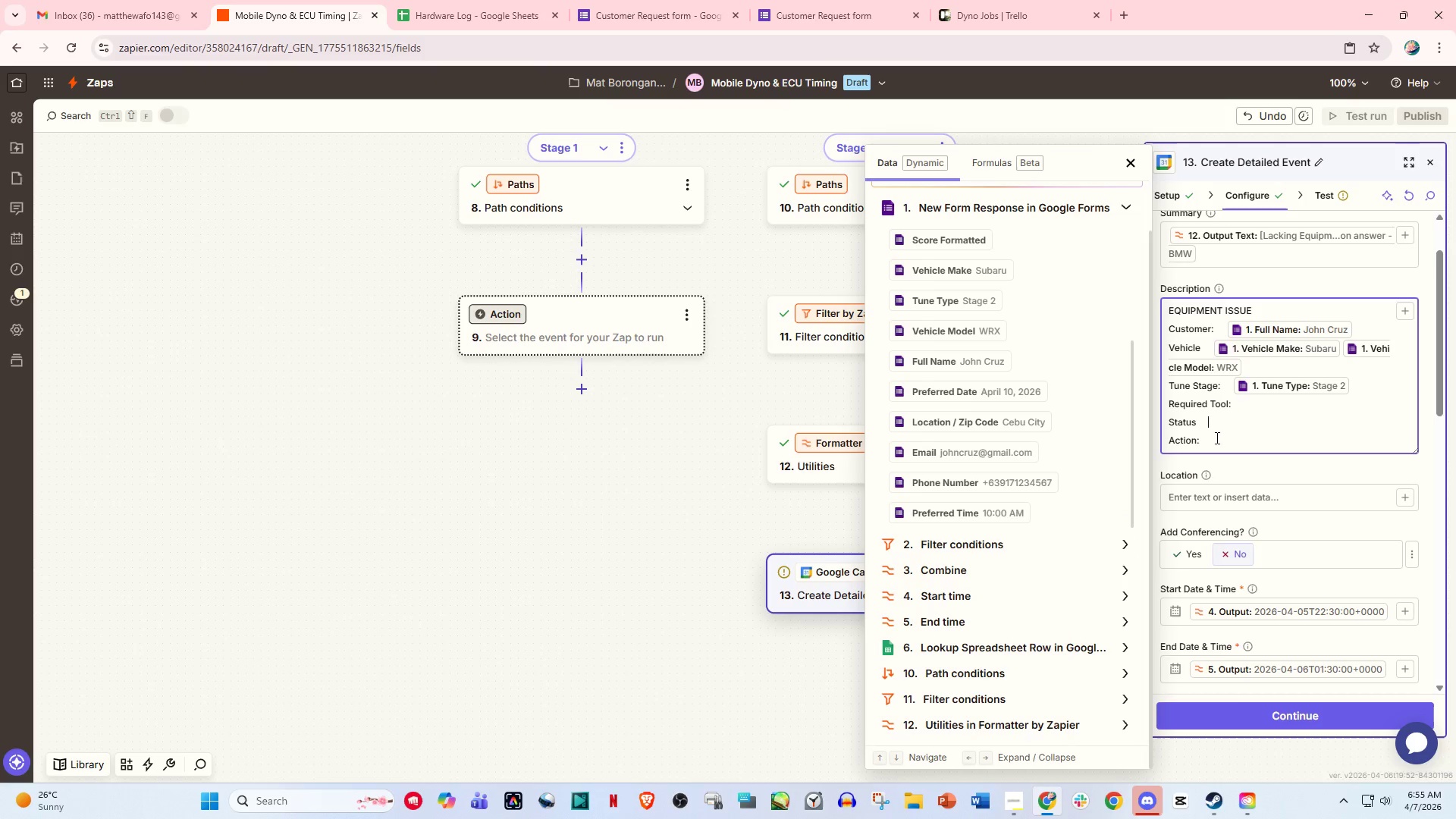 
left_click([1197, 423])
 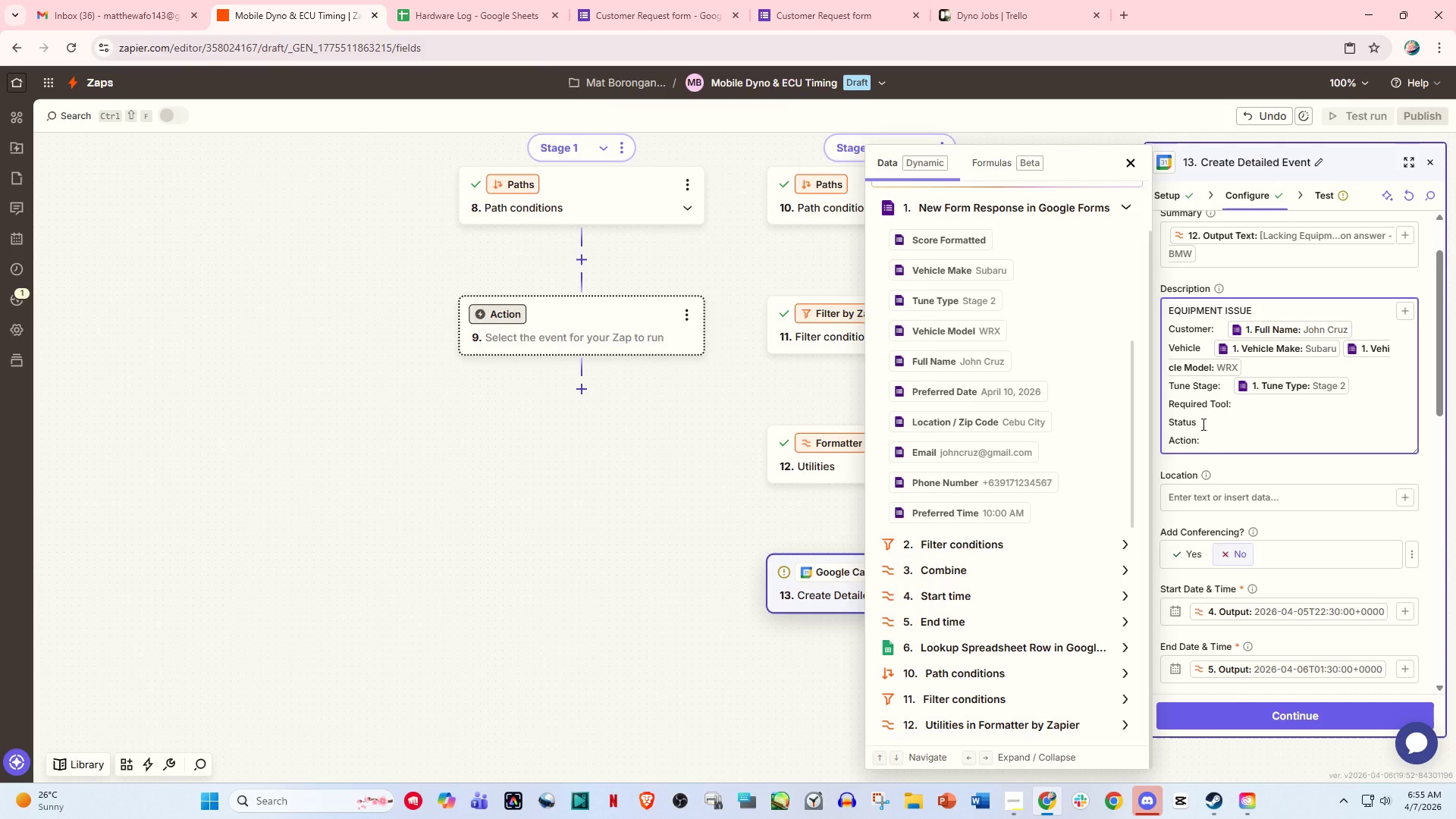 
key(Shift+Semicolon)
 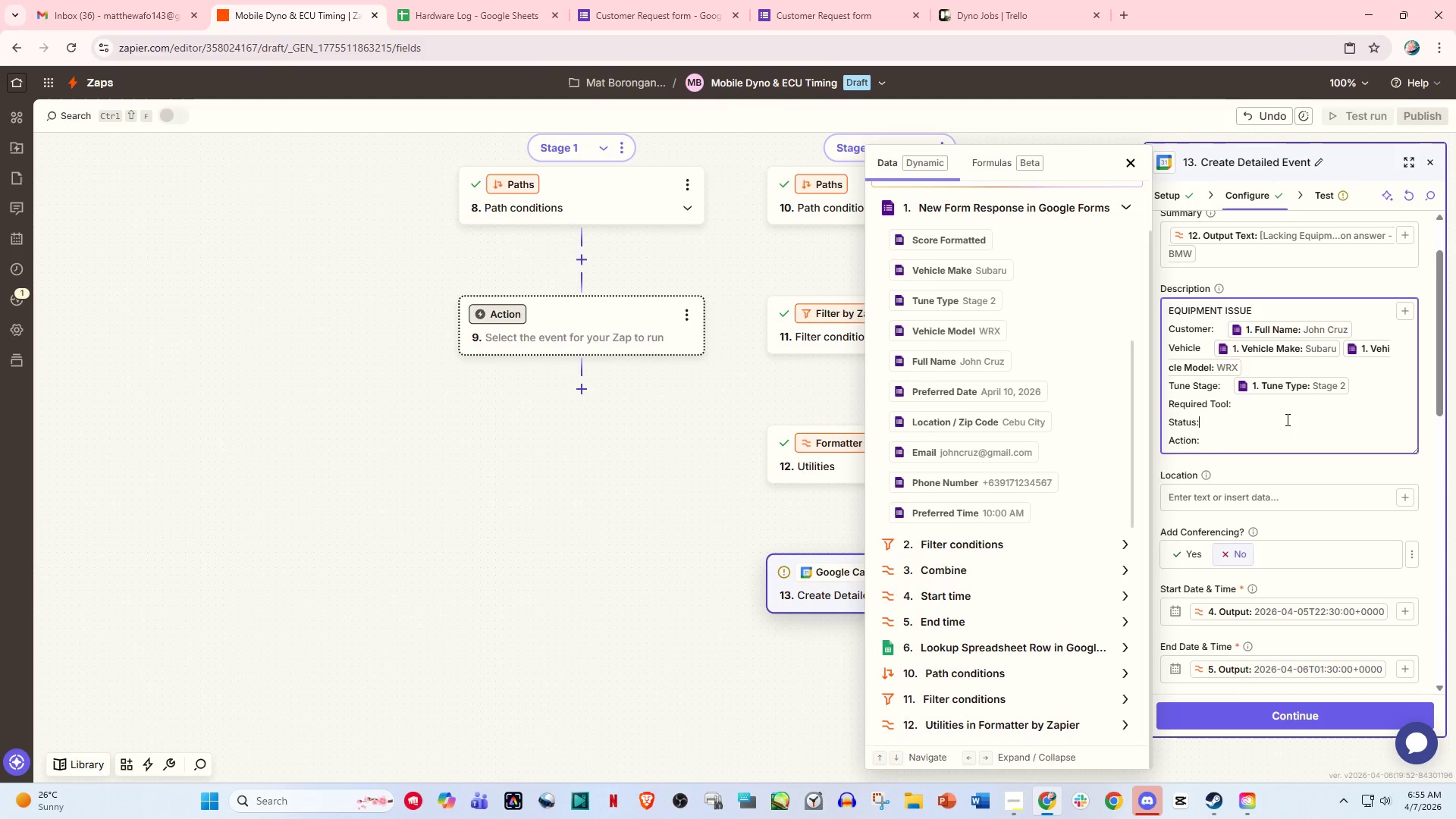 
left_click([1286, 417])
 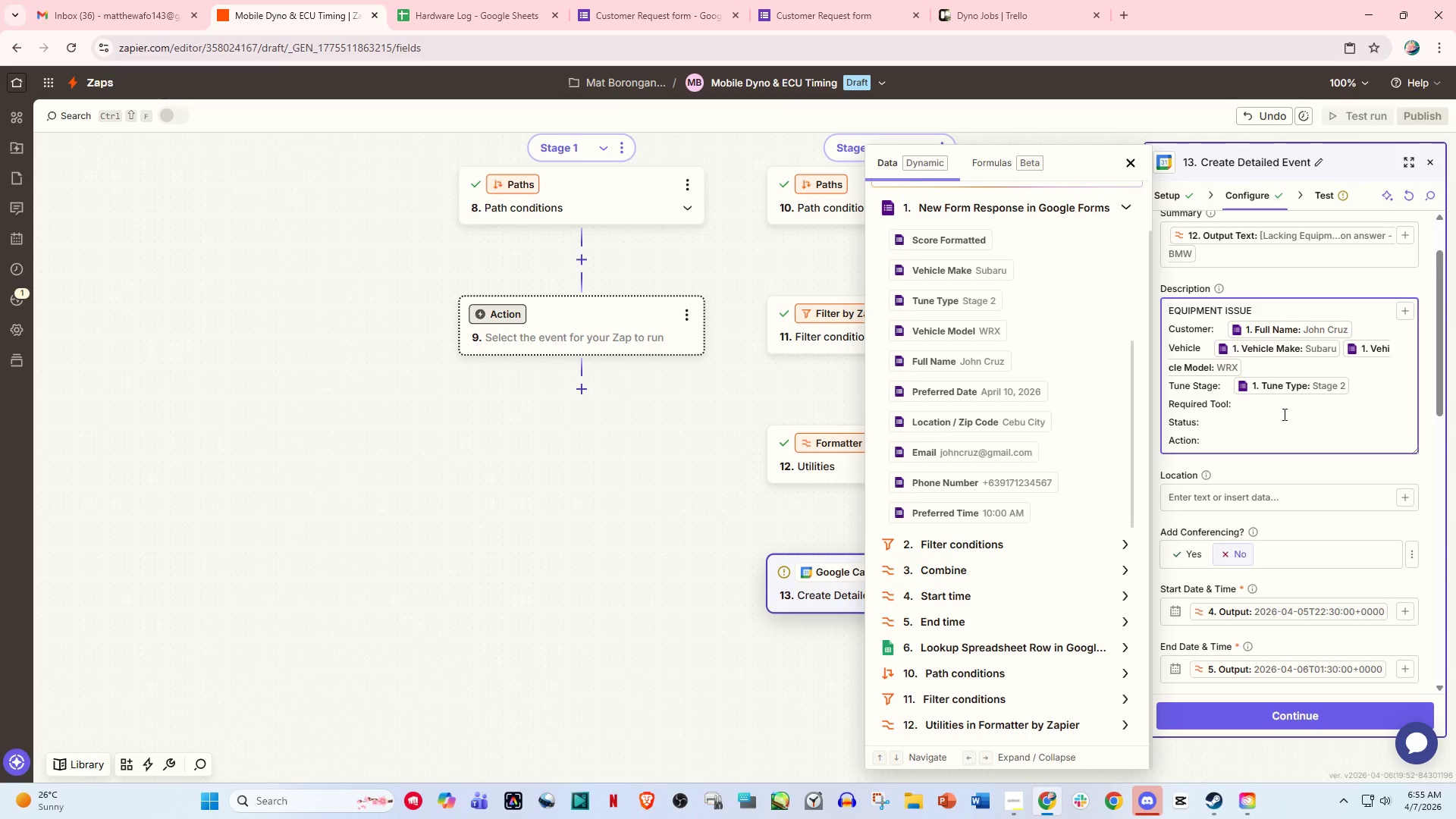 
left_click_drag(start_coordinate=[1283, 414], to_coordinate=[1279, 410])
 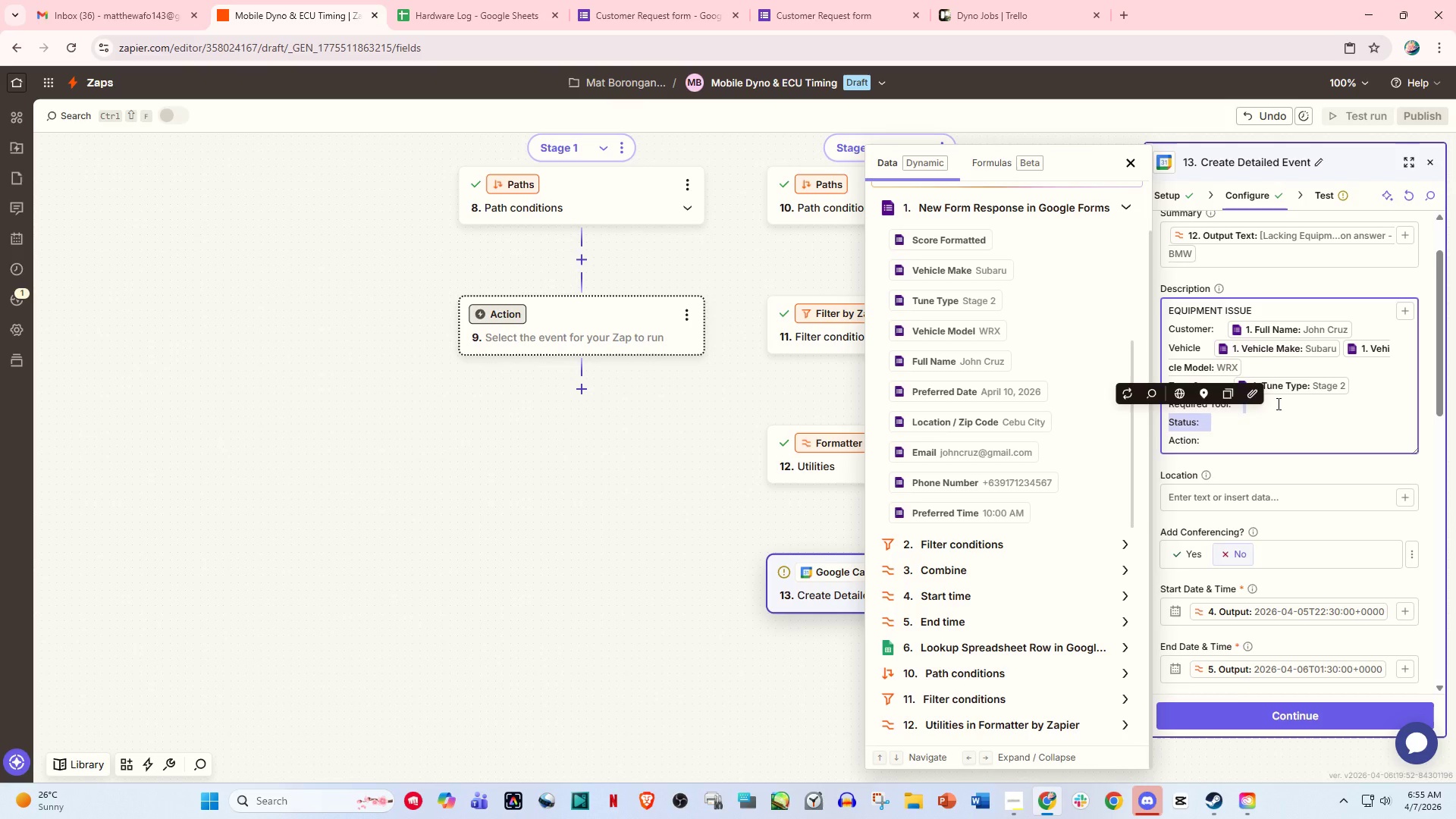 
double_click([1277, 403])
 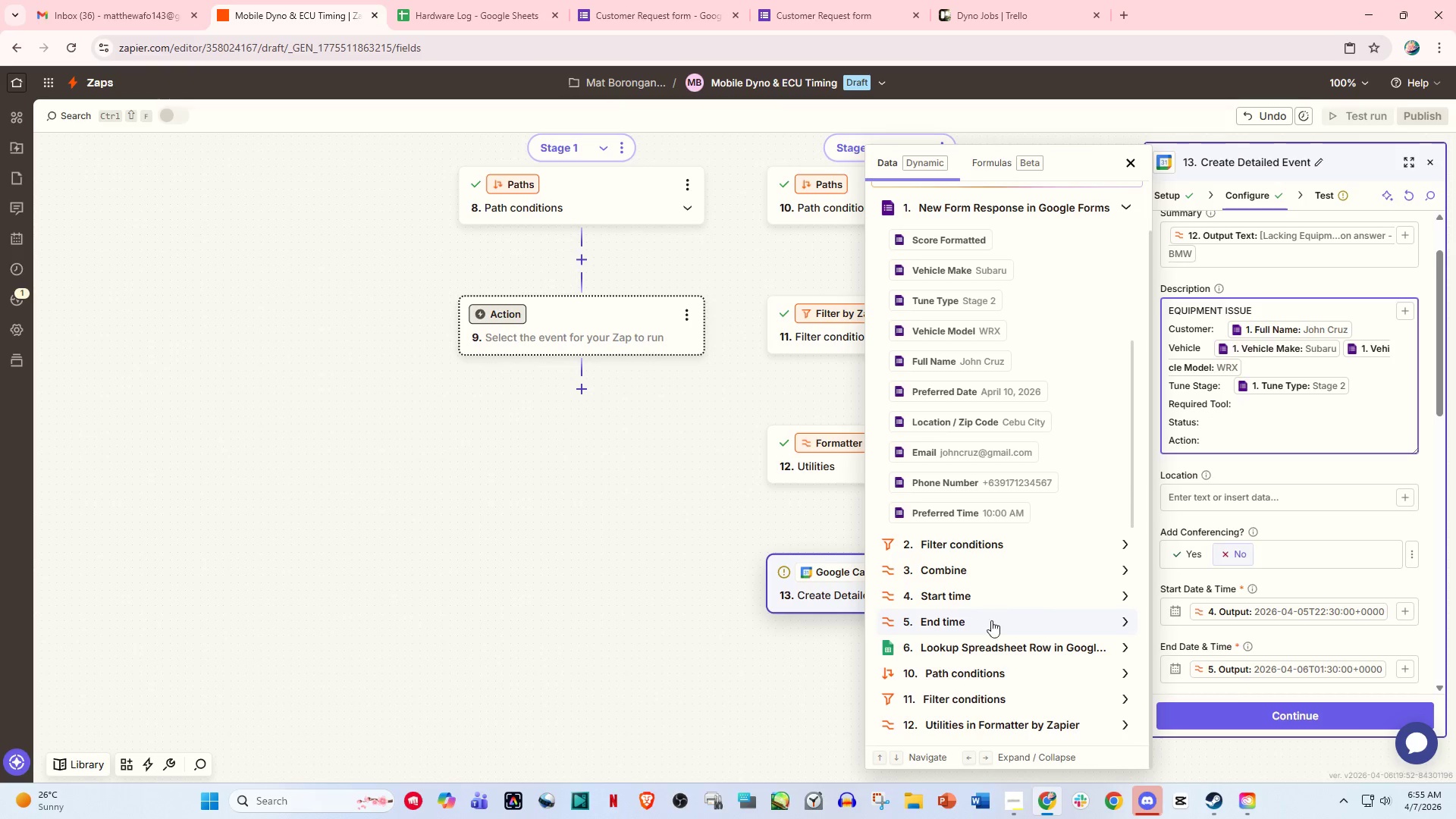 
left_click([1003, 650])
 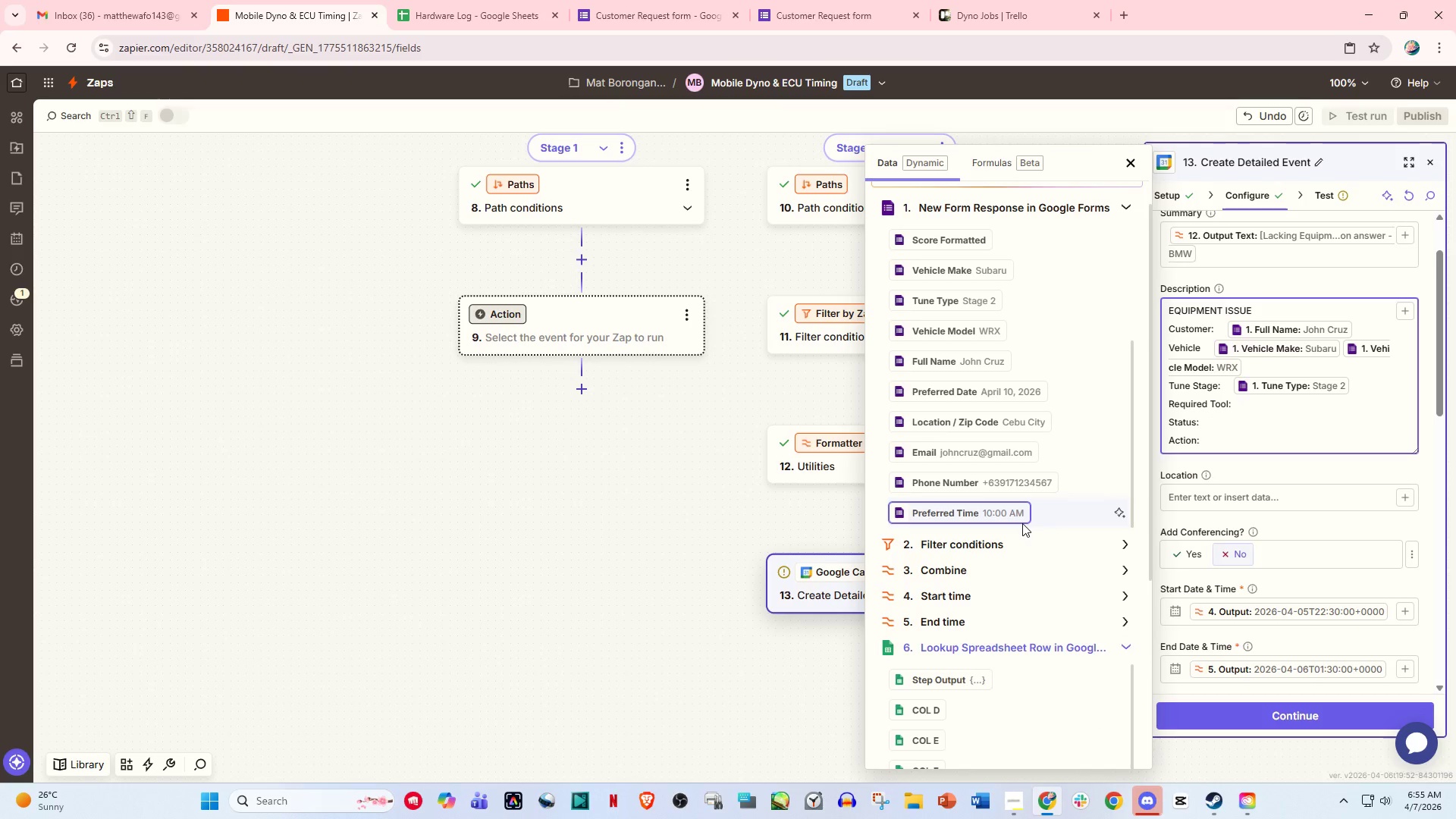 
scroll: coordinate [1040, 645], scroll_direction: down, amount: 5.0
 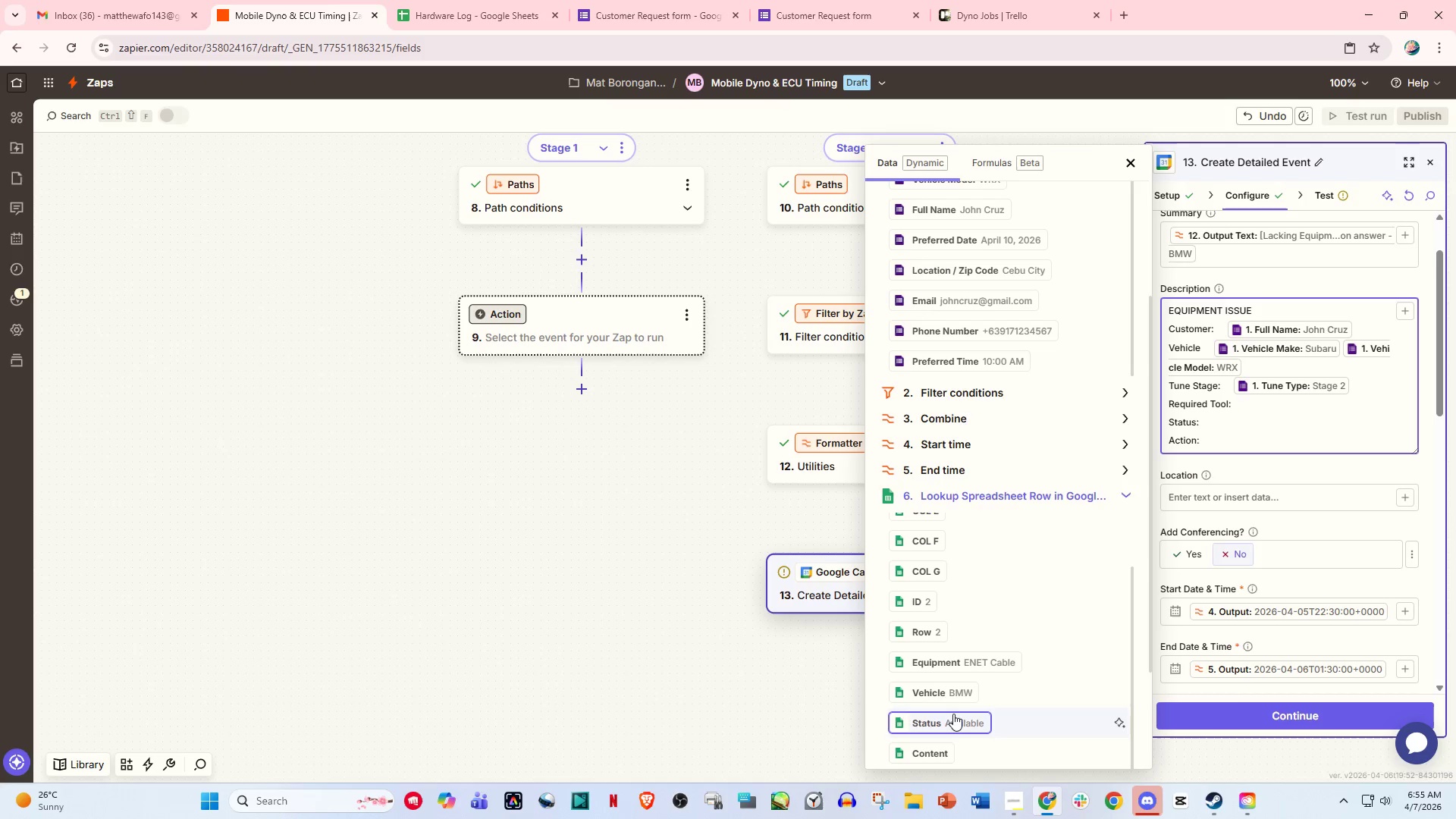 
left_click([953, 718])
 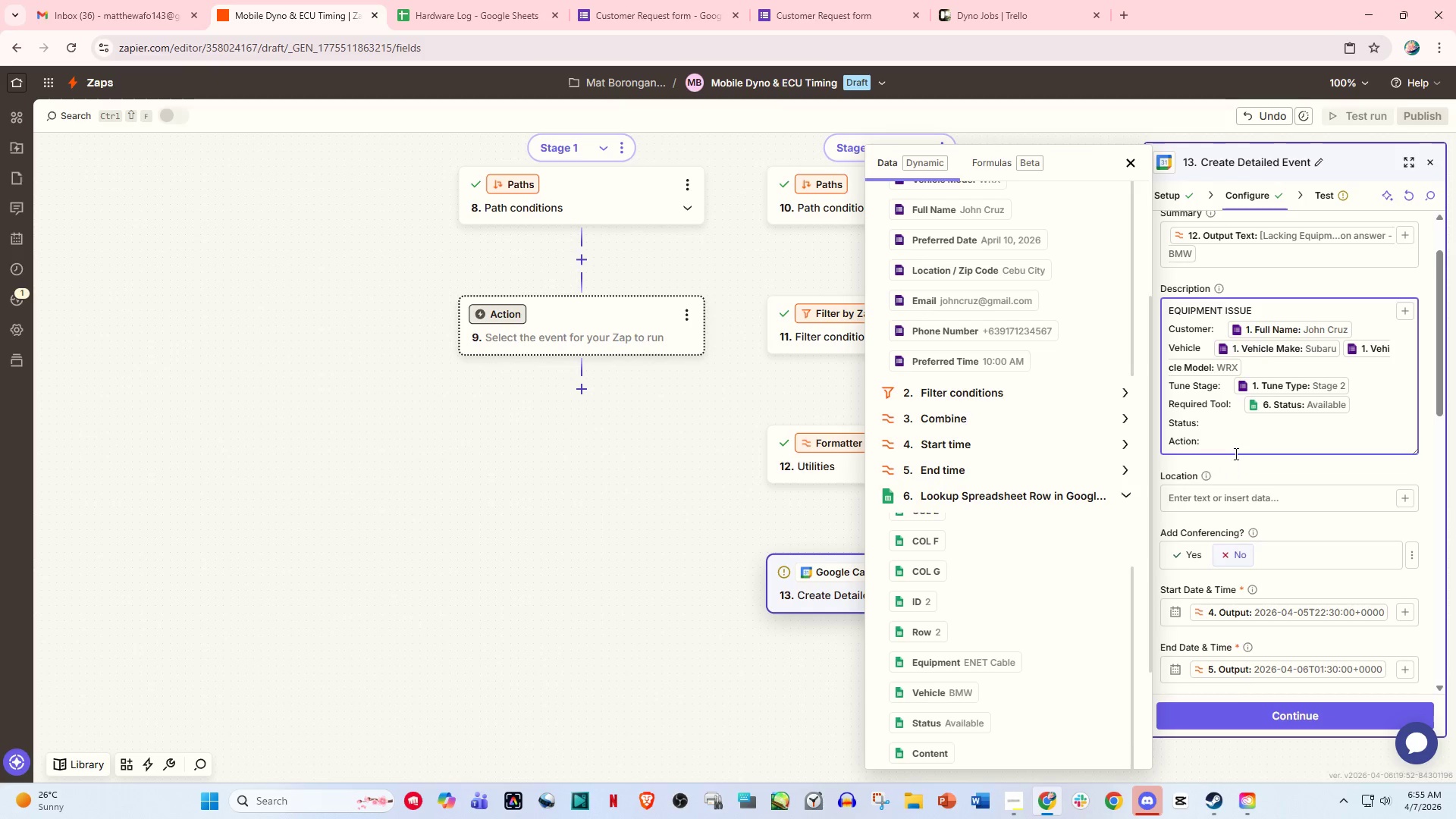 
left_click([1255, 428])
 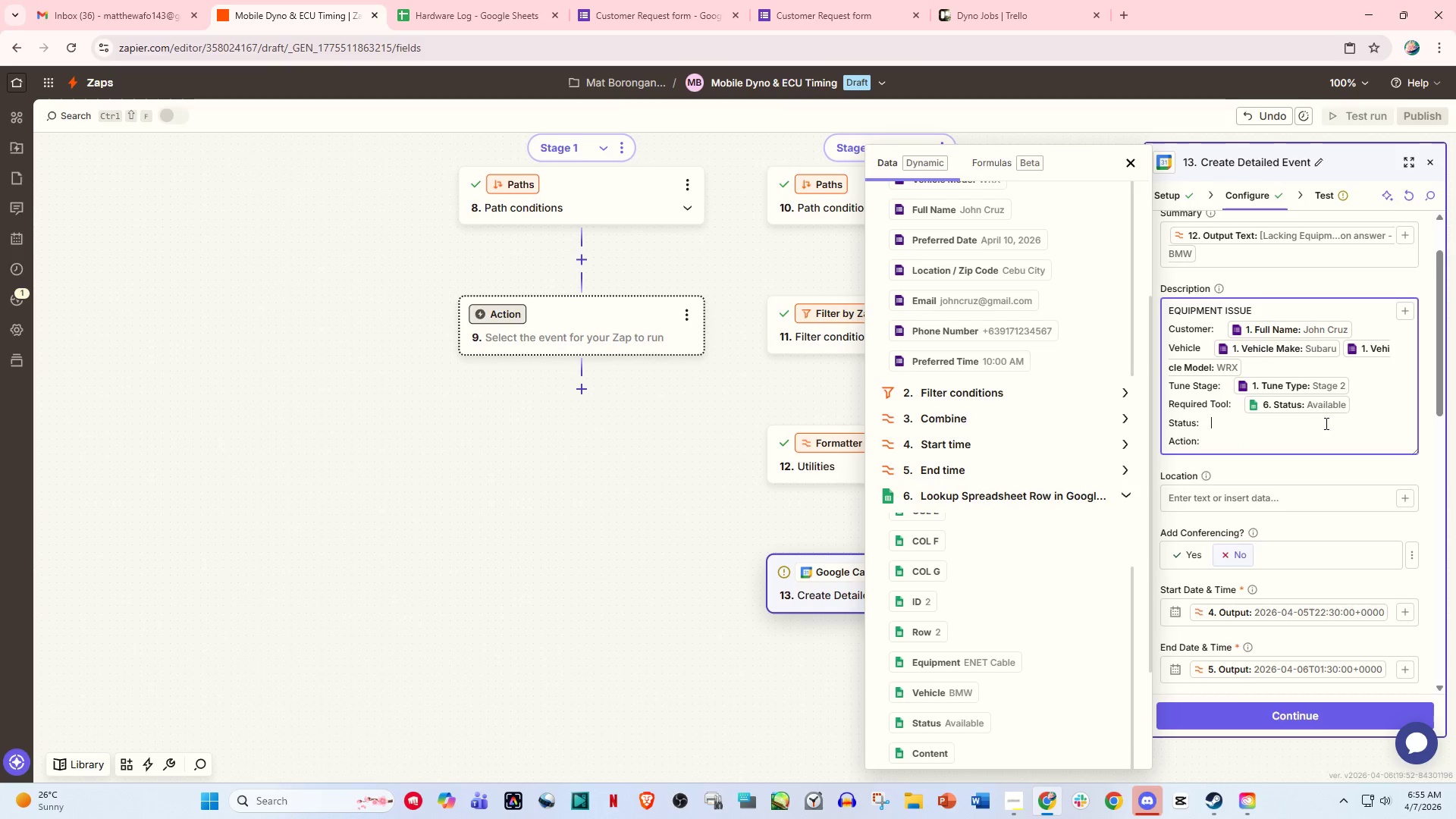 
left_click([1359, 403])
 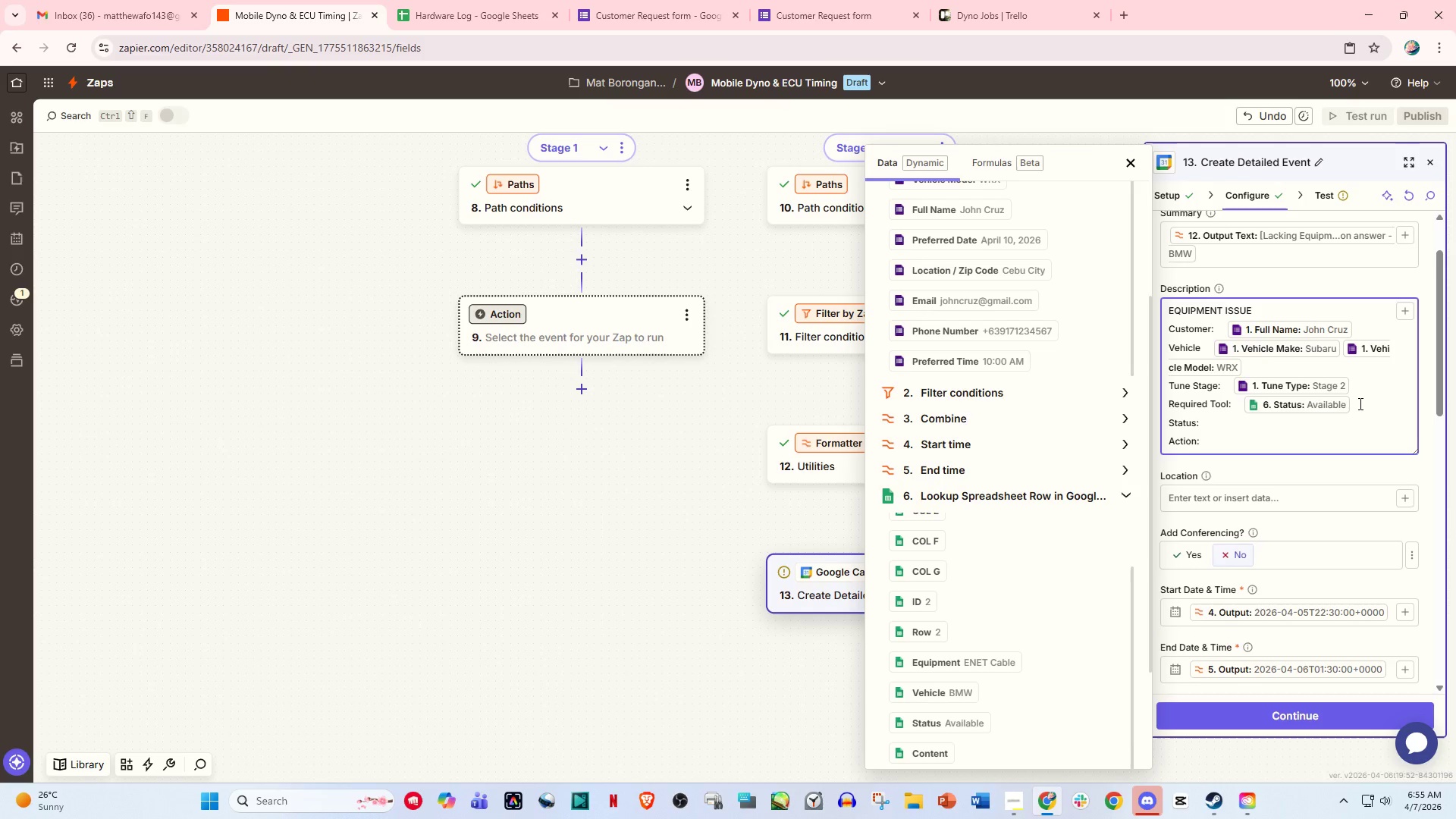 
key(Backspace)
 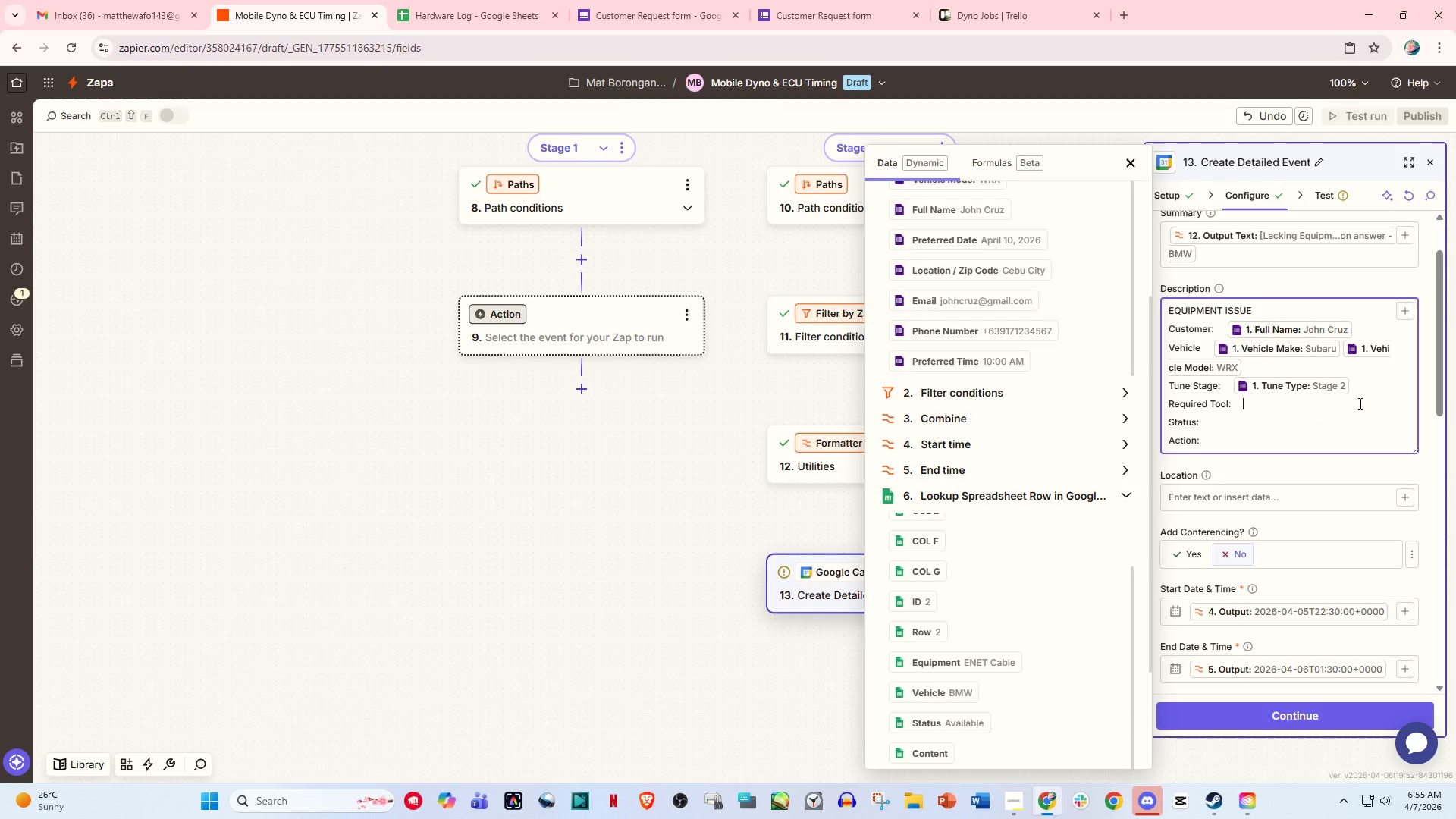 
key(Slash)
 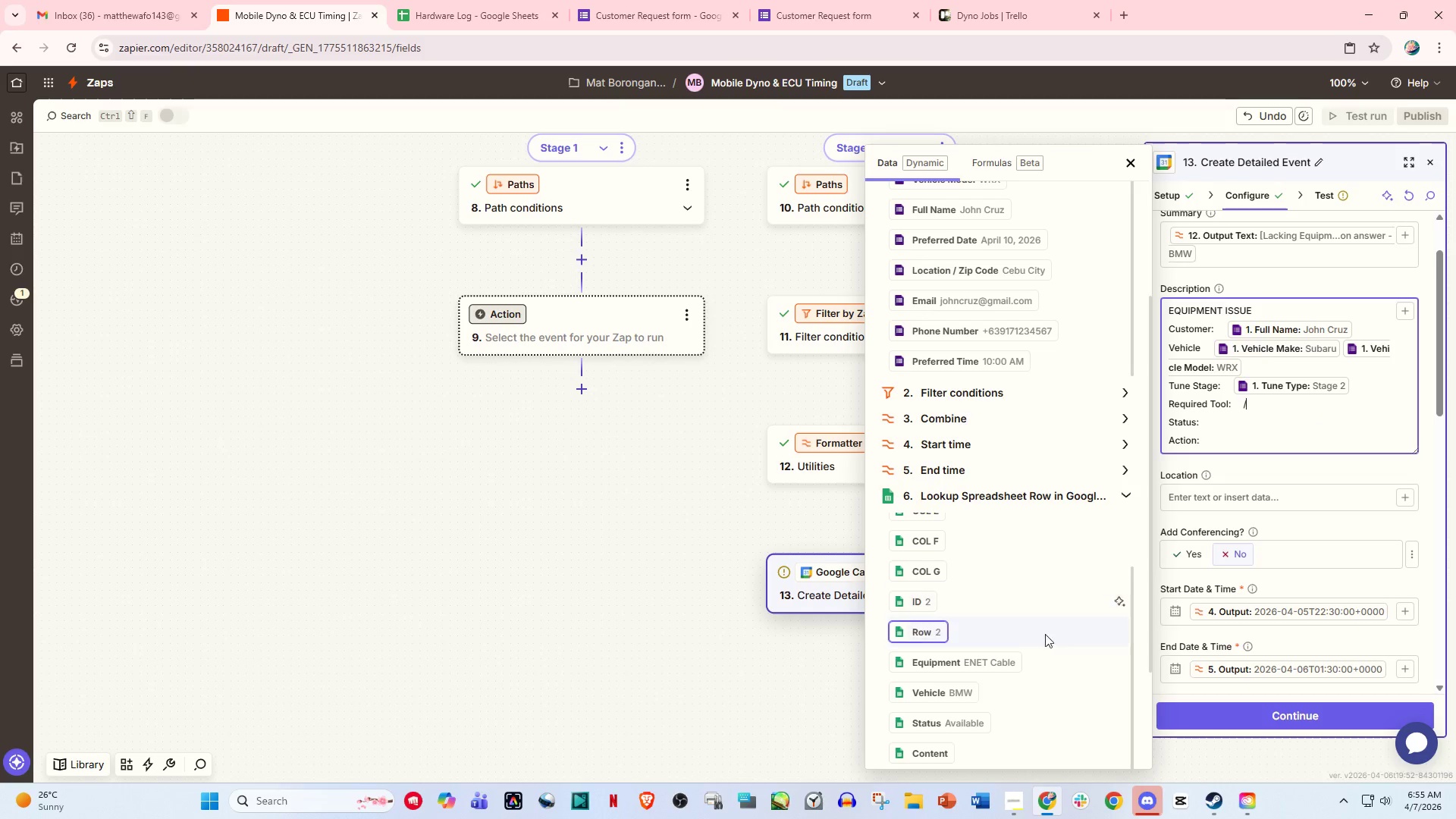 
left_click([1006, 665])
 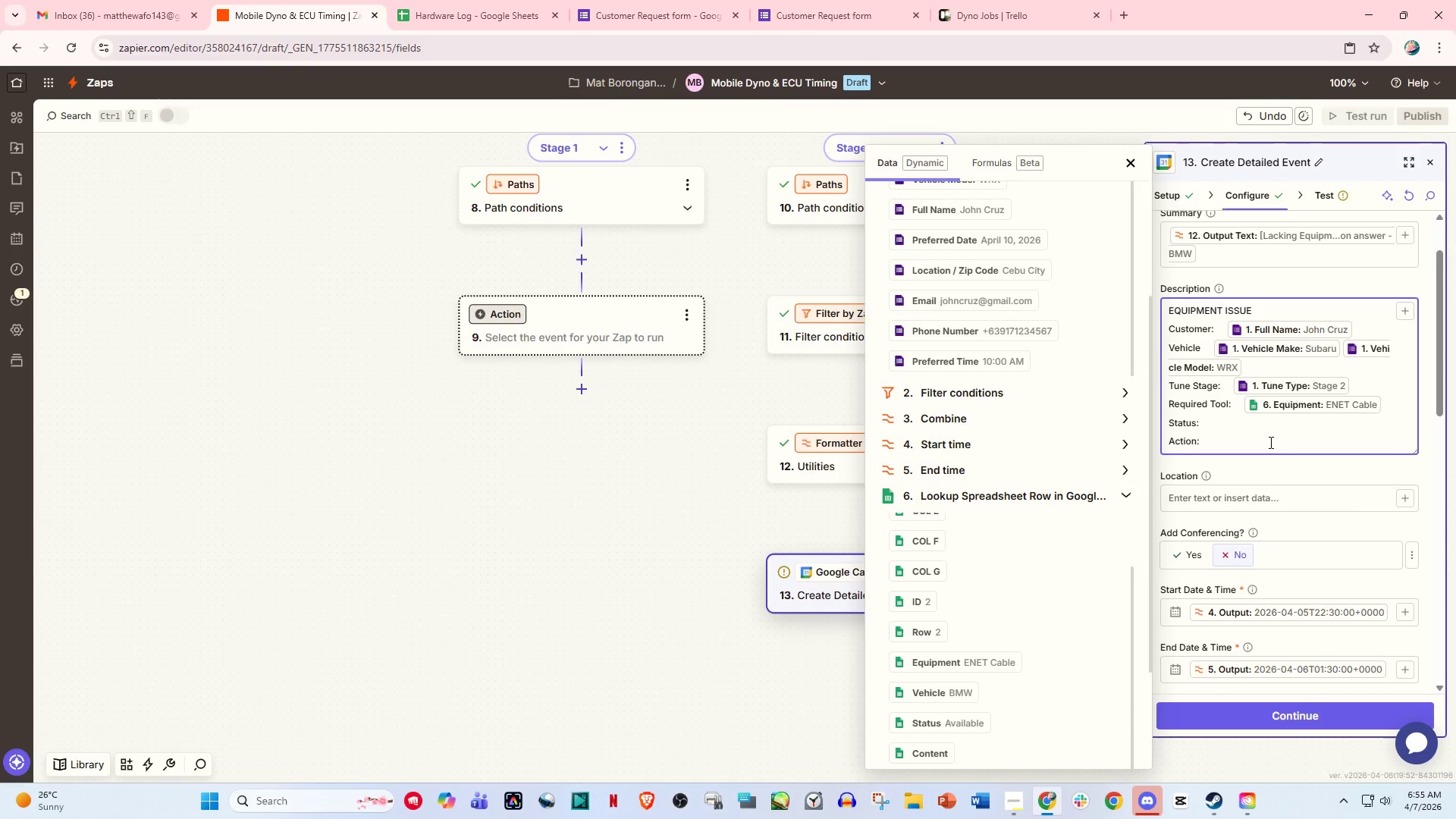 
left_click([1251, 428])
 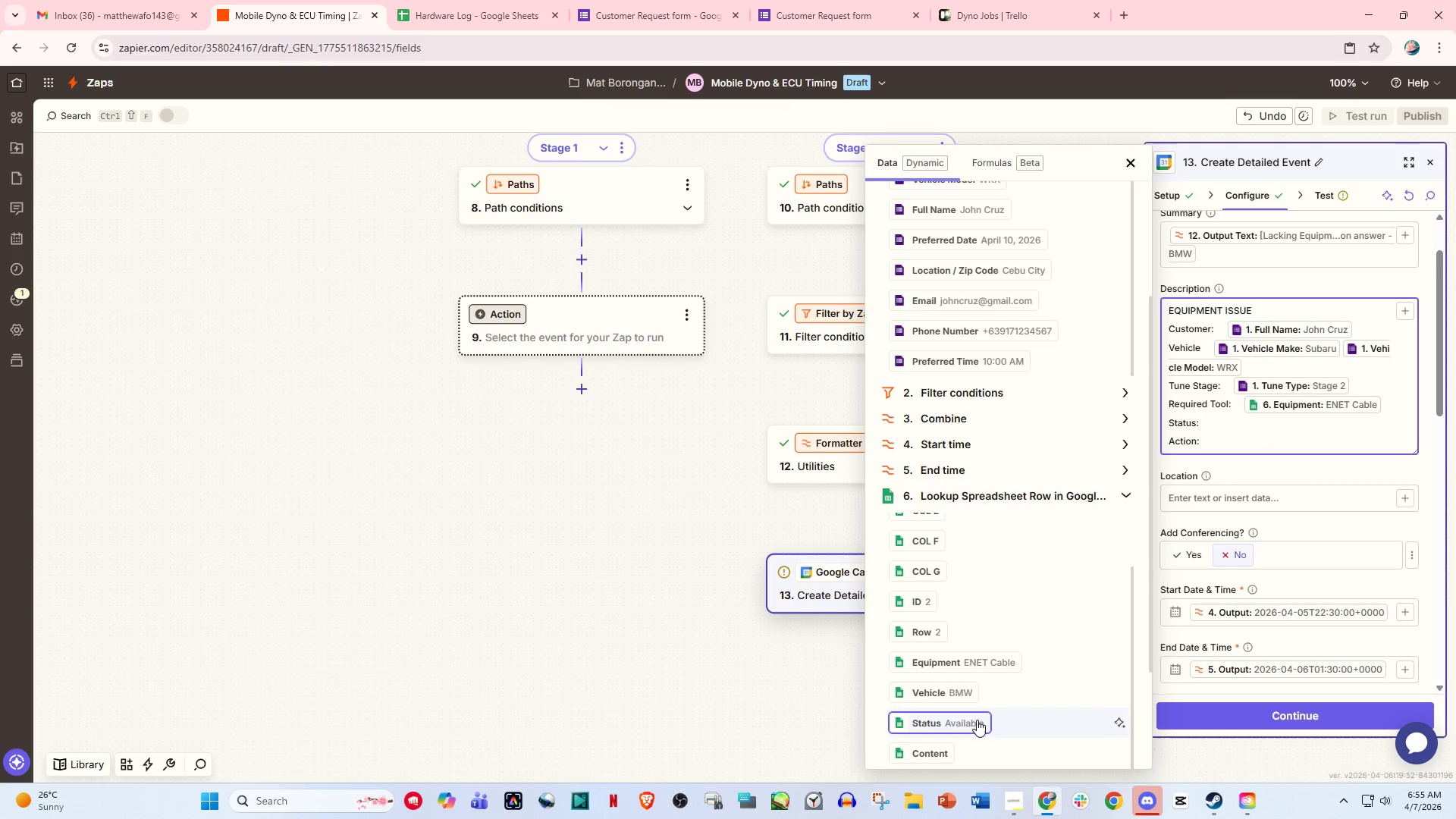 
scroll: coordinate [980, 692], scroll_direction: down, amount: 2.0
 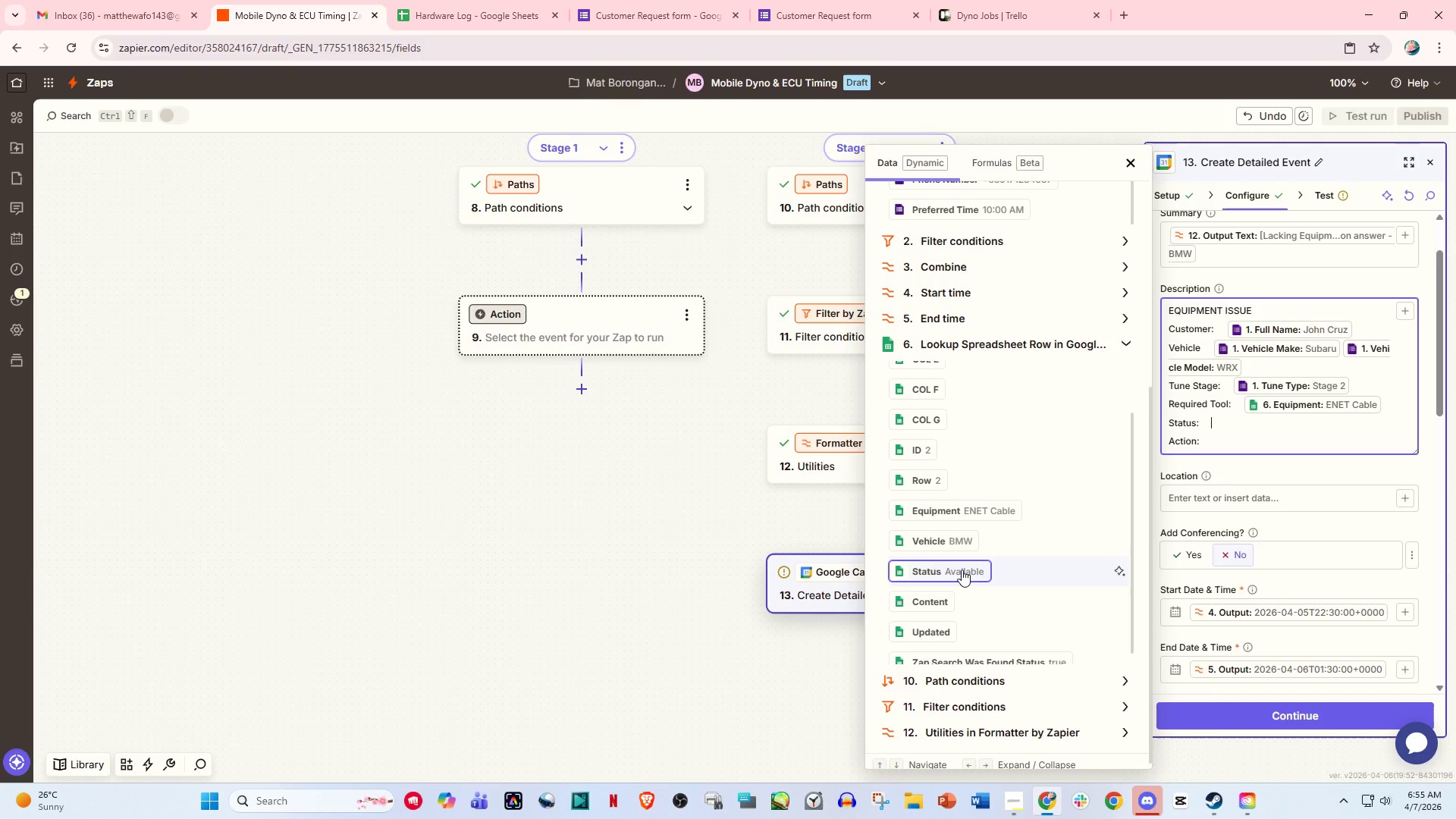 
left_click([962, 570])
 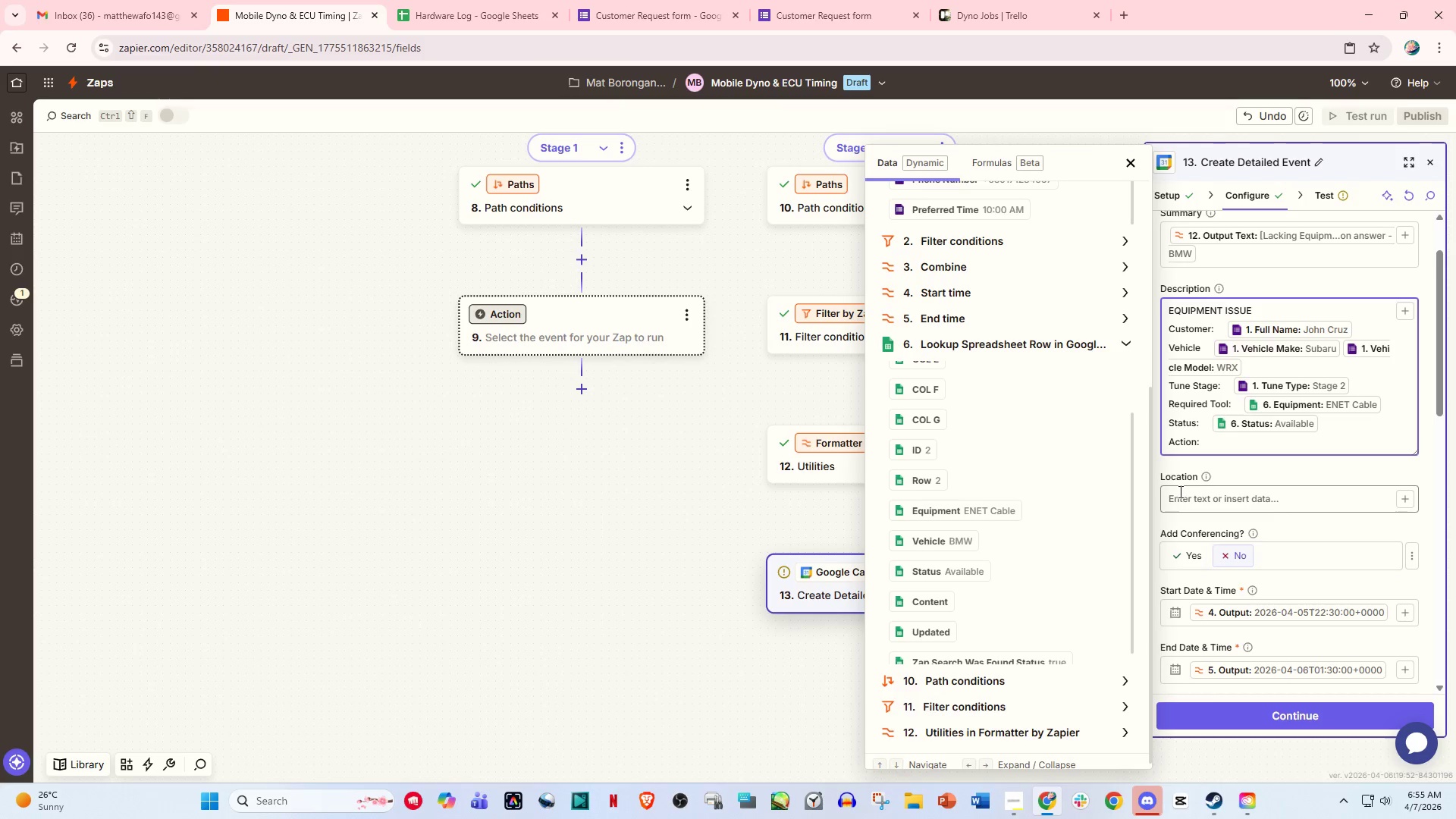 
scroll: coordinate [974, 542], scroll_direction: down, amount: 7.0
 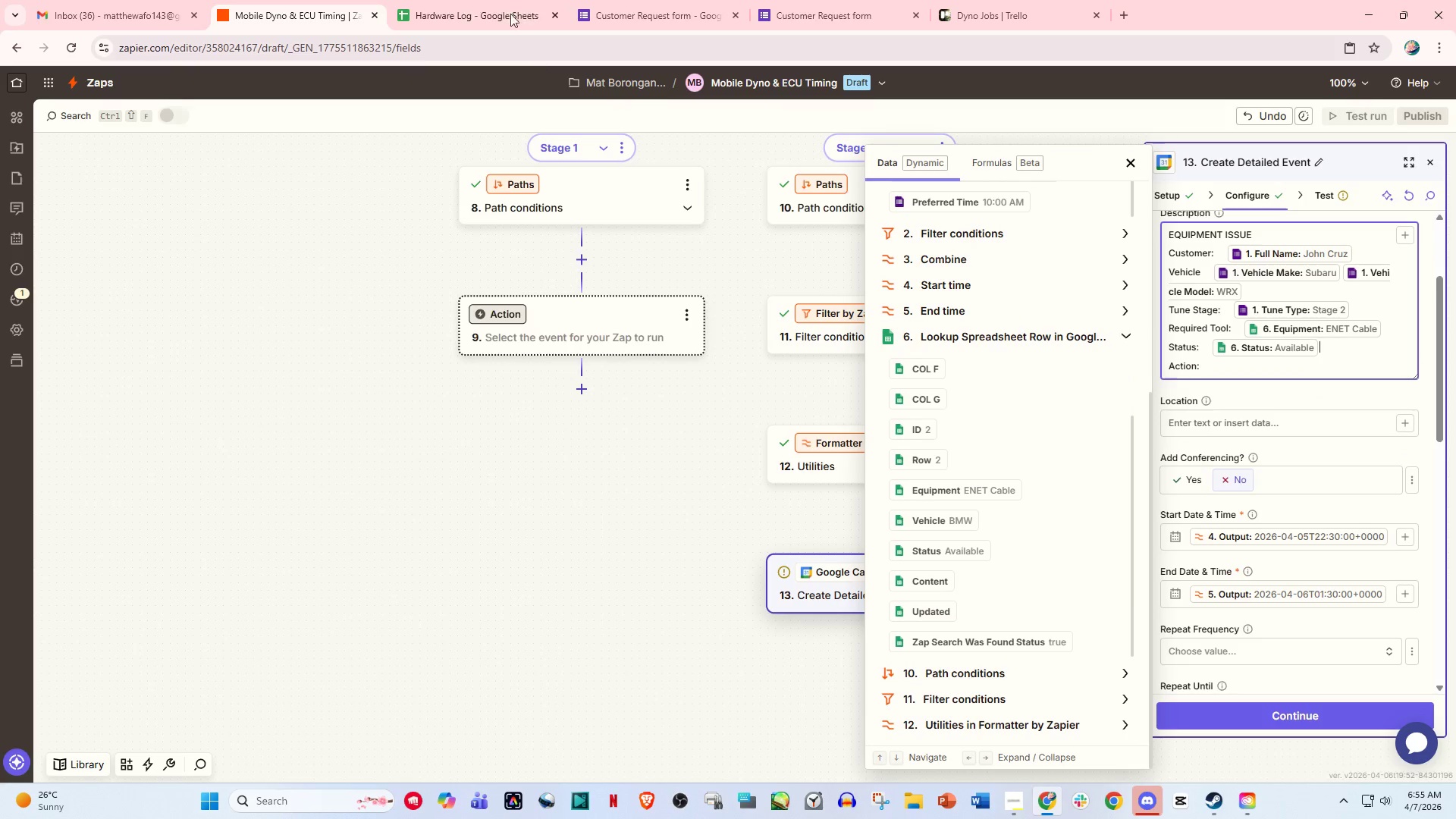 
left_click([498, 0])
 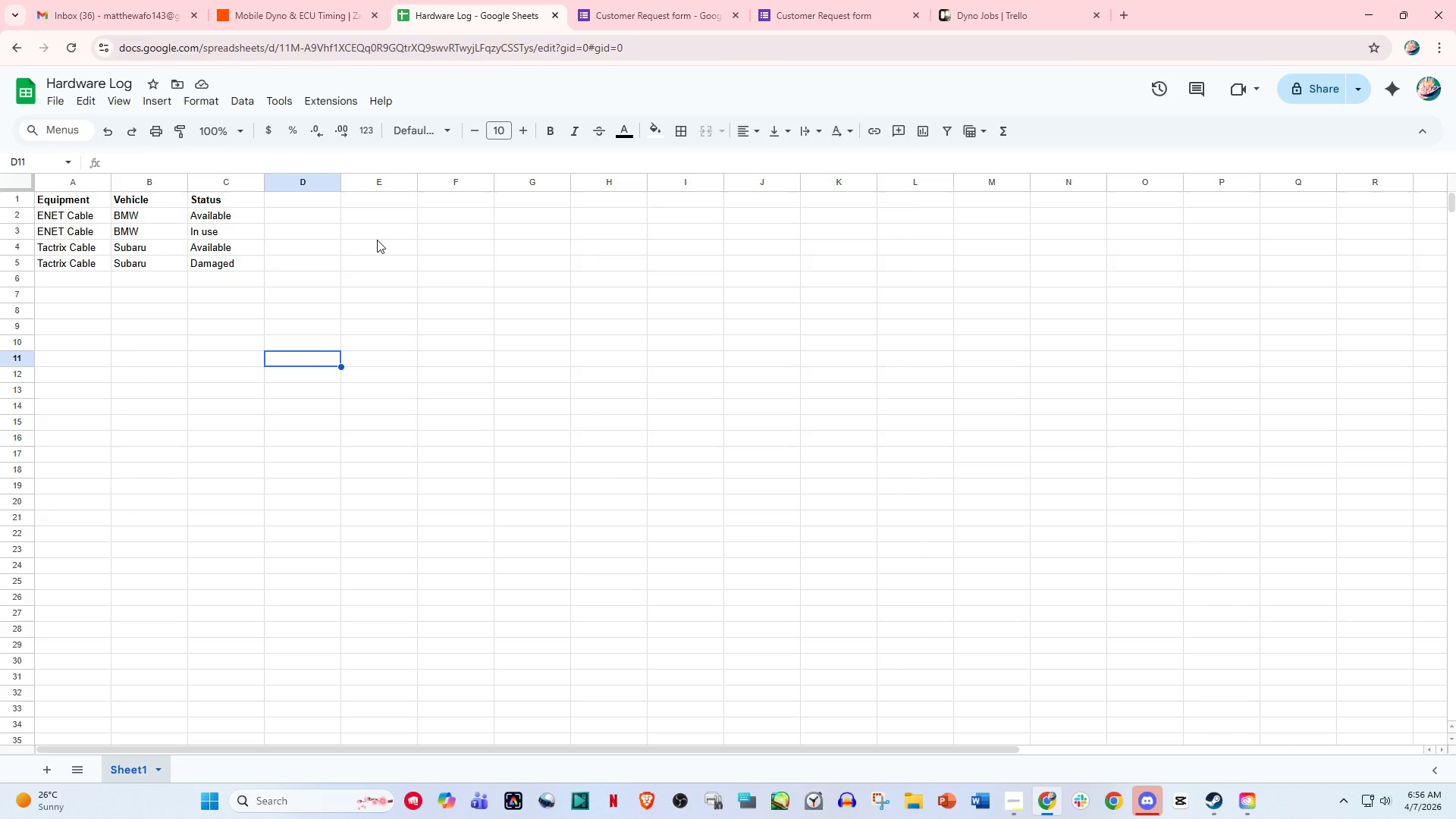 
wait(9.16)
 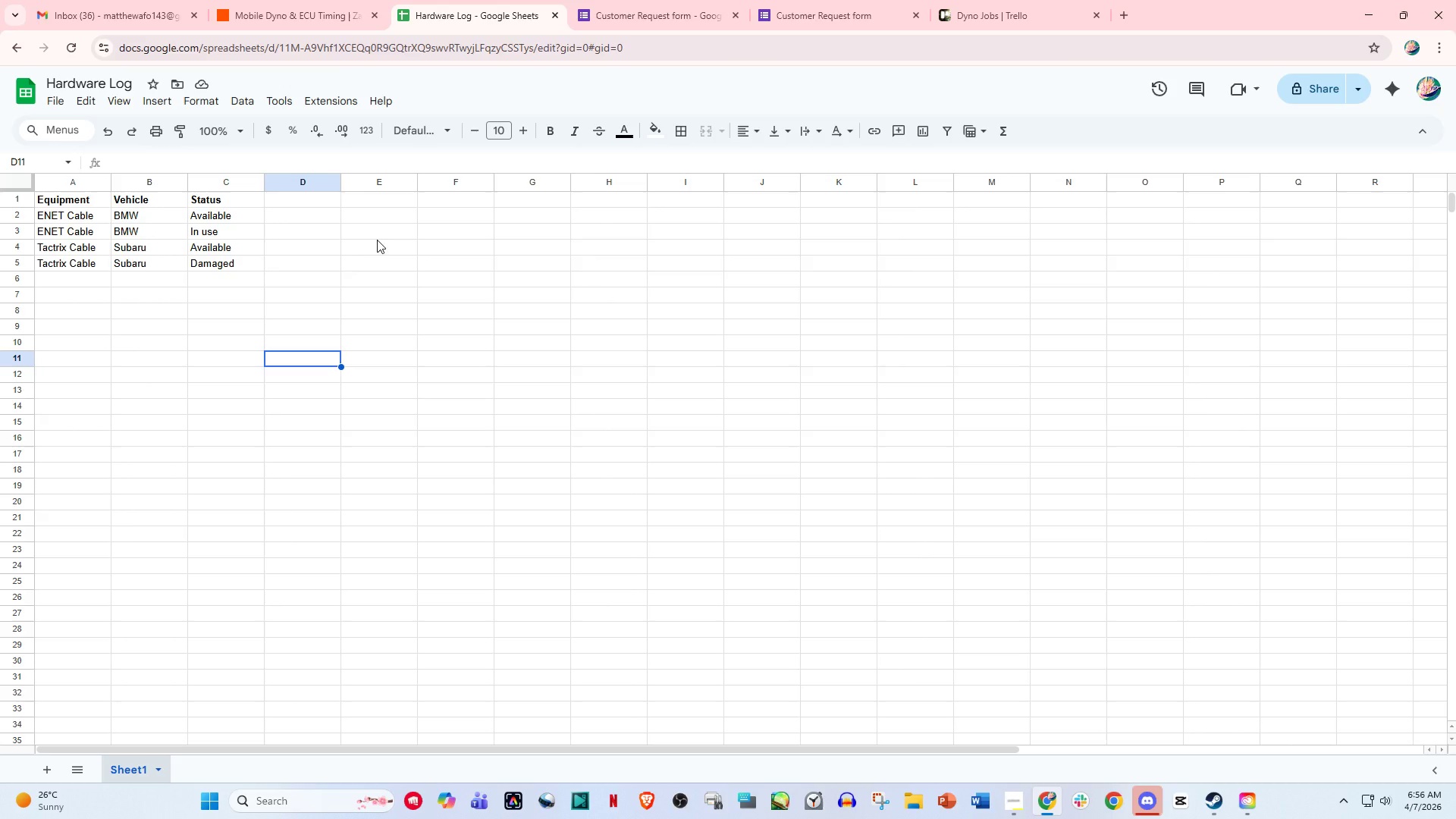 
left_click([144, 0])
 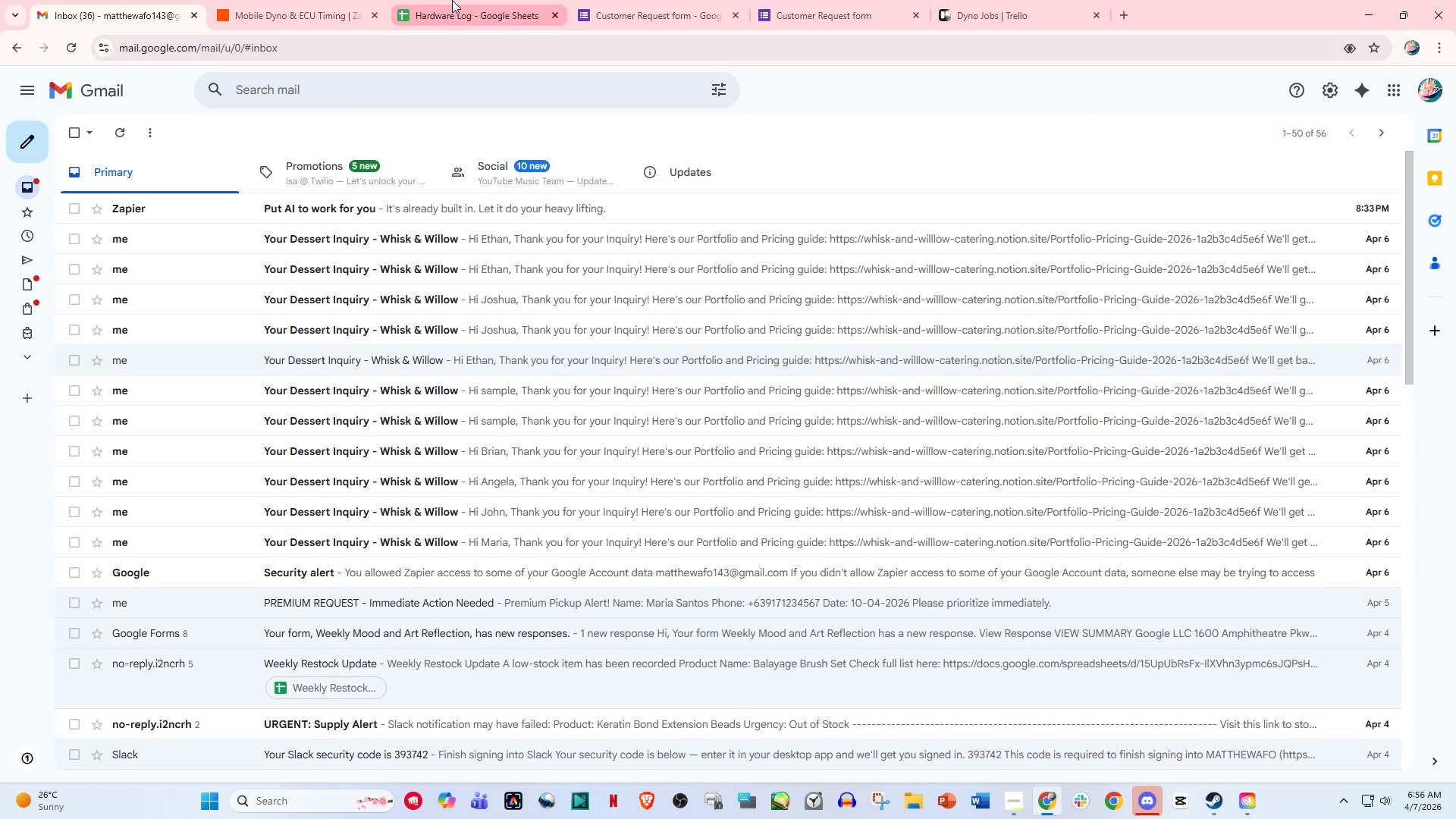 
left_click([452, 0])
 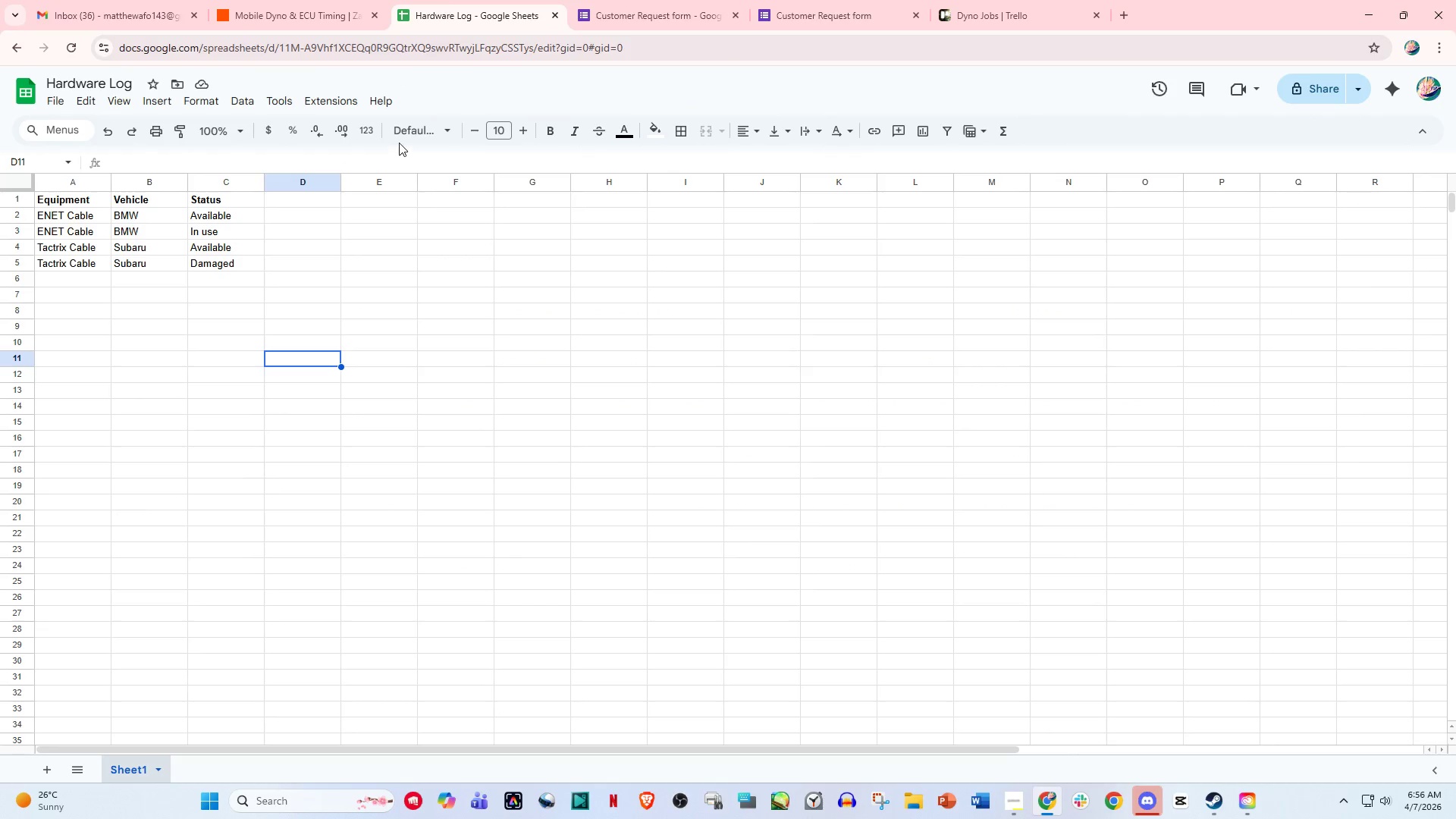 
mouse_move([326, 5])
 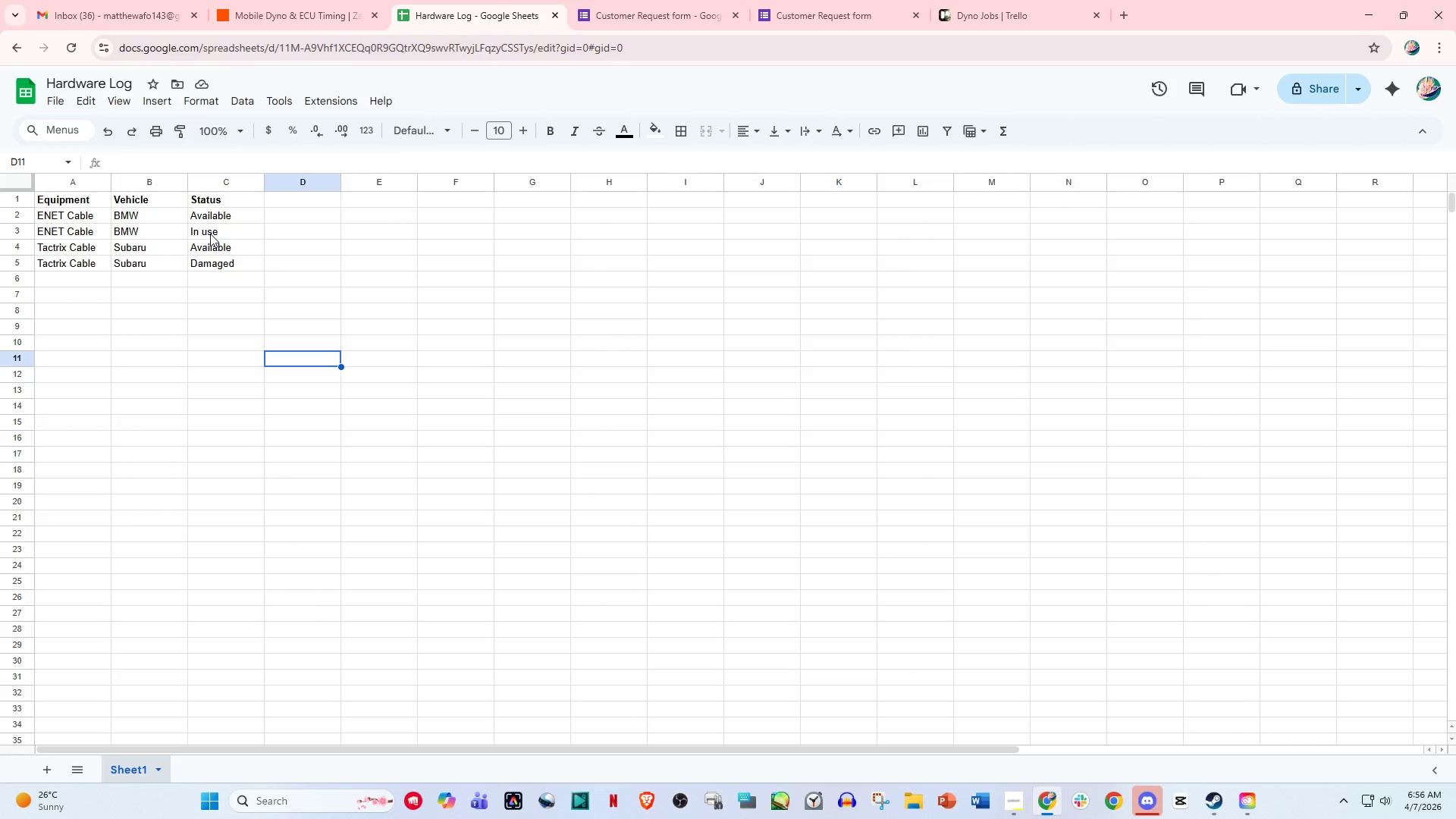 
wait(7.21)
 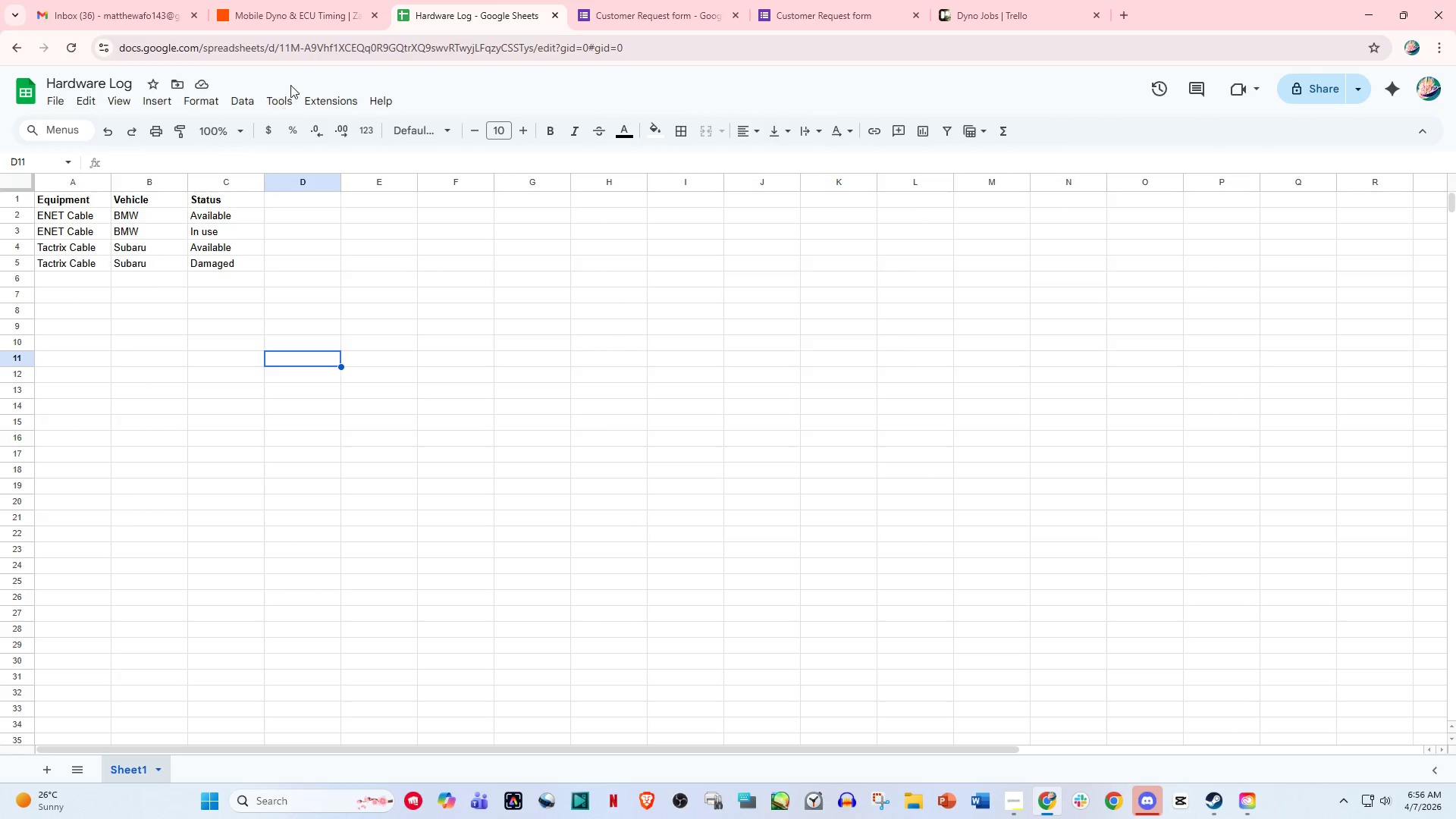 
double_click([322, 0])
 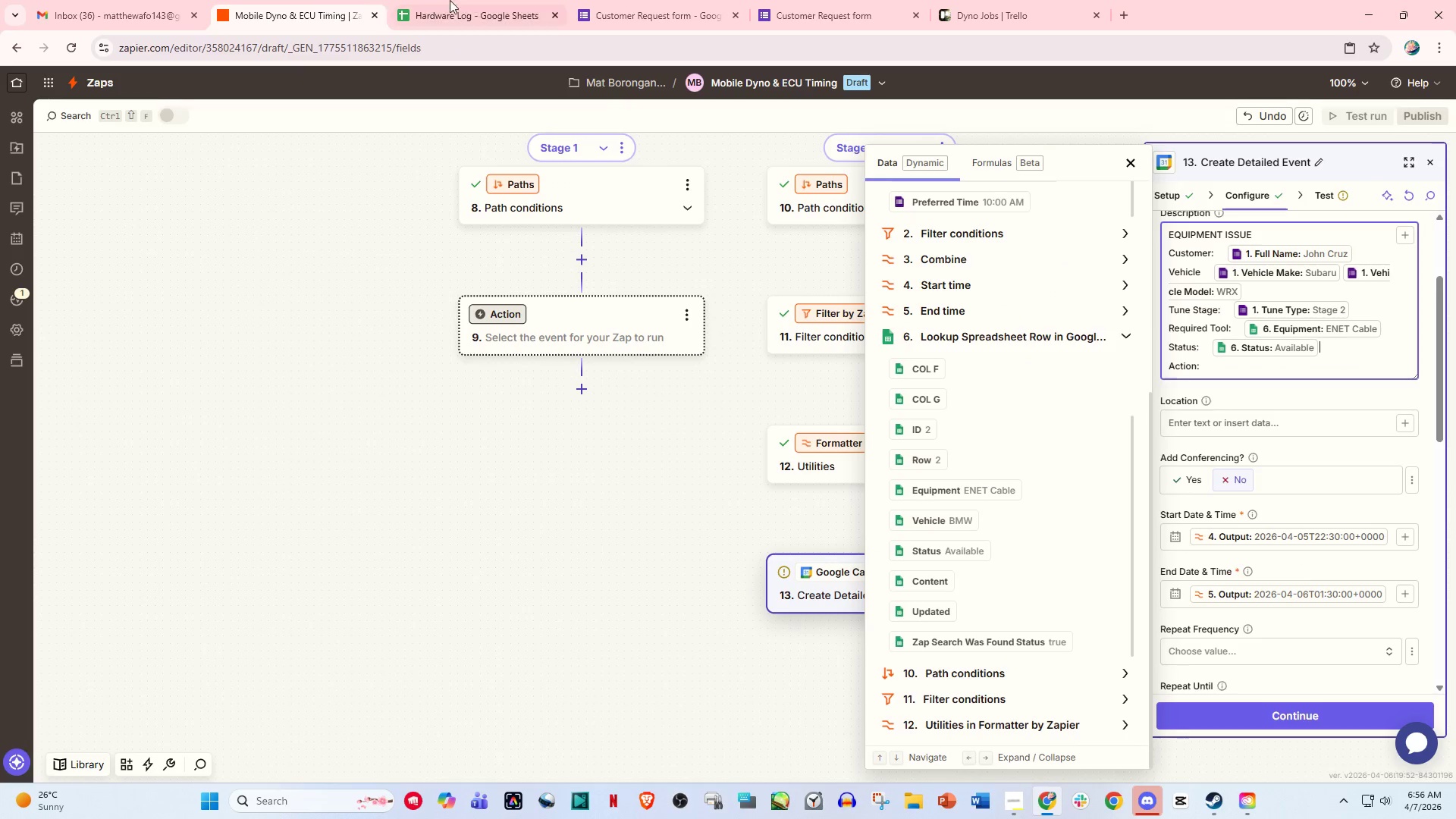 
triple_click([463, 0])
 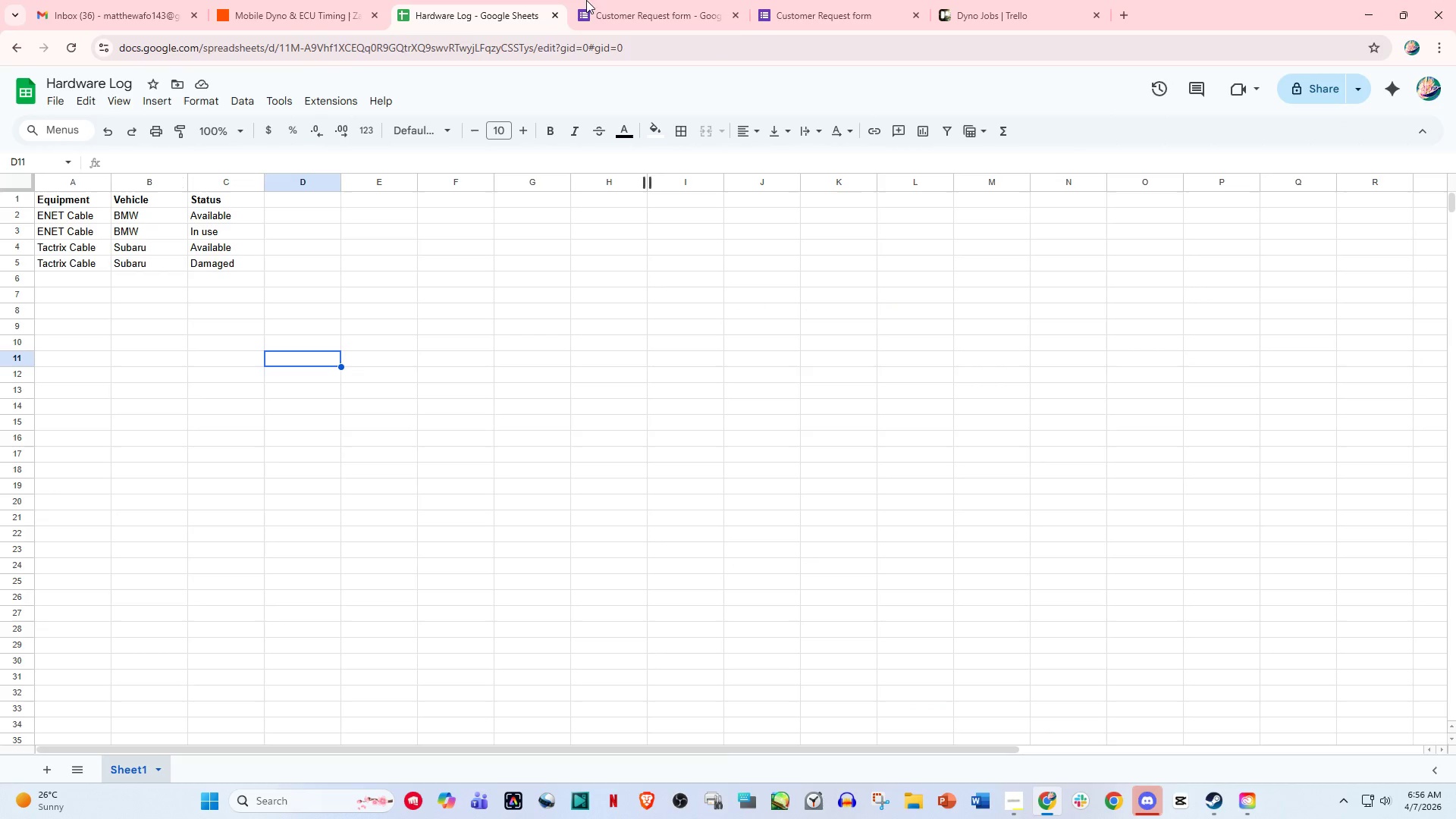 
left_click([674, 0])
 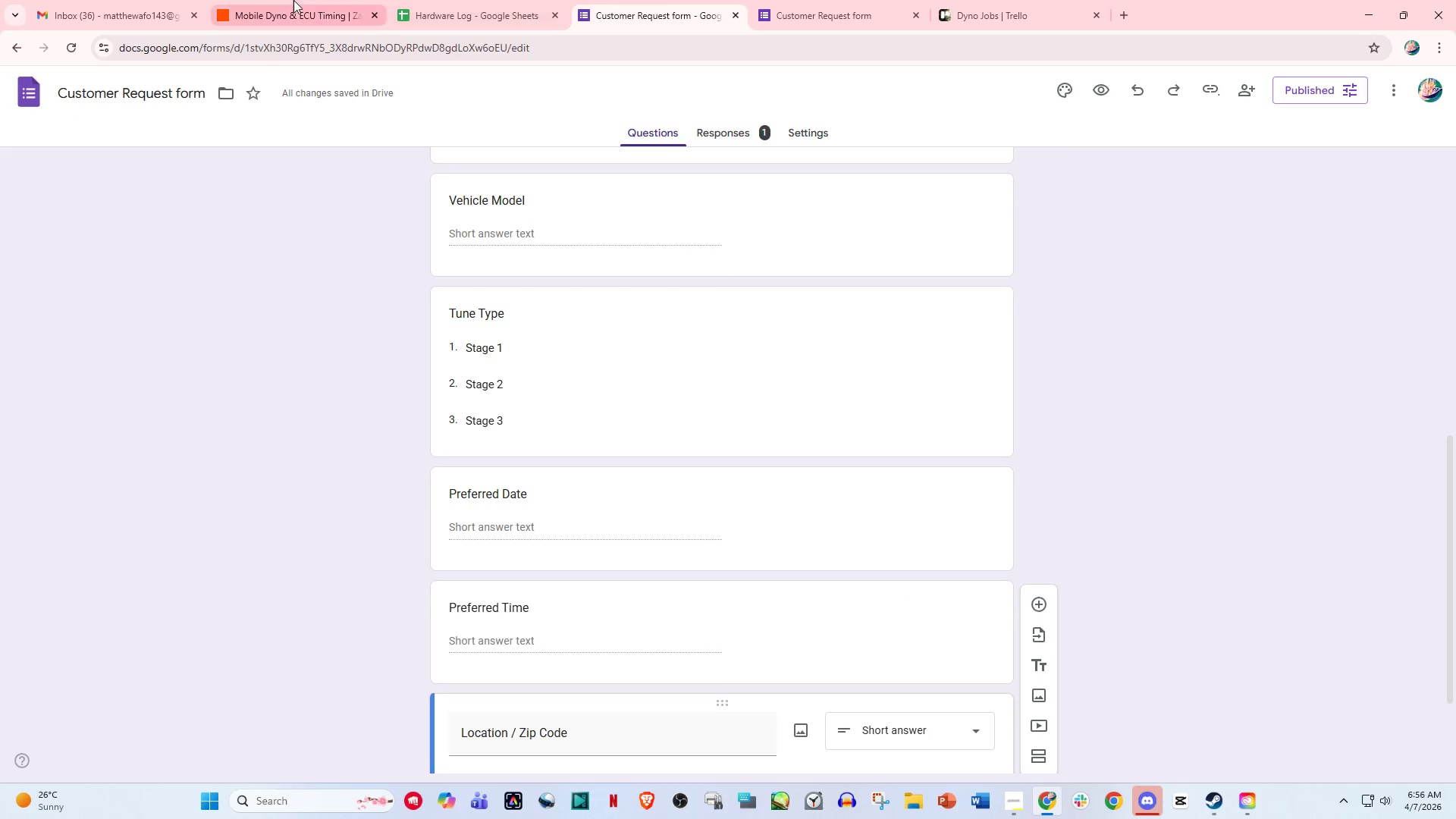 
left_click([281, 0])
 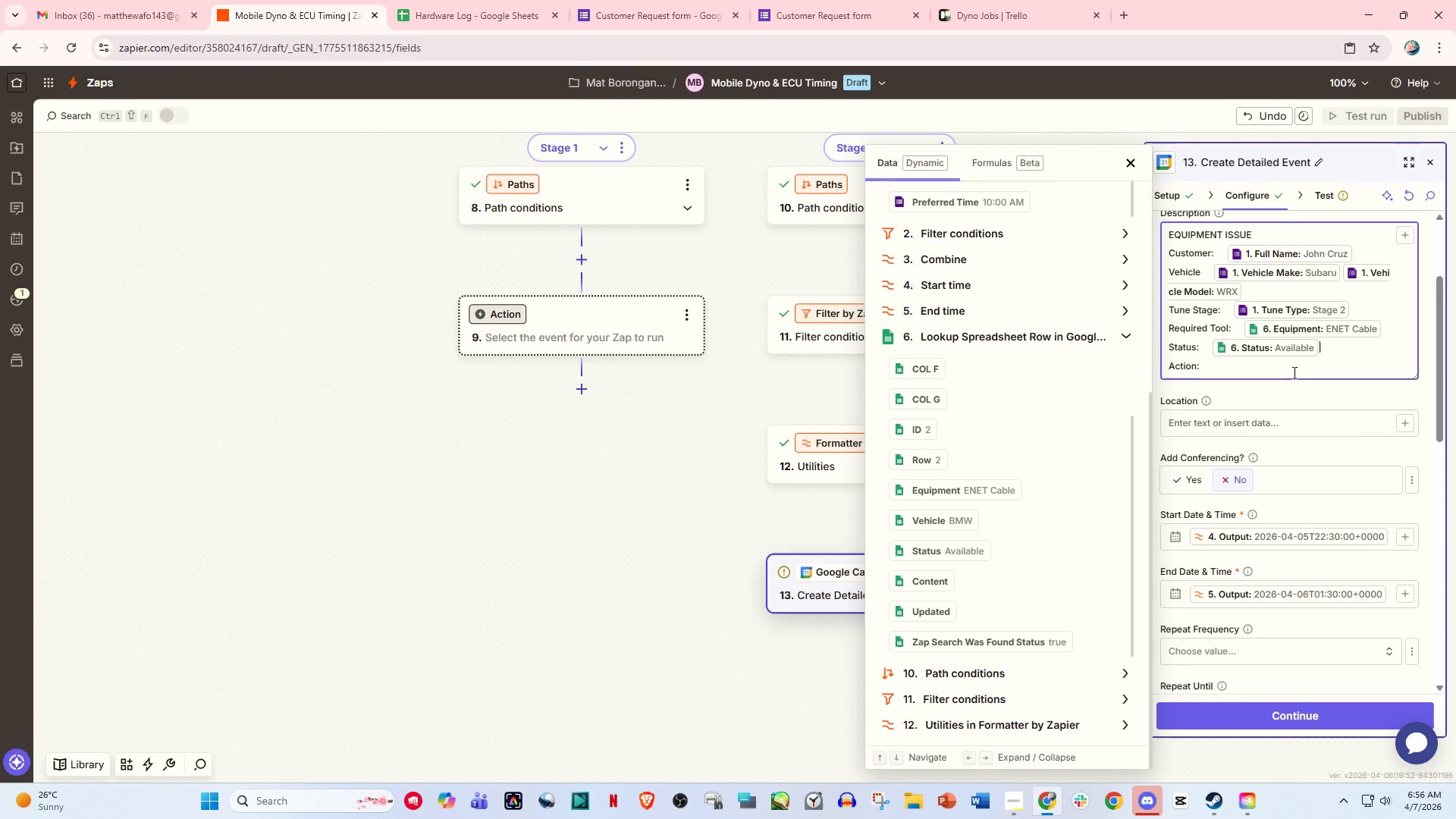 
left_click([1291, 371])
 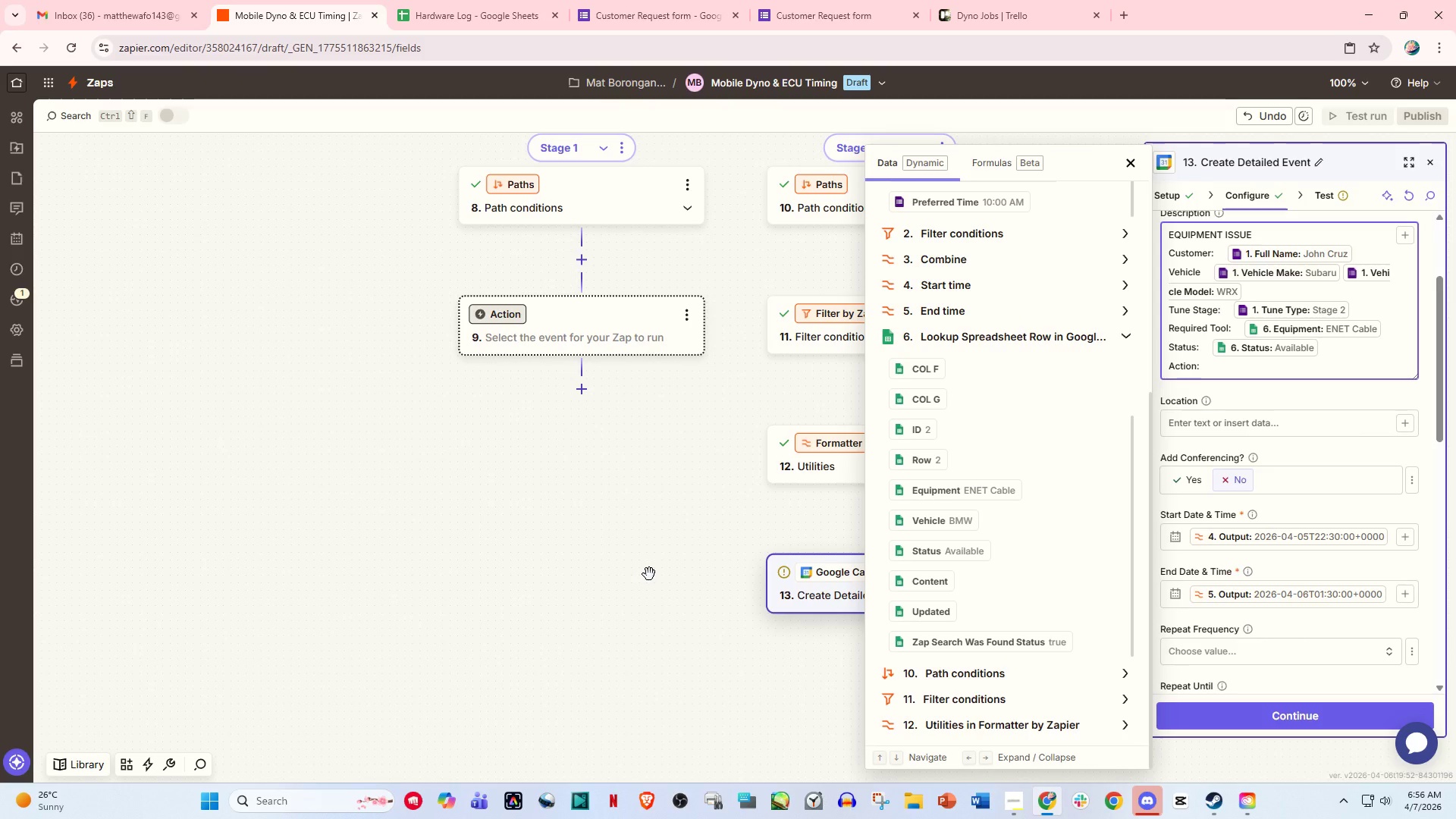 
wait(35.59)
 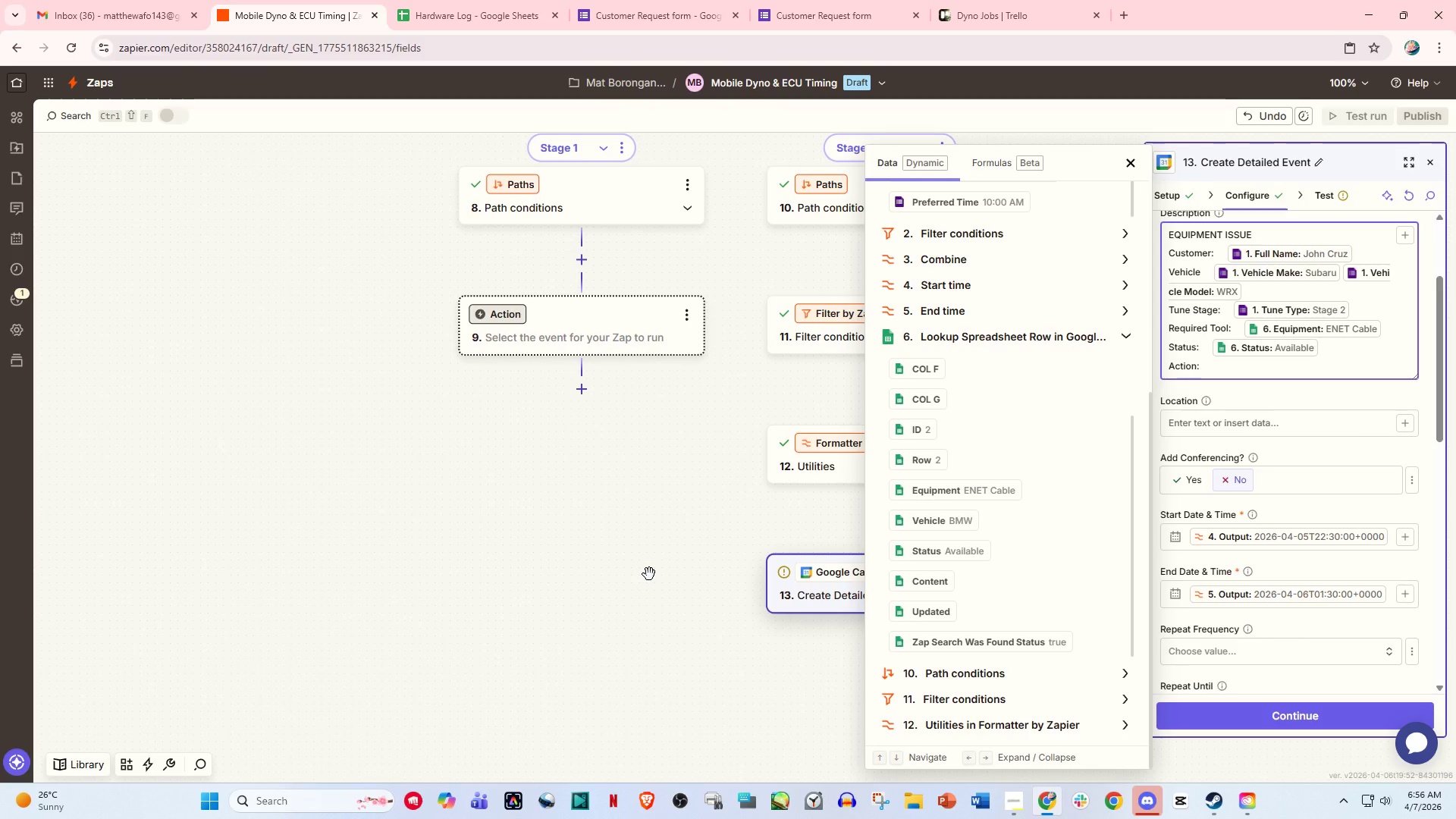 
scroll: coordinate [649, 574], scroll_direction: up, amount: 2.0
 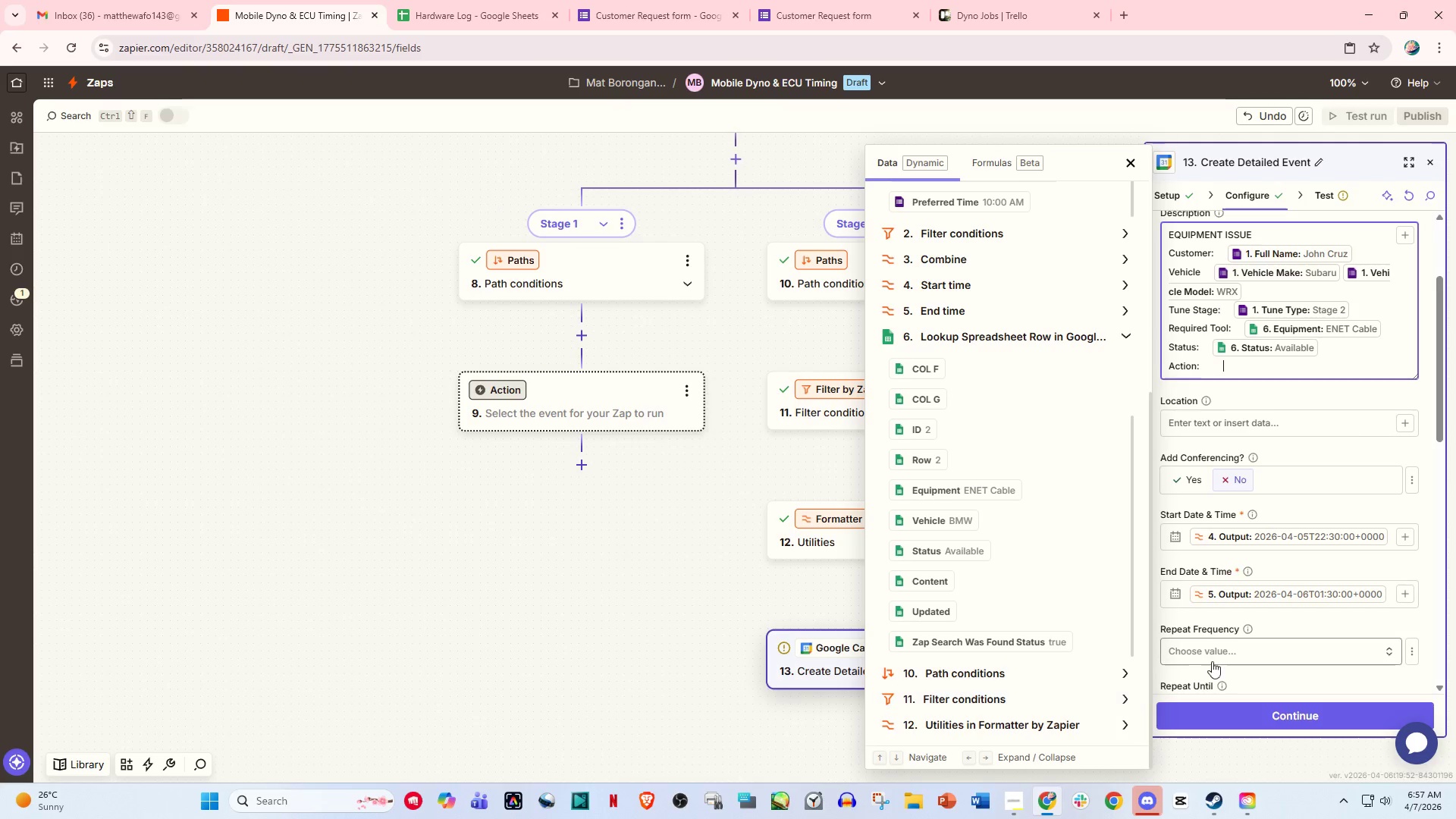 
scroll: coordinate [1236, 617], scroll_direction: down, amount: 7.0
 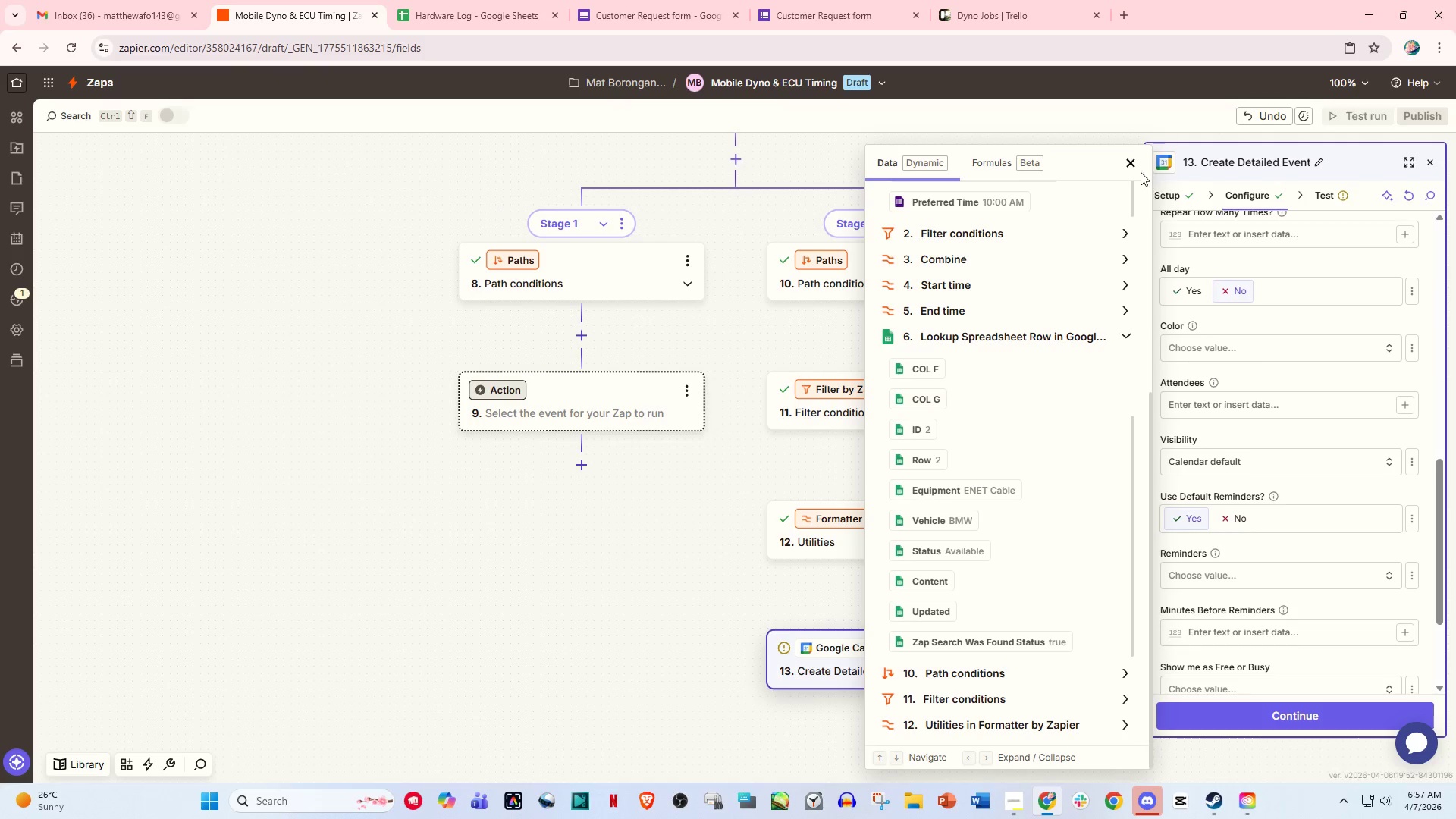 
left_click([1131, 162])
 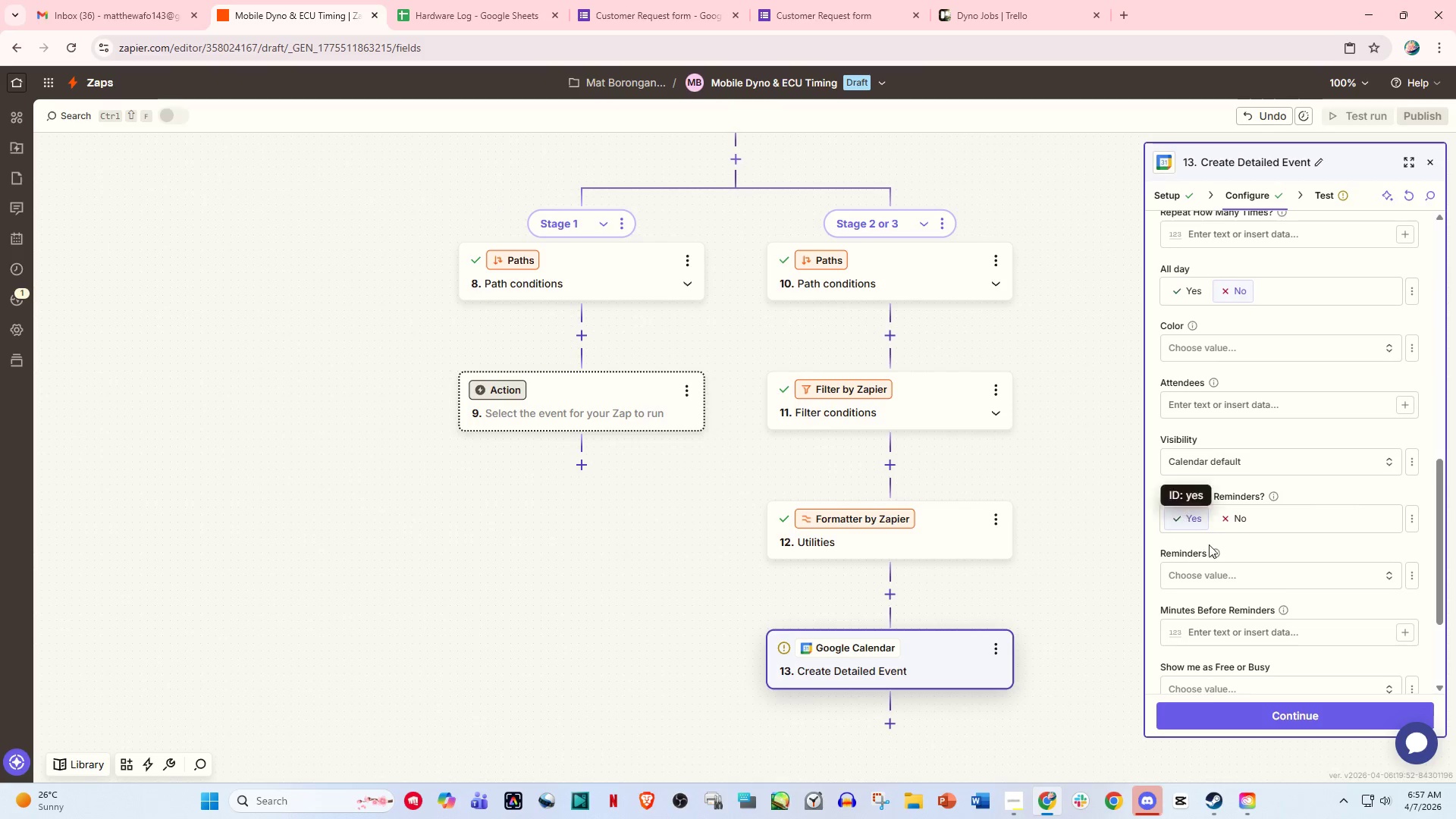 
scroll: coordinate [1272, 500], scroll_direction: down, amount: 4.0
 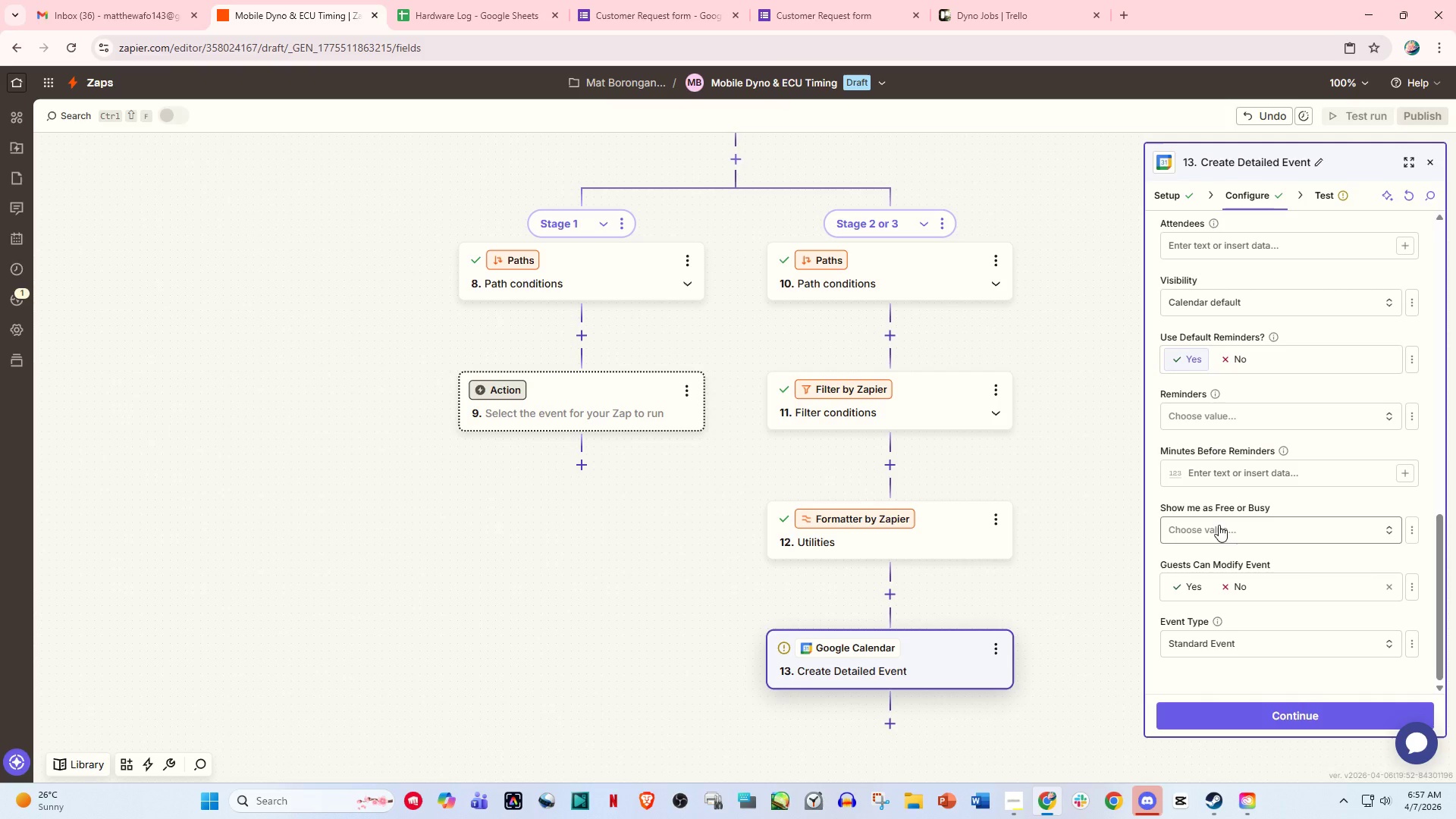 
scroll: coordinate [1216, 418], scroll_direction: up, amount: 2.0
 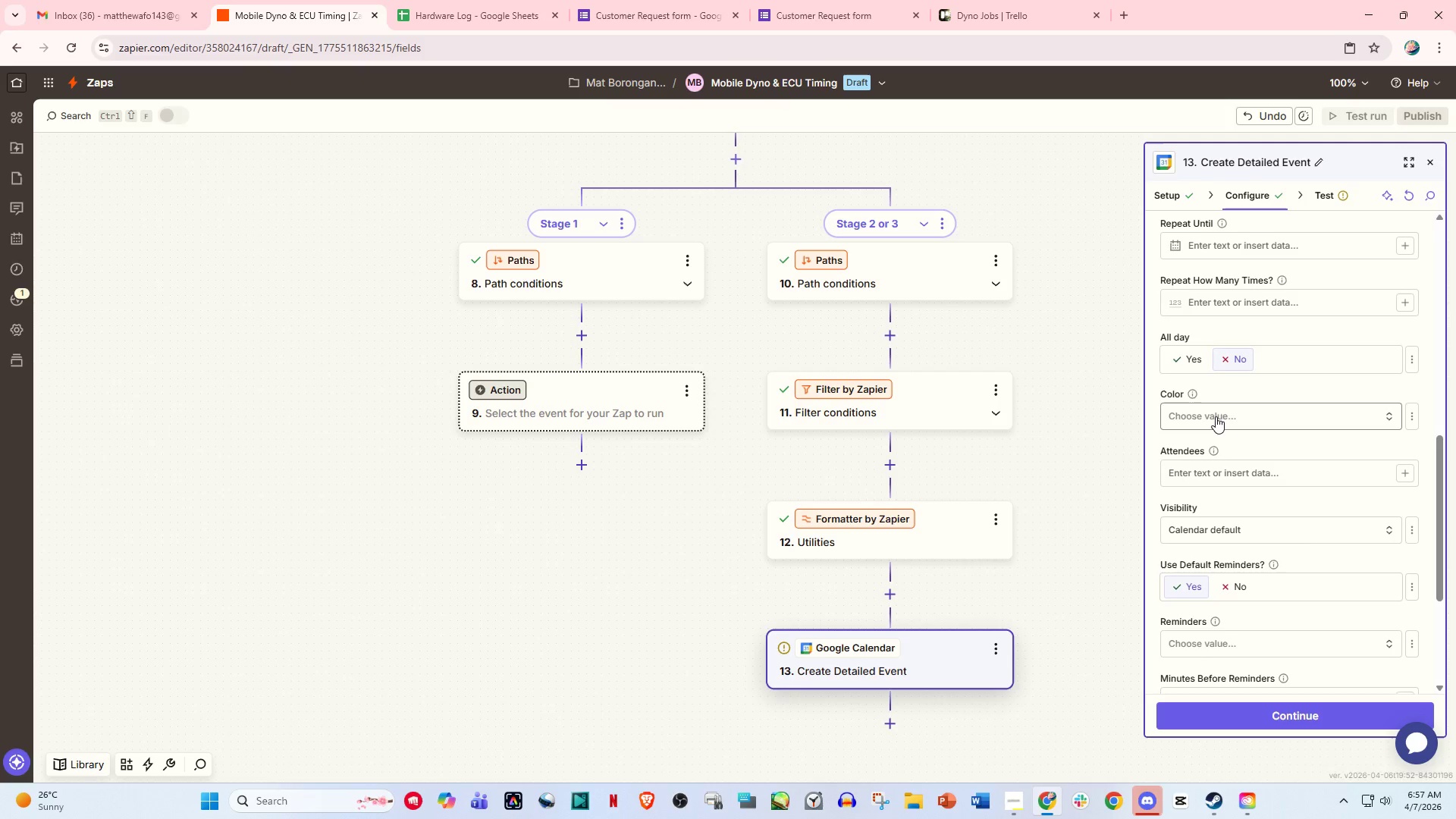 
left_click([1219, 416])
 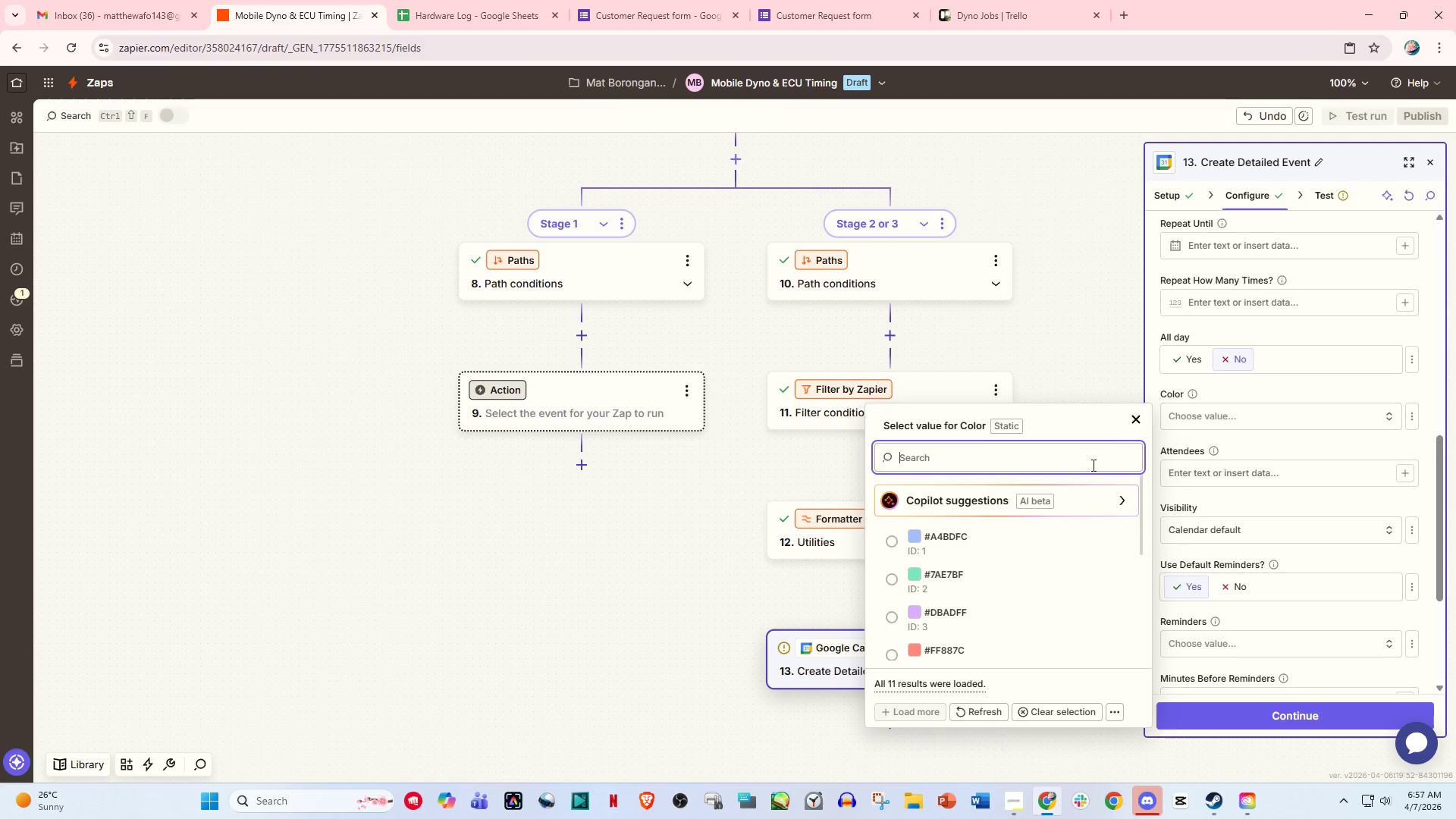 
left_click([990, 536])
 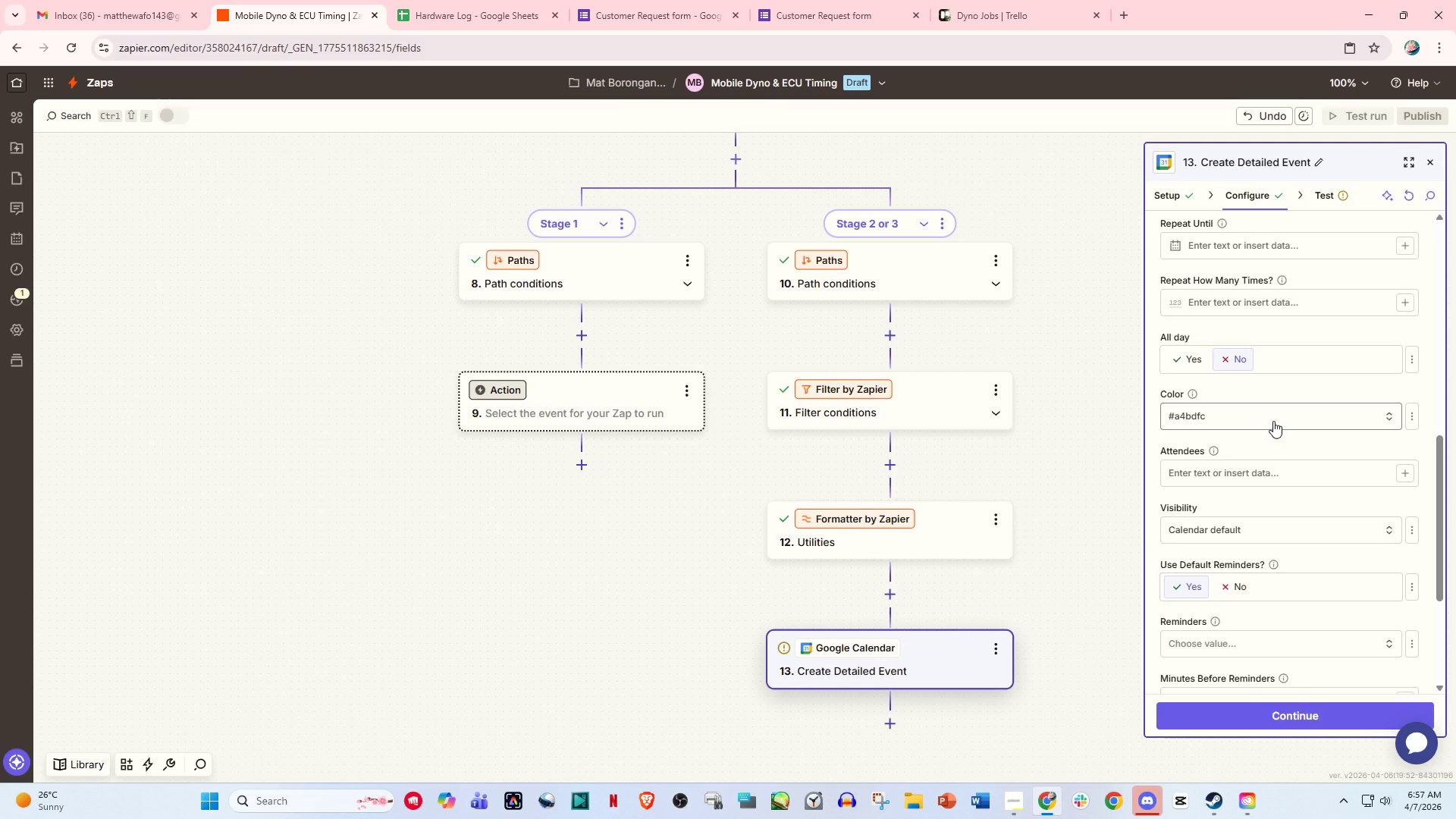 
scroll: coordinate [1298, 436], scroll_direction: up, amount: 4.0
 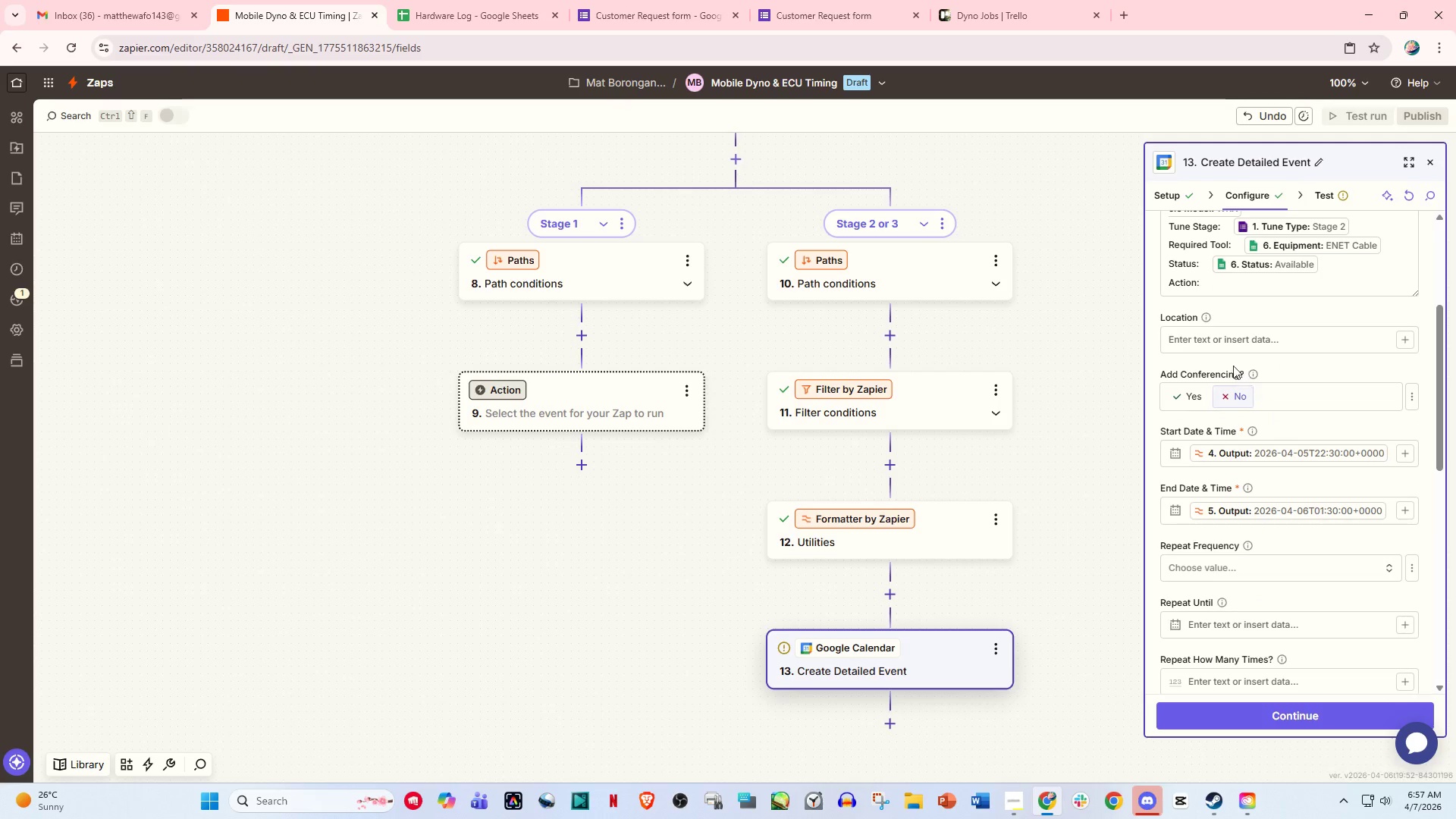 
left_click([1224, 341])
 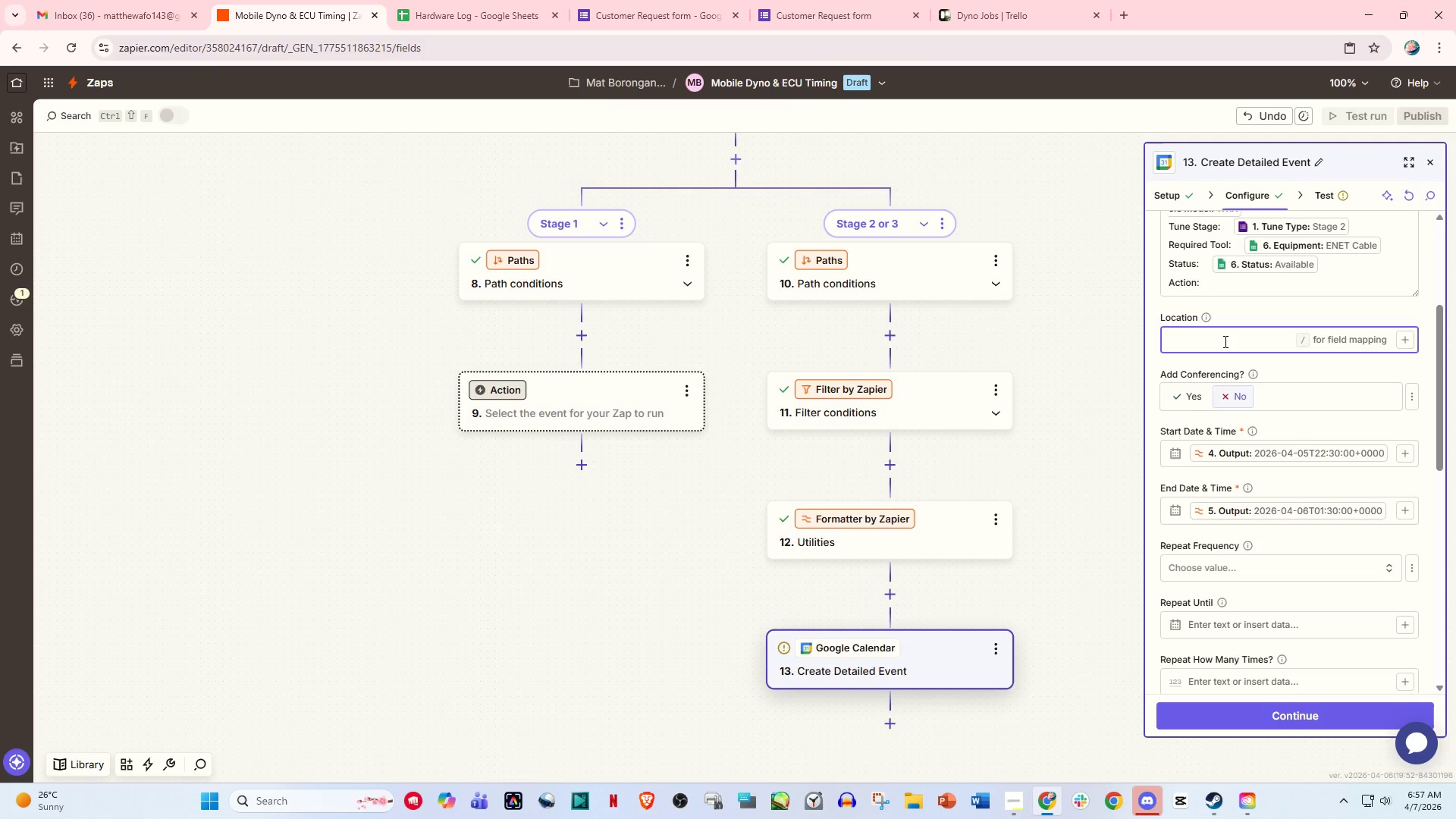 
key(Slash)
 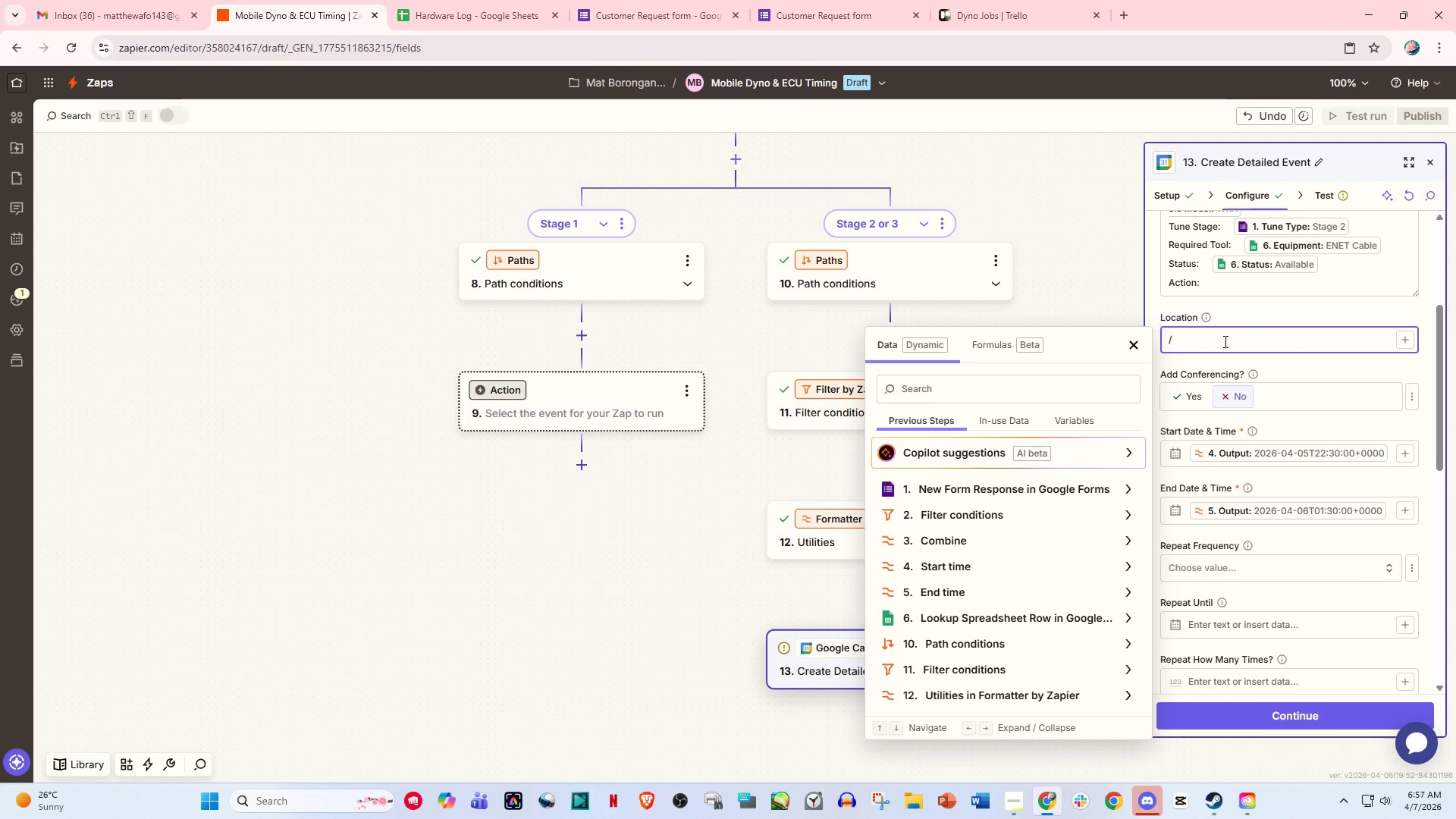 
wait(27.81)
 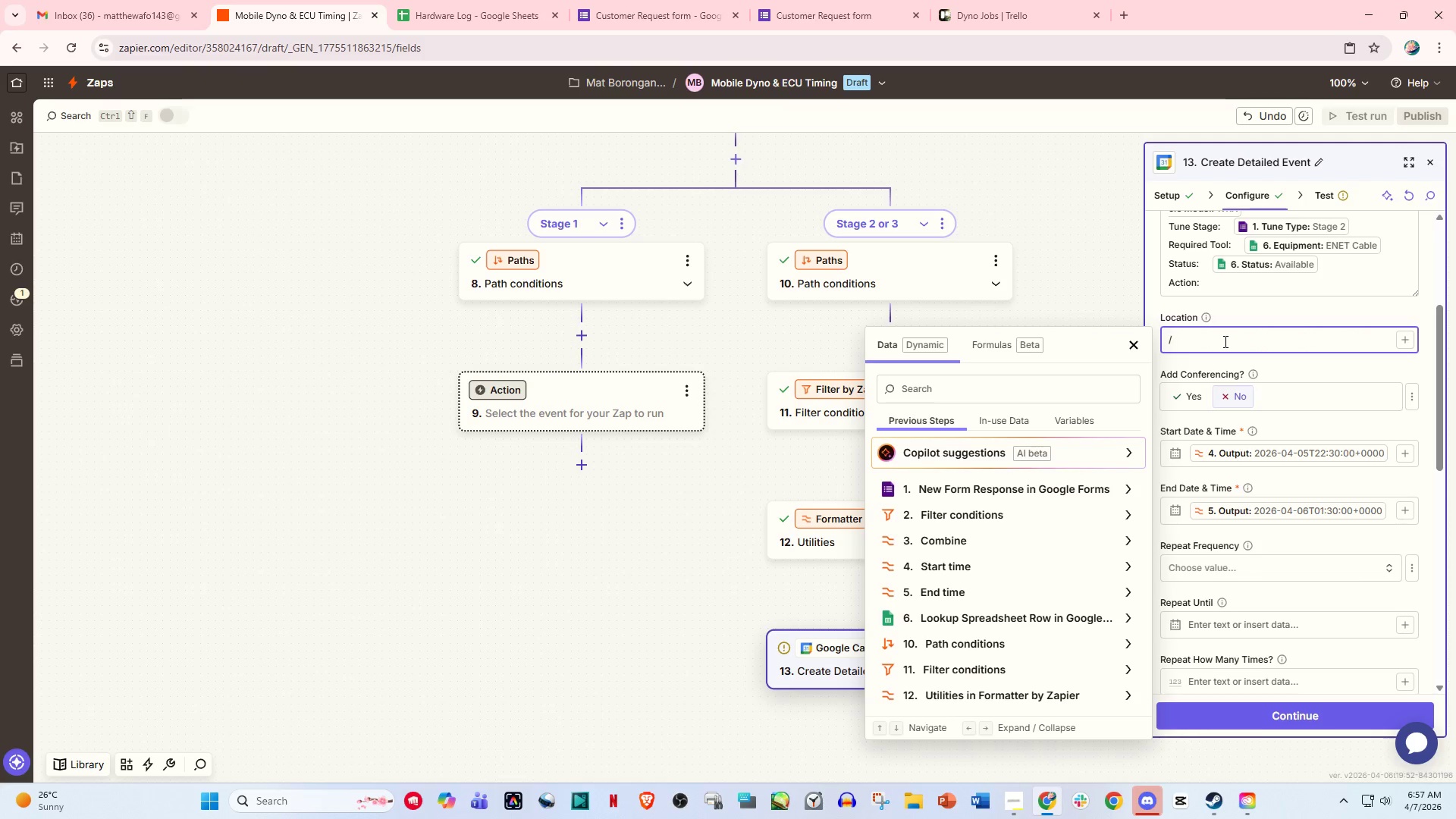 
left_click([1070, 494])
 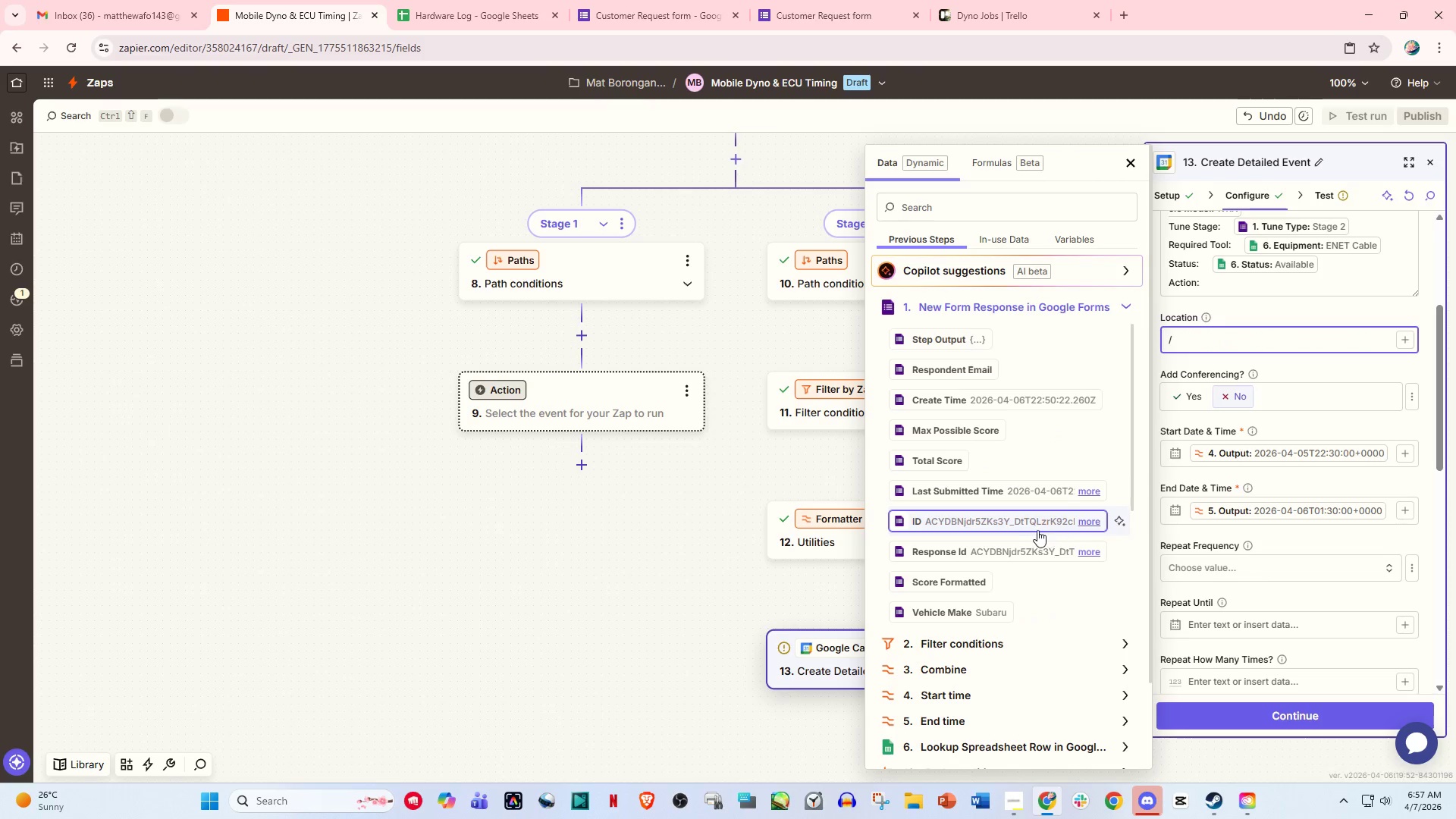 
scroll: coordinate [981, 481], scroll_direction: down, amount: 11.0
 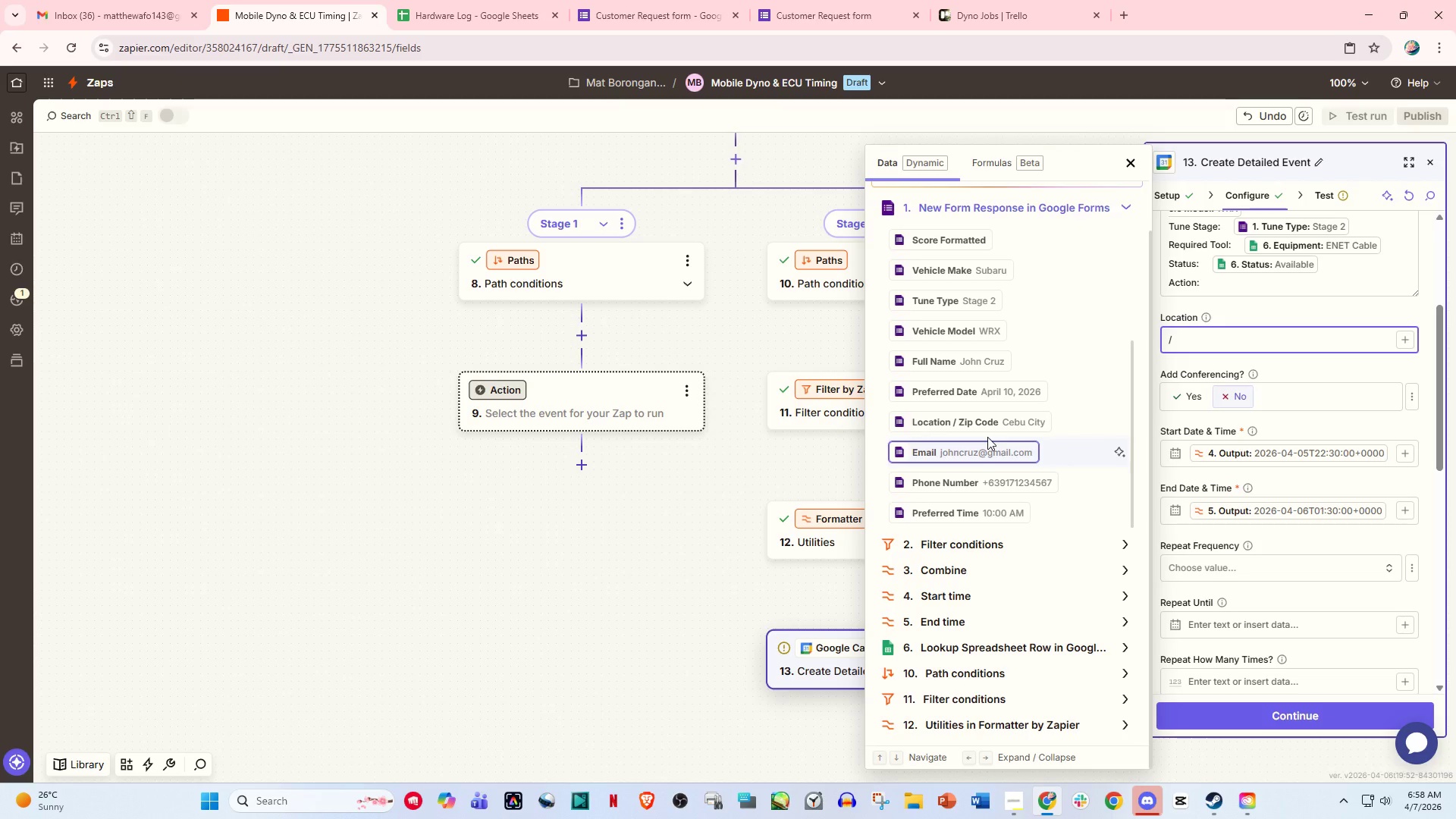 
left_click([986, 423])
 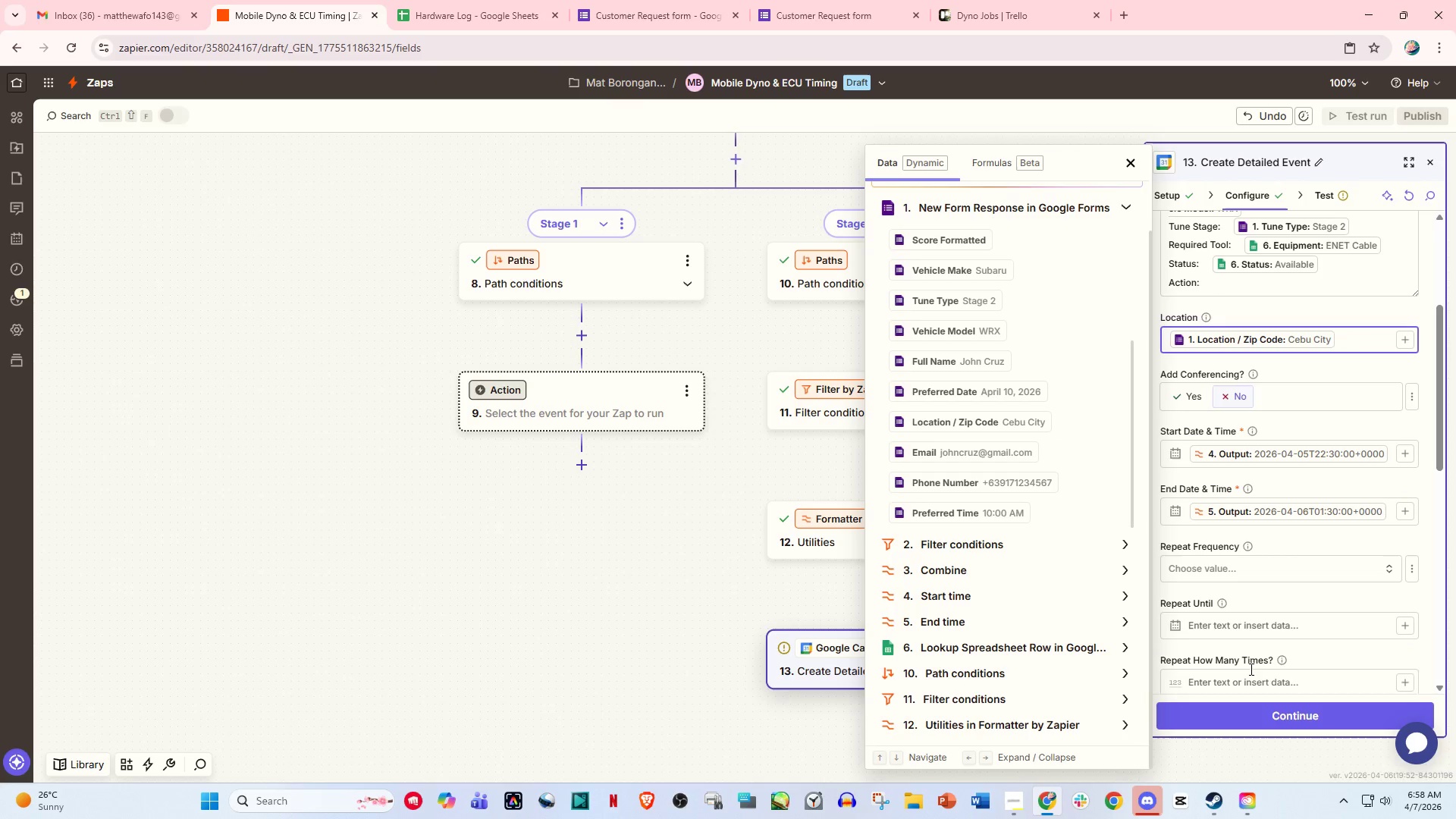 
left_click([1252, 701])
 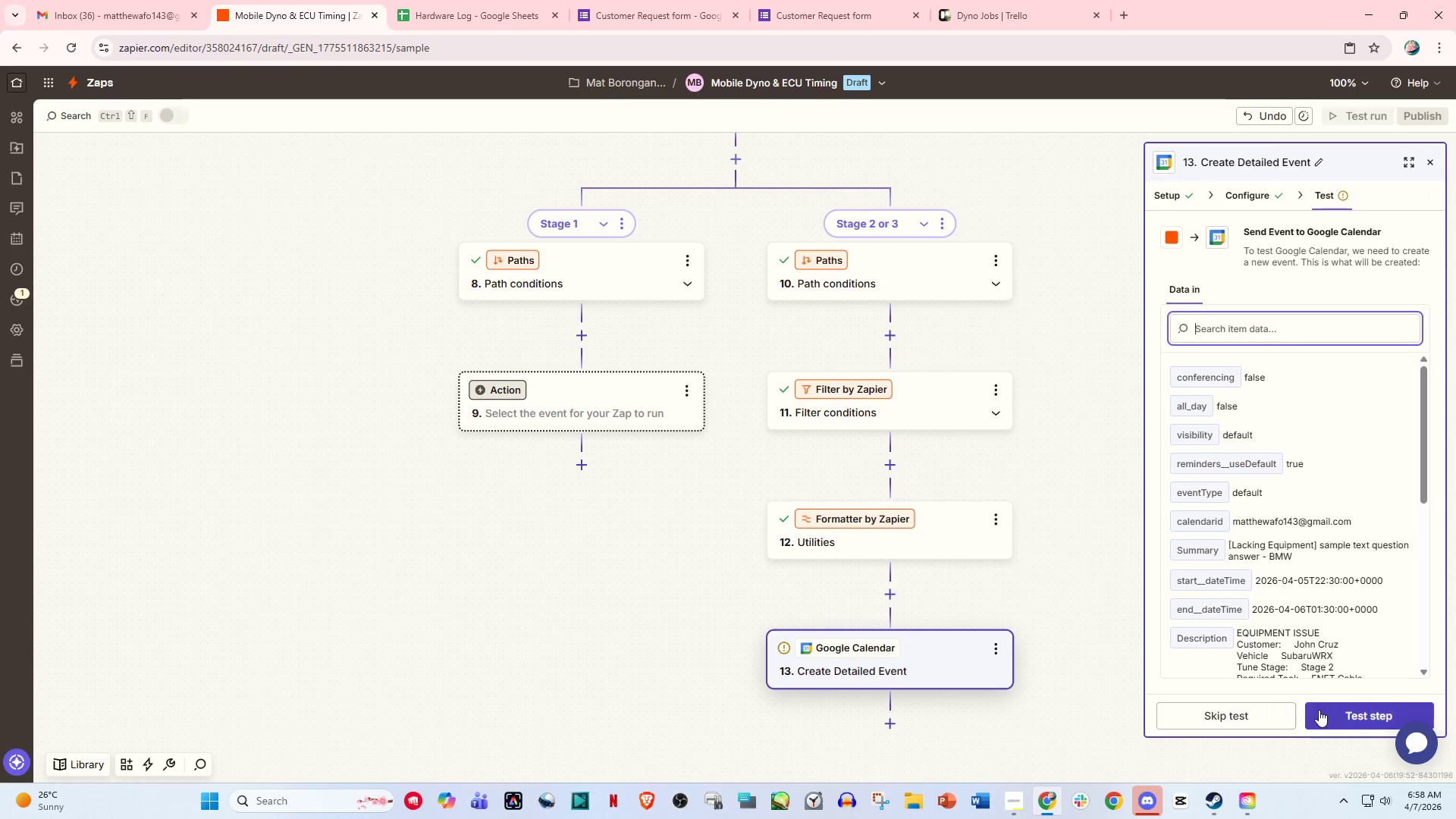 
left_click([1323, 710])
 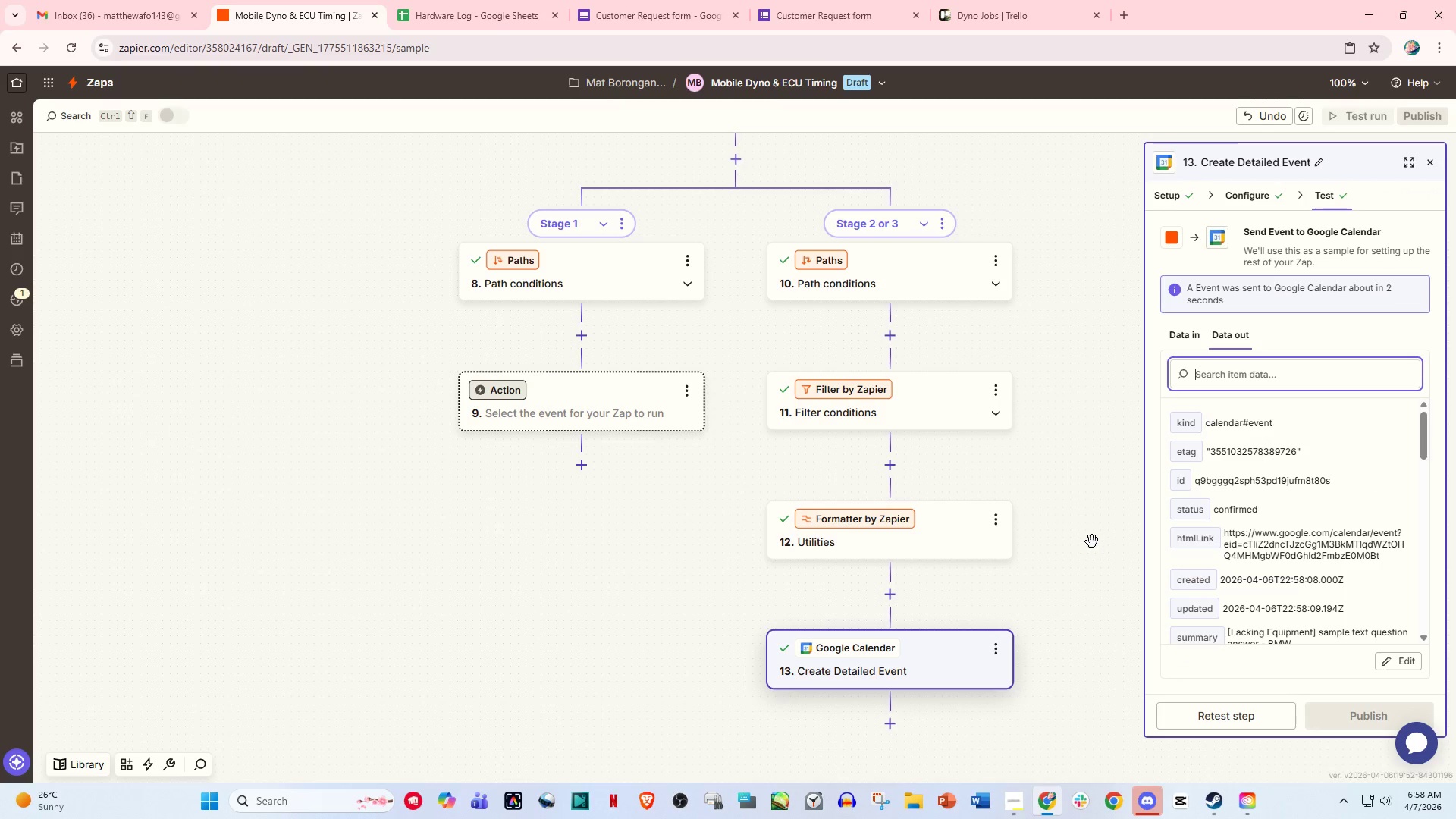 
scroll: coordinate [970, 532], scroll_direction: down, amount: 5.0
 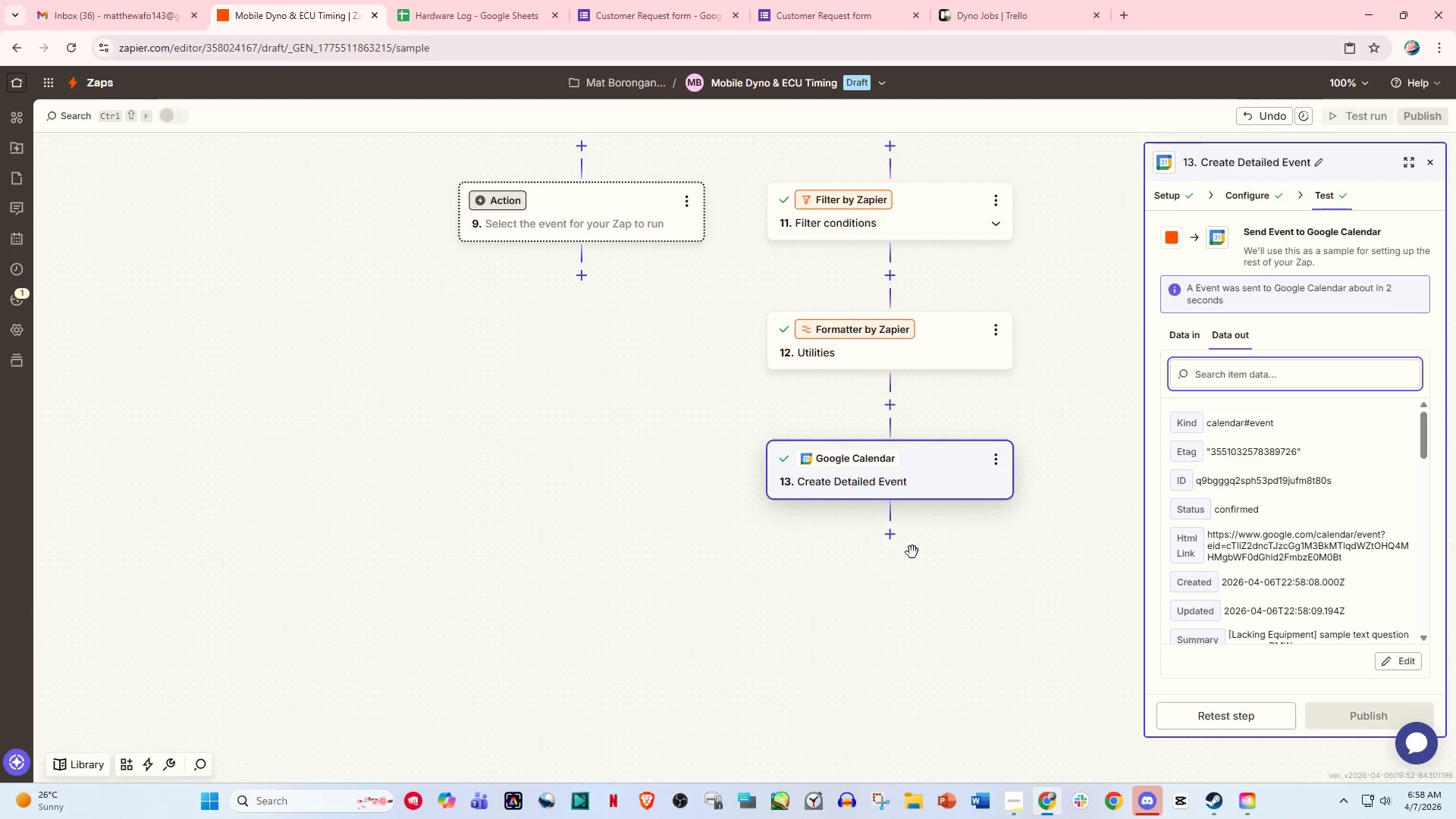 
mouse_move([868, 538])
 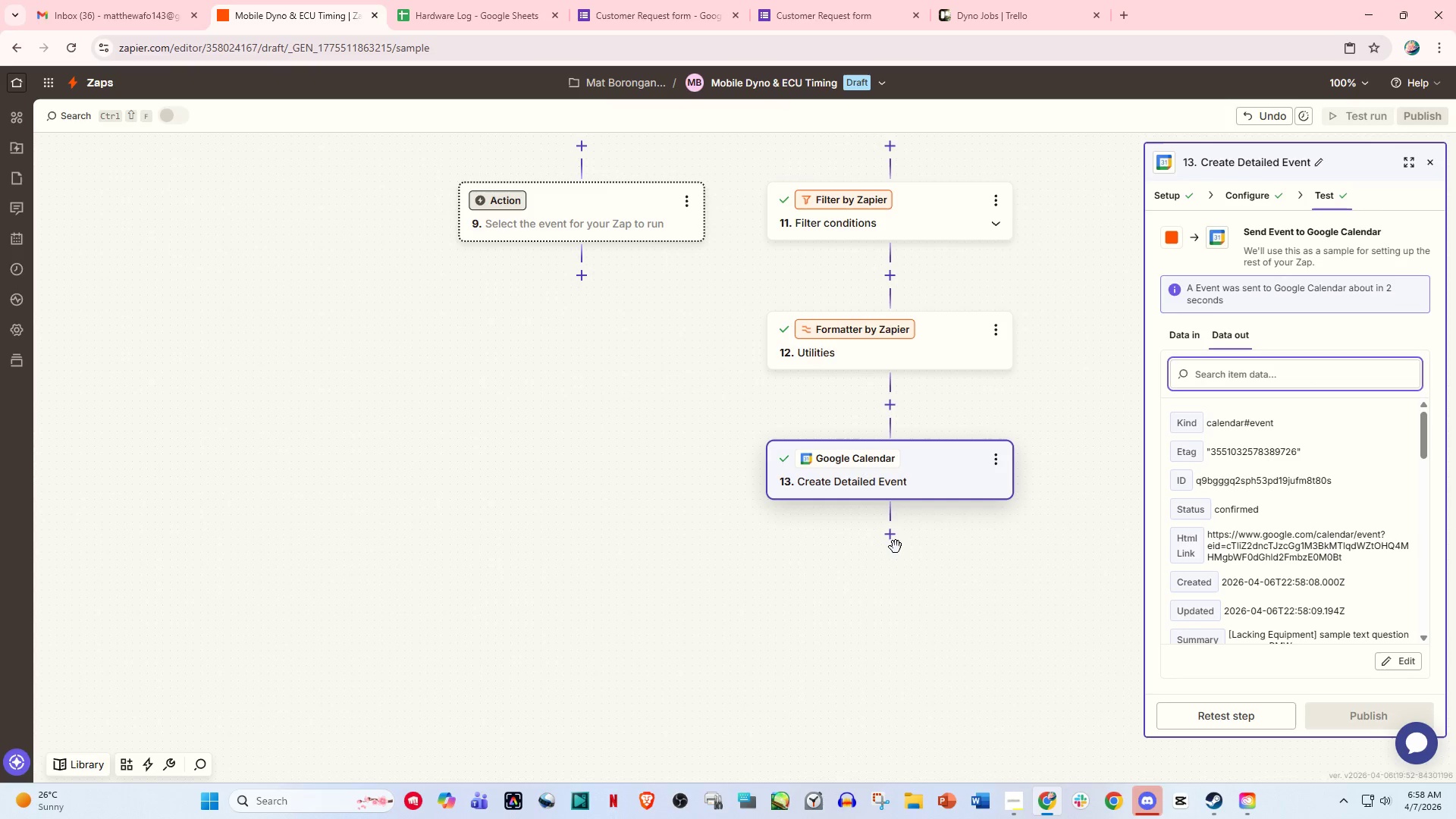 
left_click([898, 547])
 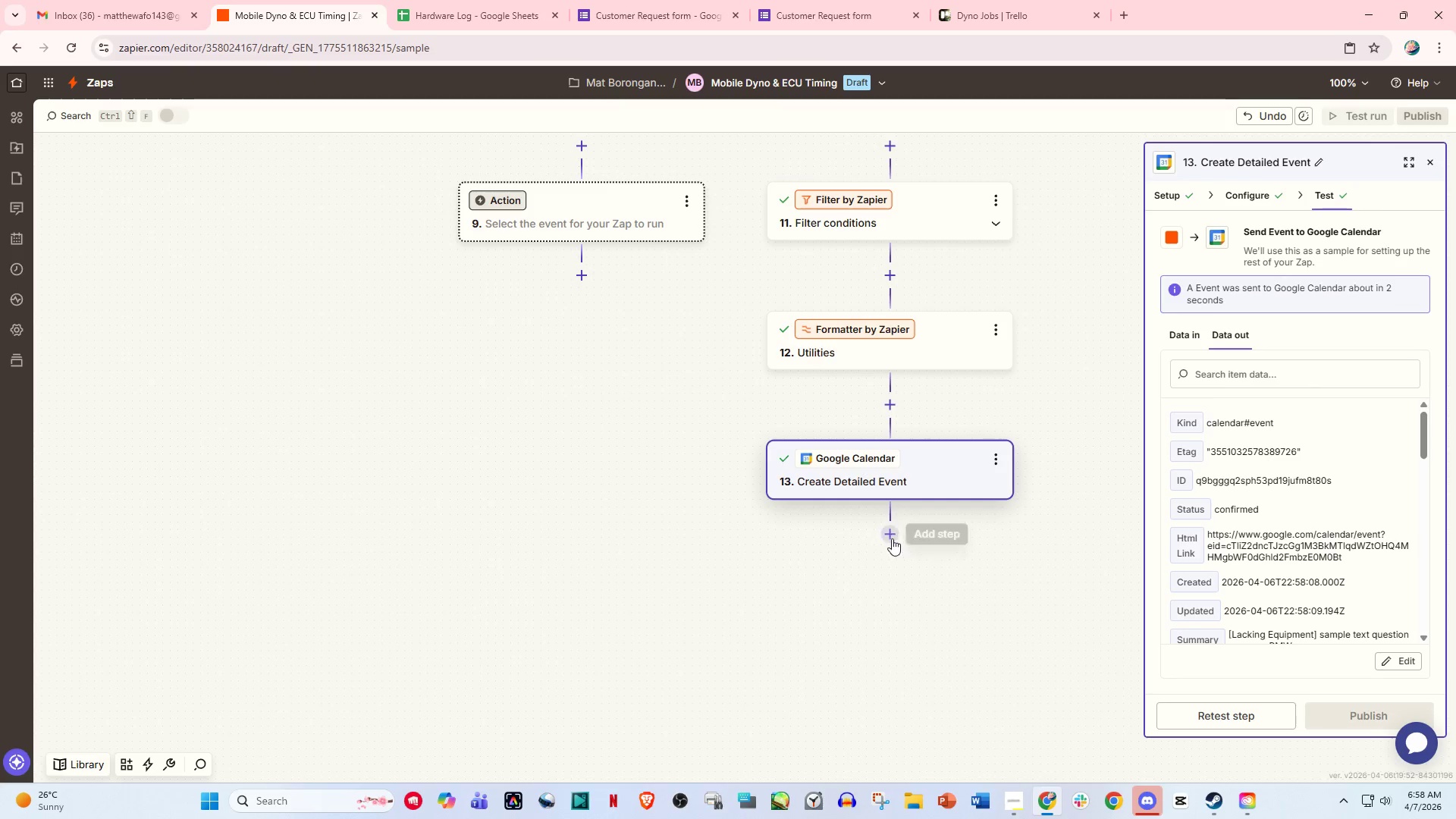 
left_click([890, 536])
 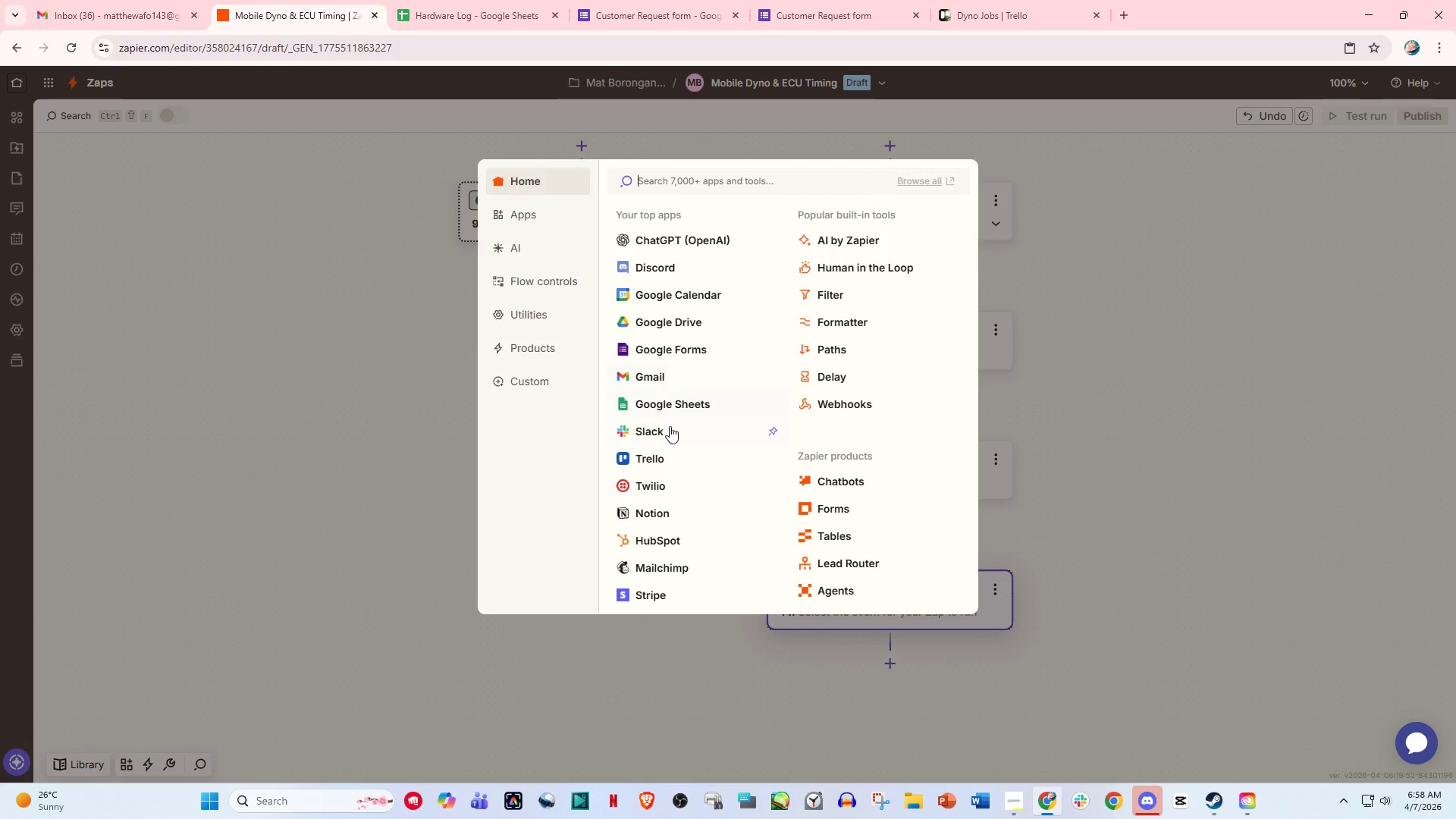 
left_click([673, 429])
 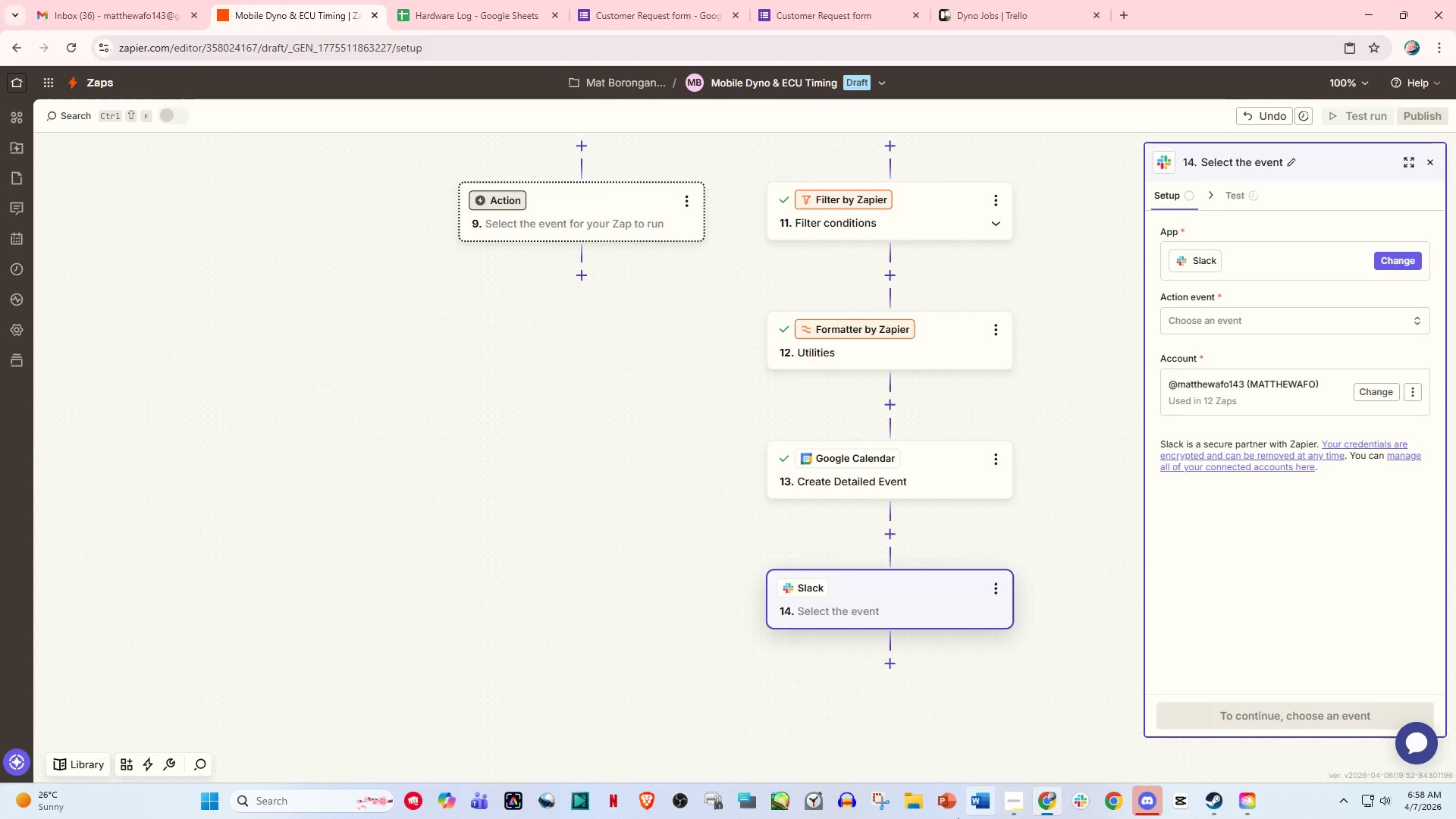 
left_click([1082, 802])
 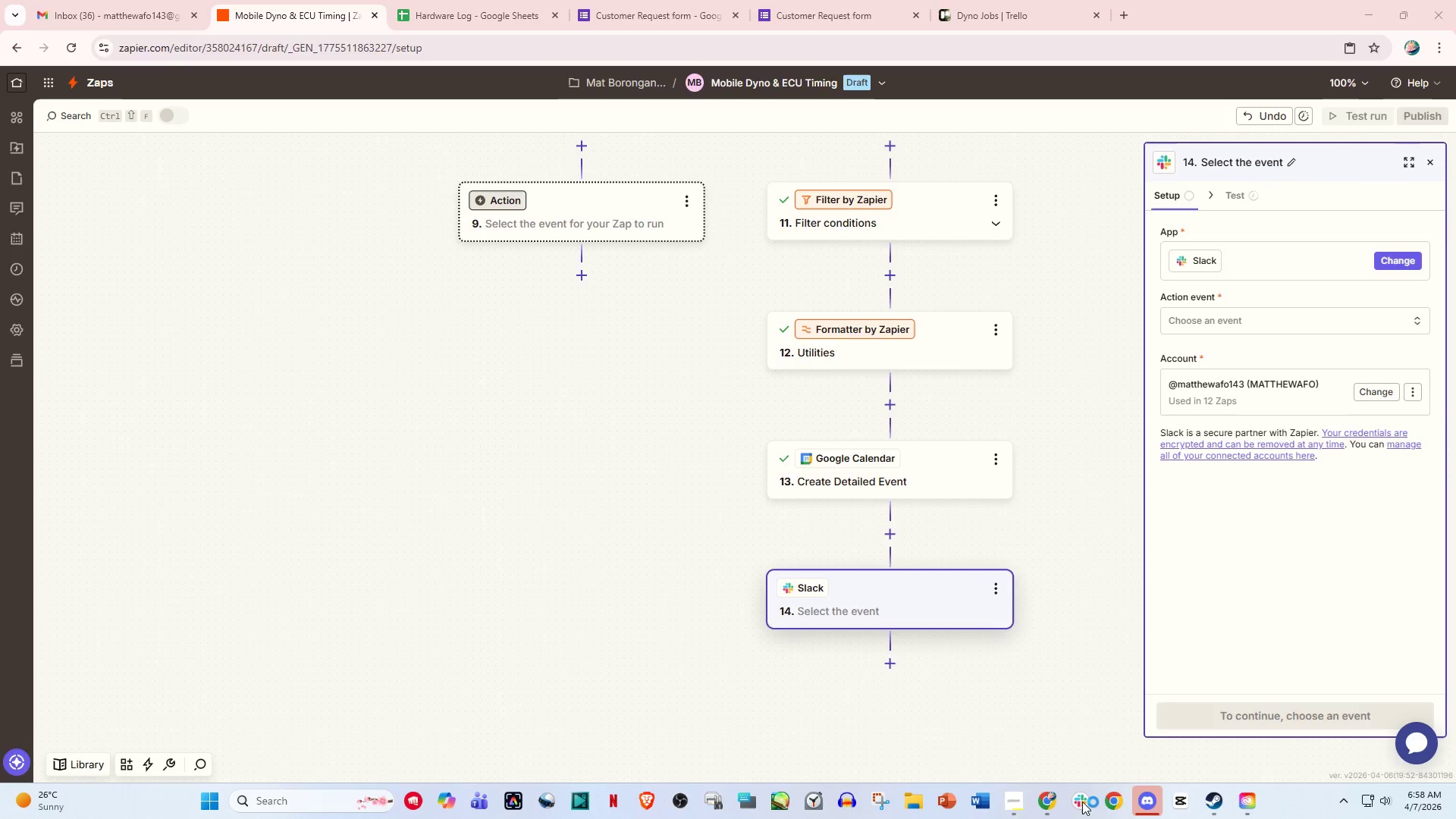 
key(Unknown)
 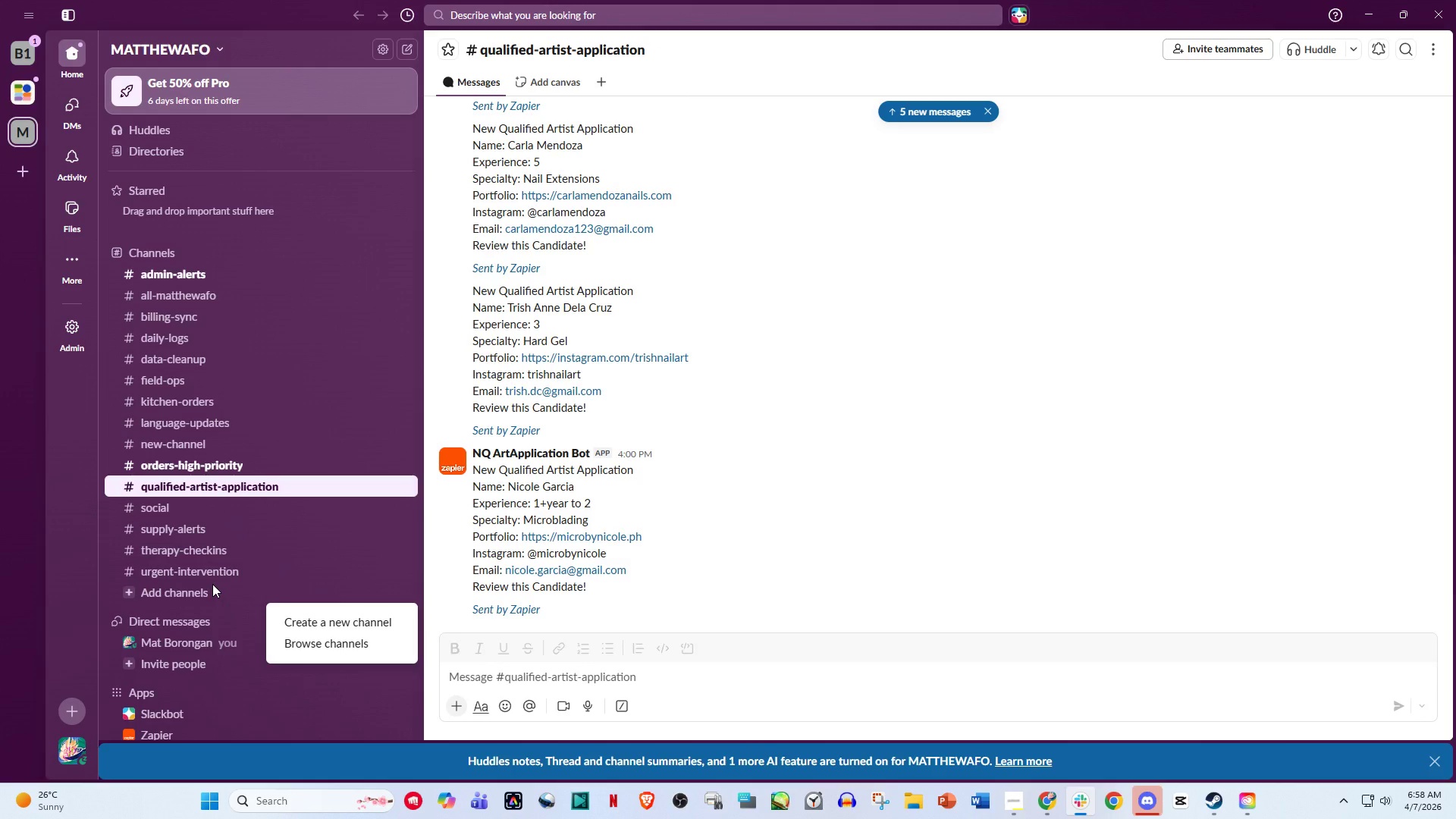 
wait(16.48)
 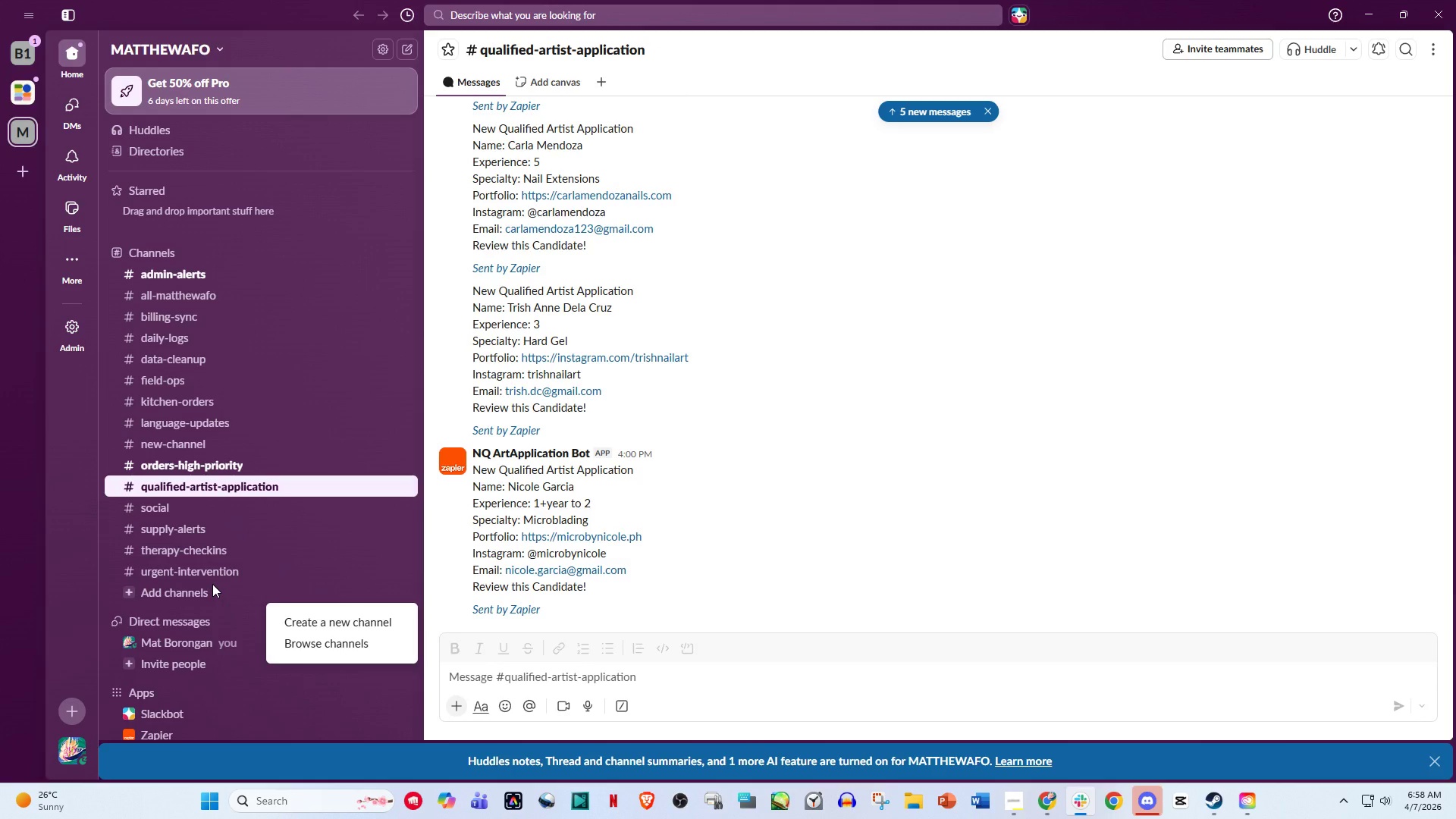 
left_click([359, 621])
 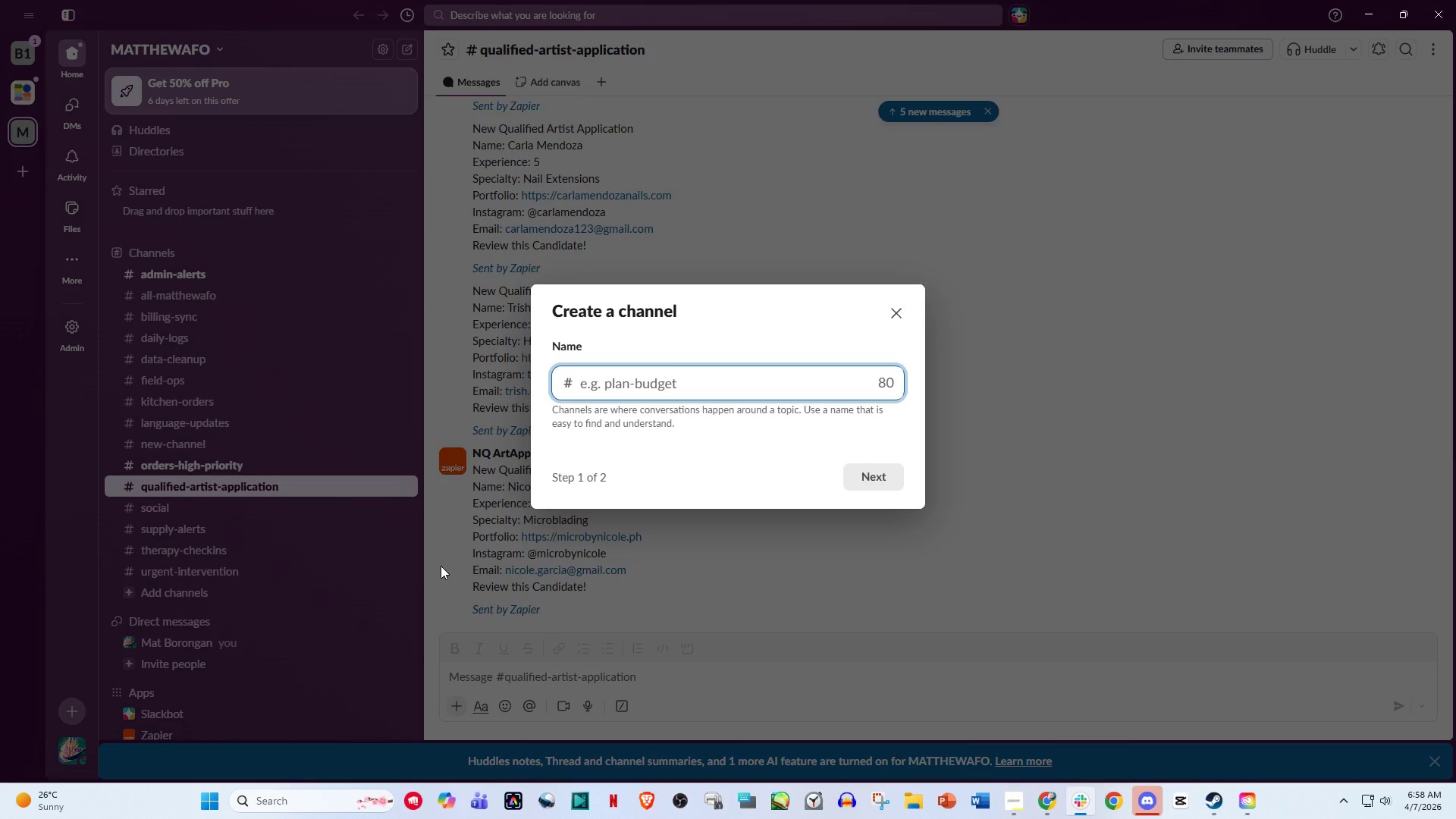 
type(OPERATIONS)
 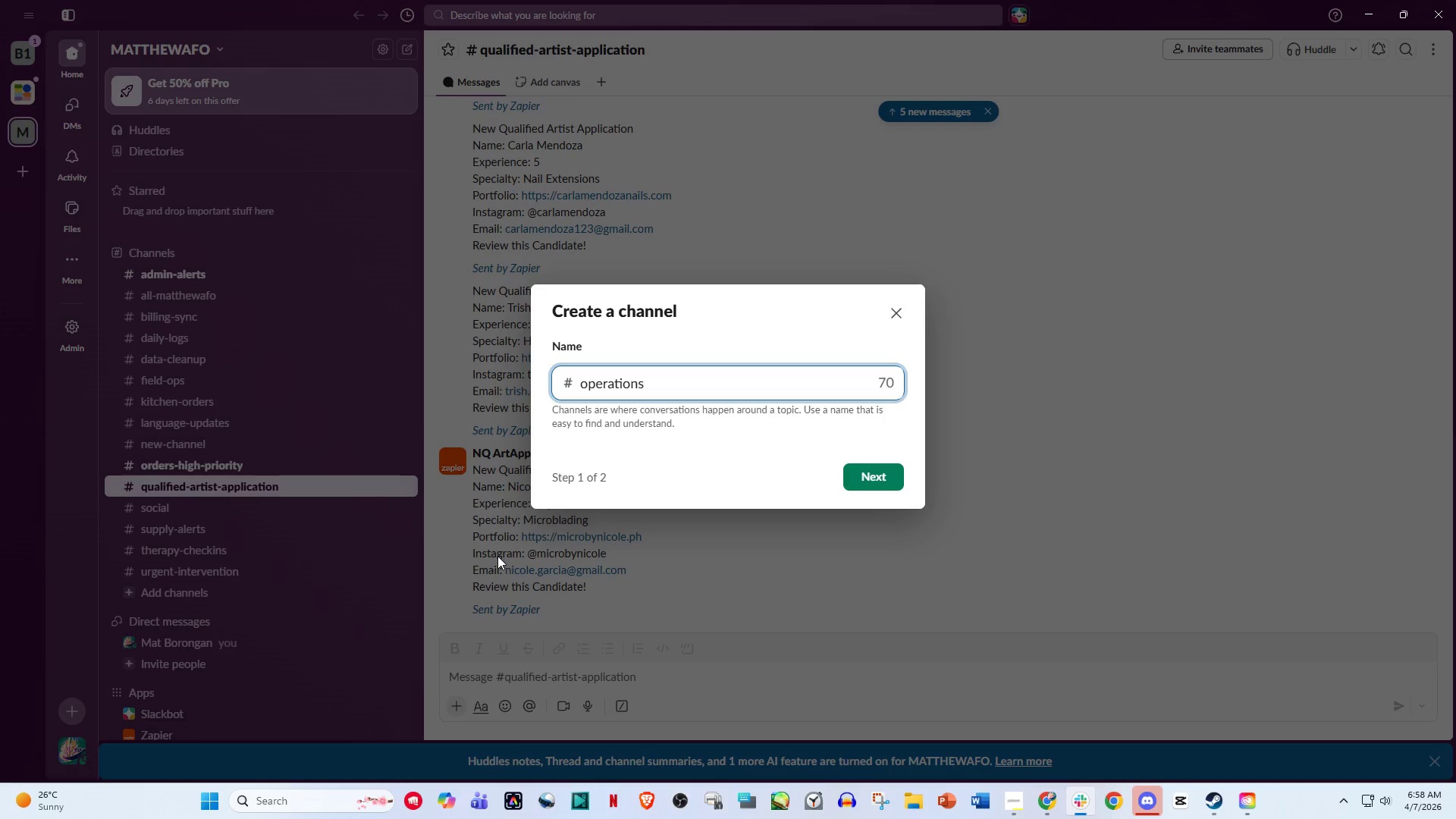 
left_click([509, 557])
 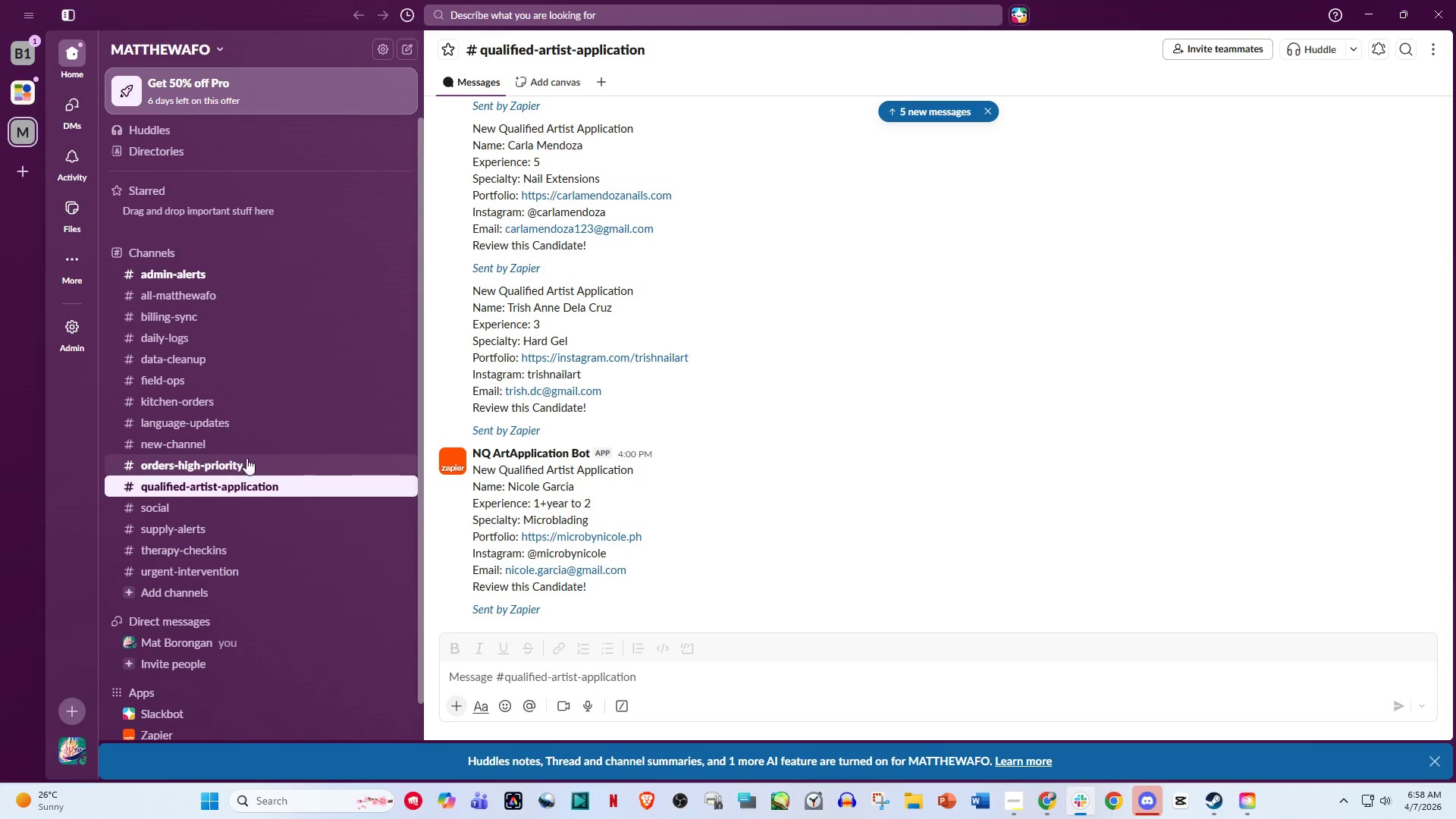 
scroll: coordinate [210, 469], scroll_direction: up, amount: 2.0
 